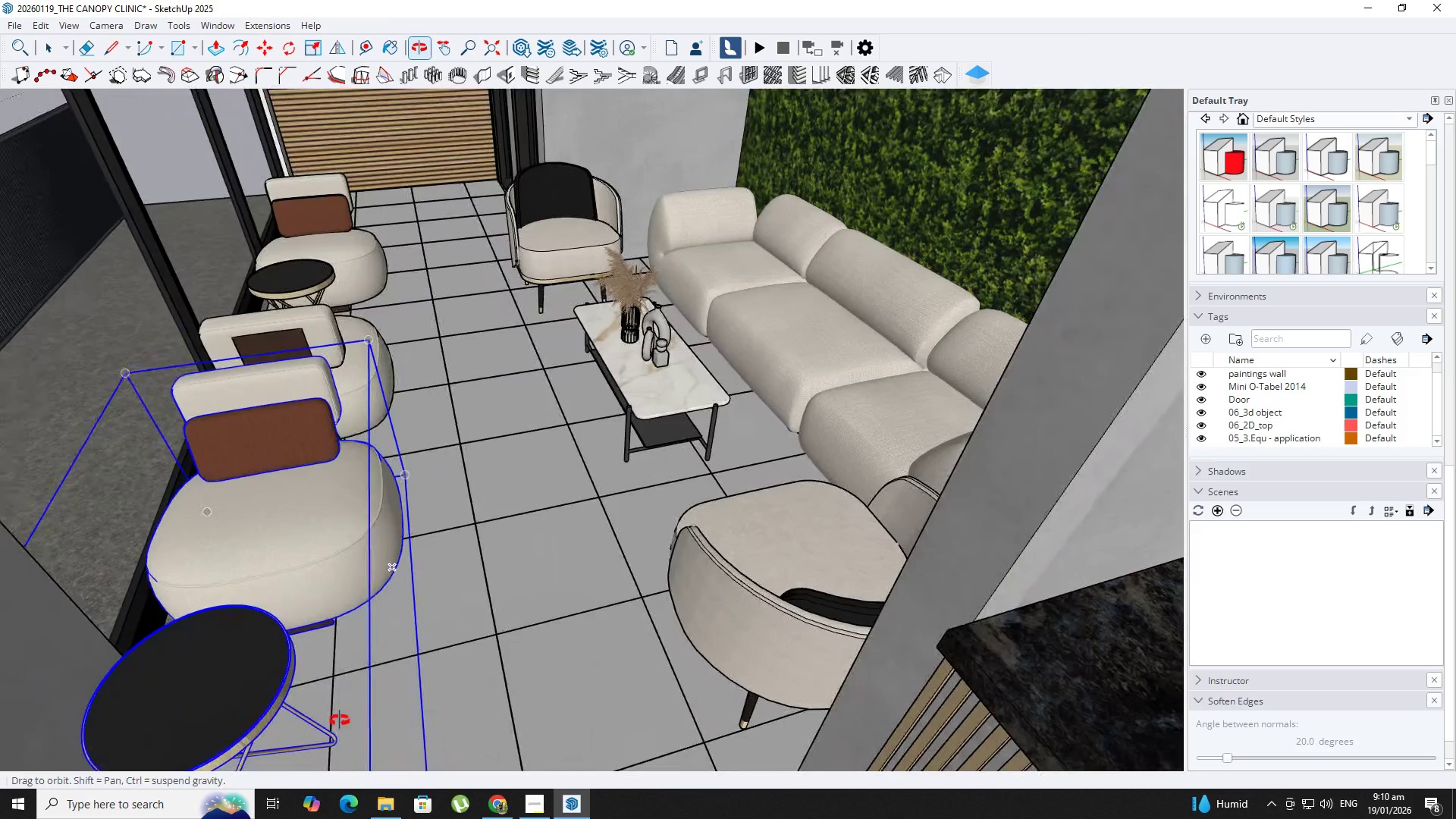 
scroll: coordinate [163, 337], scroll_direction: down, amount: 6.0
 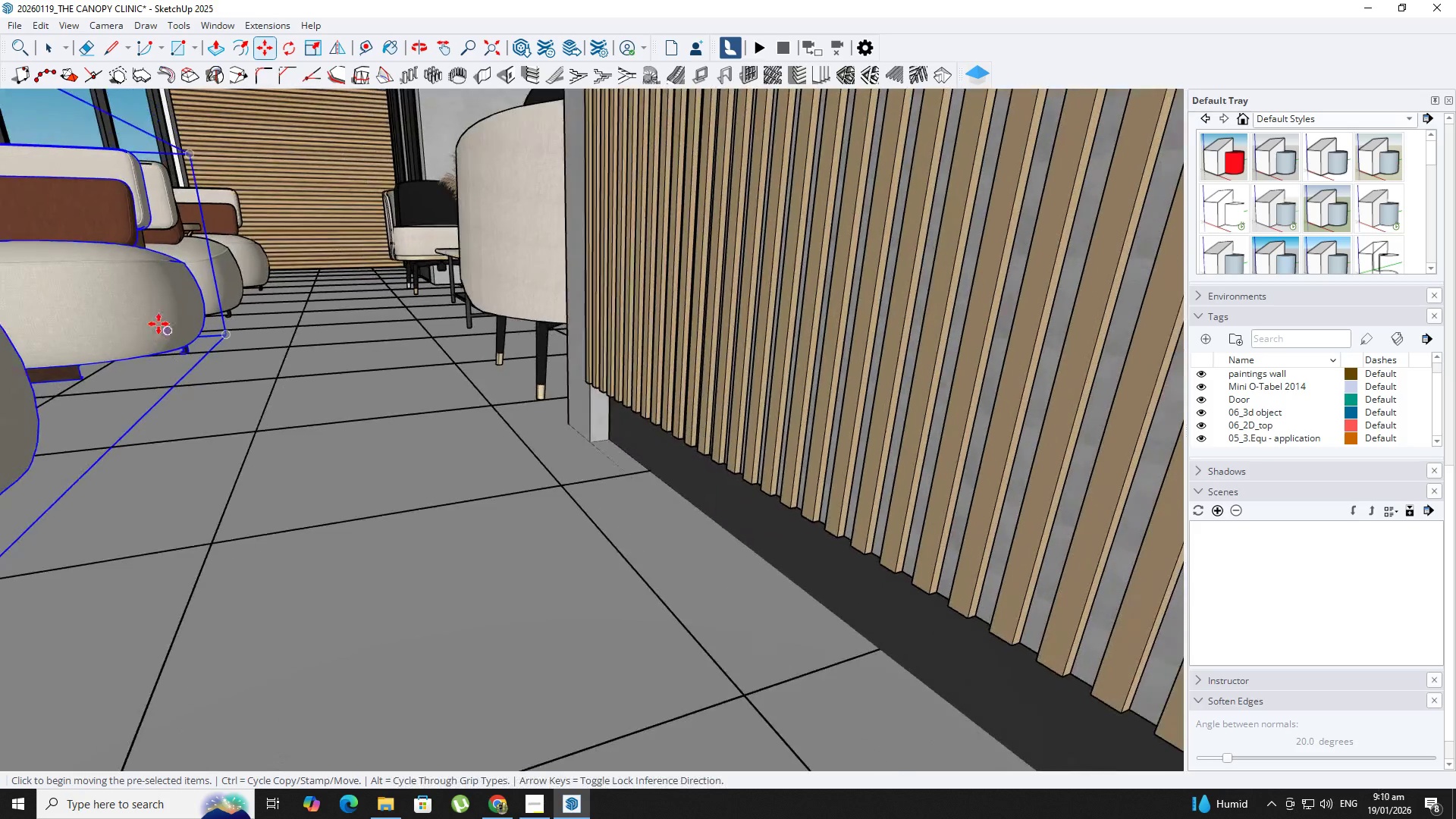 
scroll: coordinate [340, 361], scroll_direction: up, amount: 8.0
 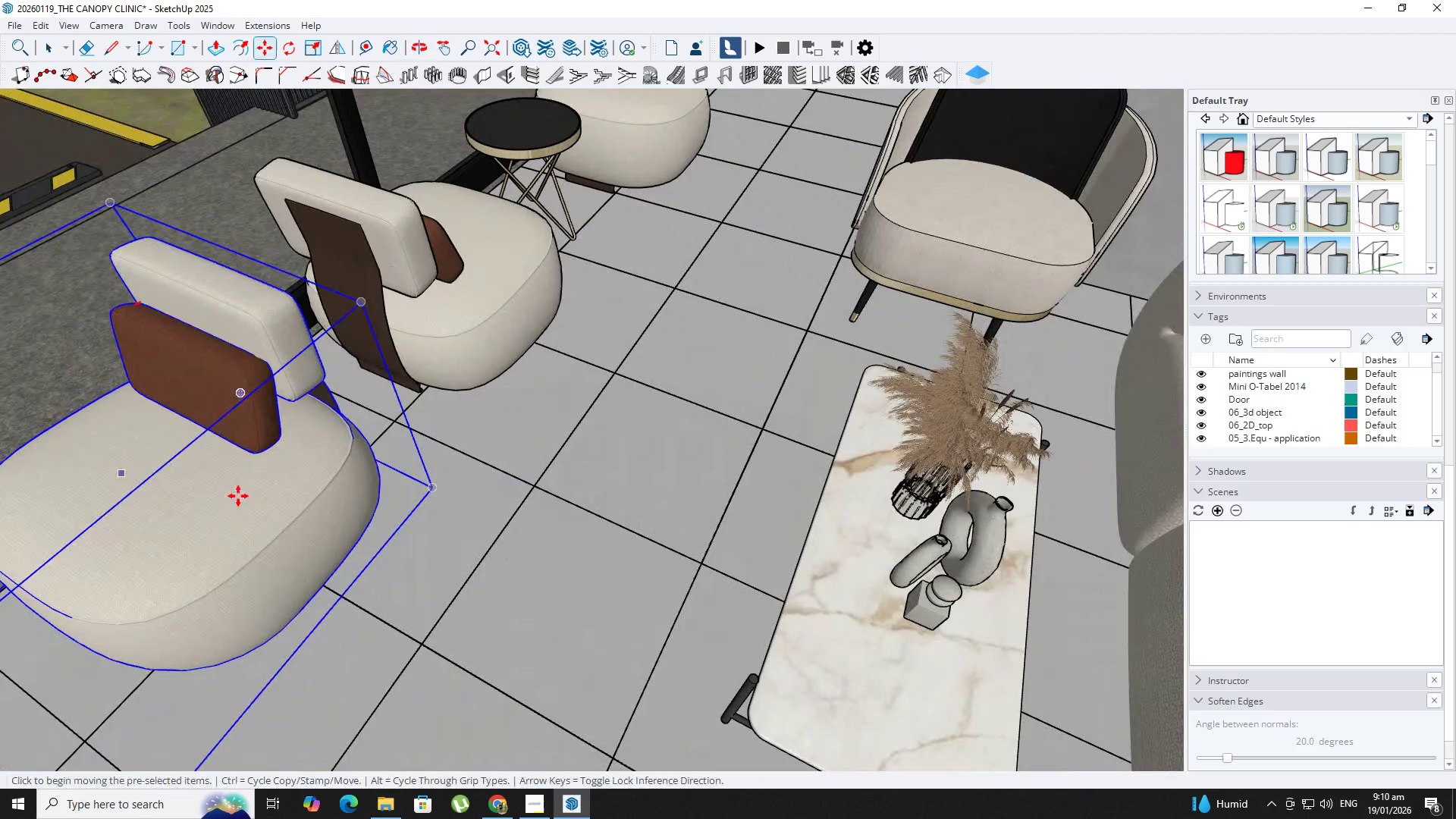 
left_click([557, 563])
 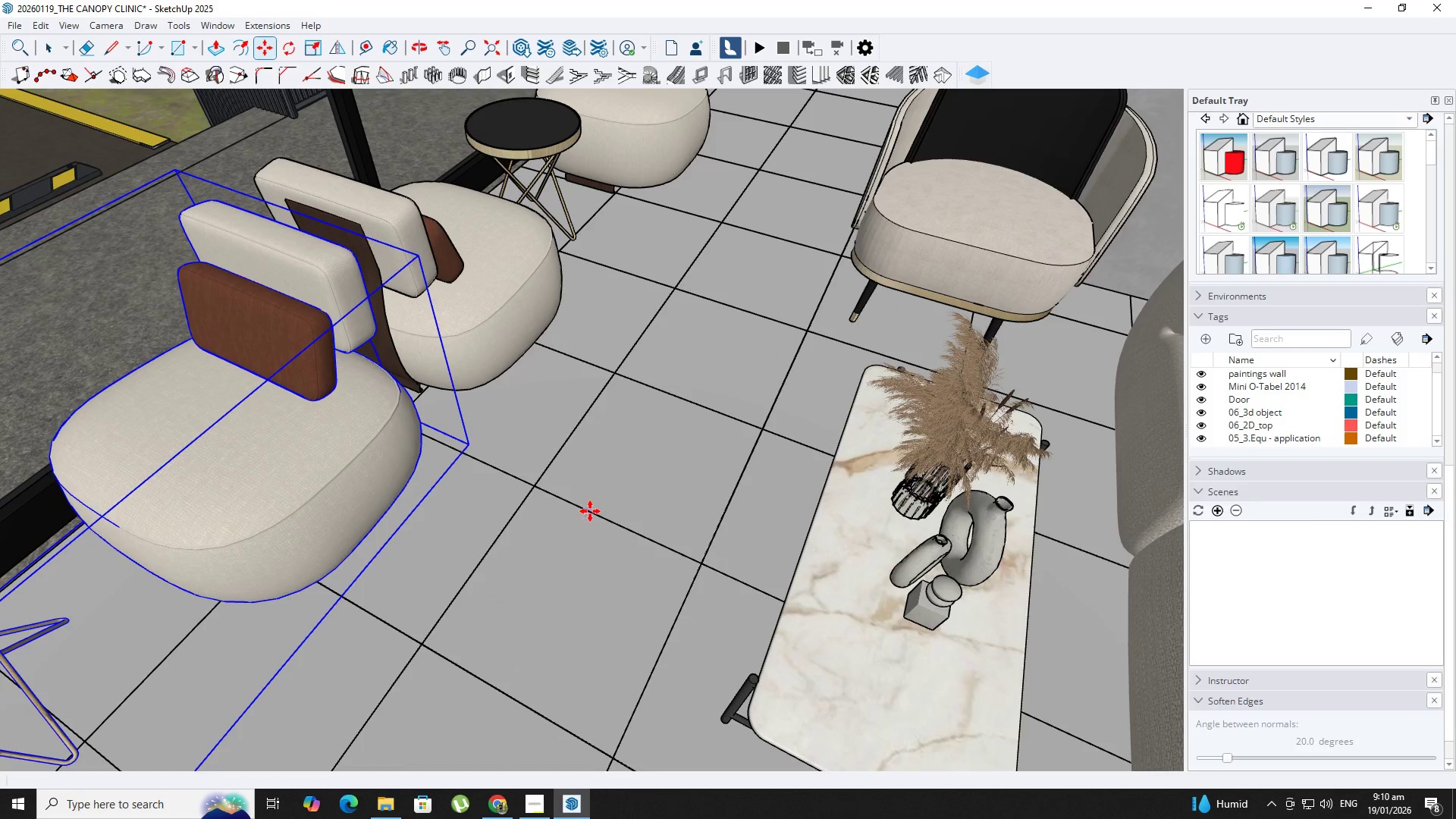 
hold_key(key=ShiftLeft, duration=0.31)
 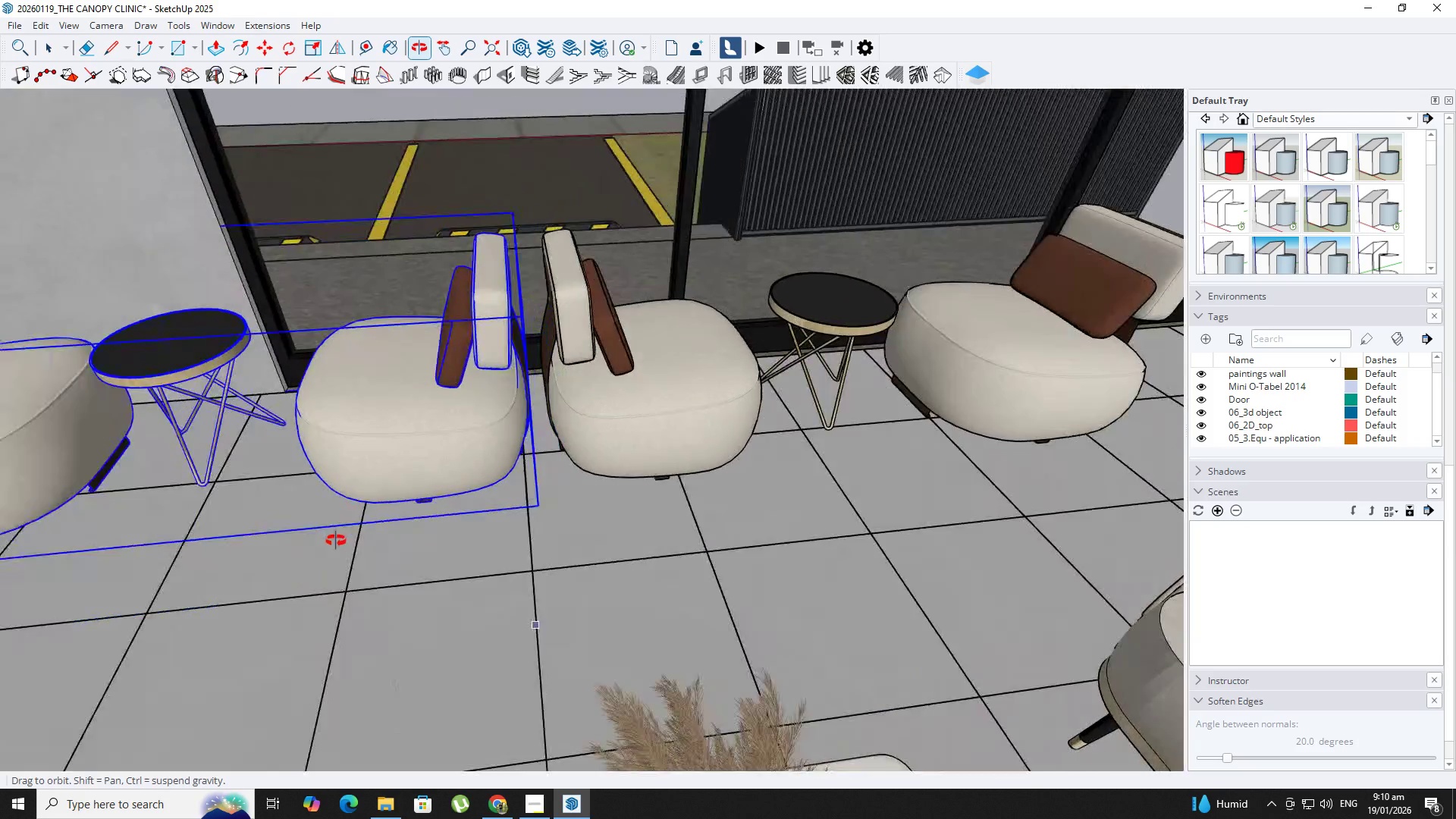 
hold_key(key=ShiftLeft, duration=0.66)
 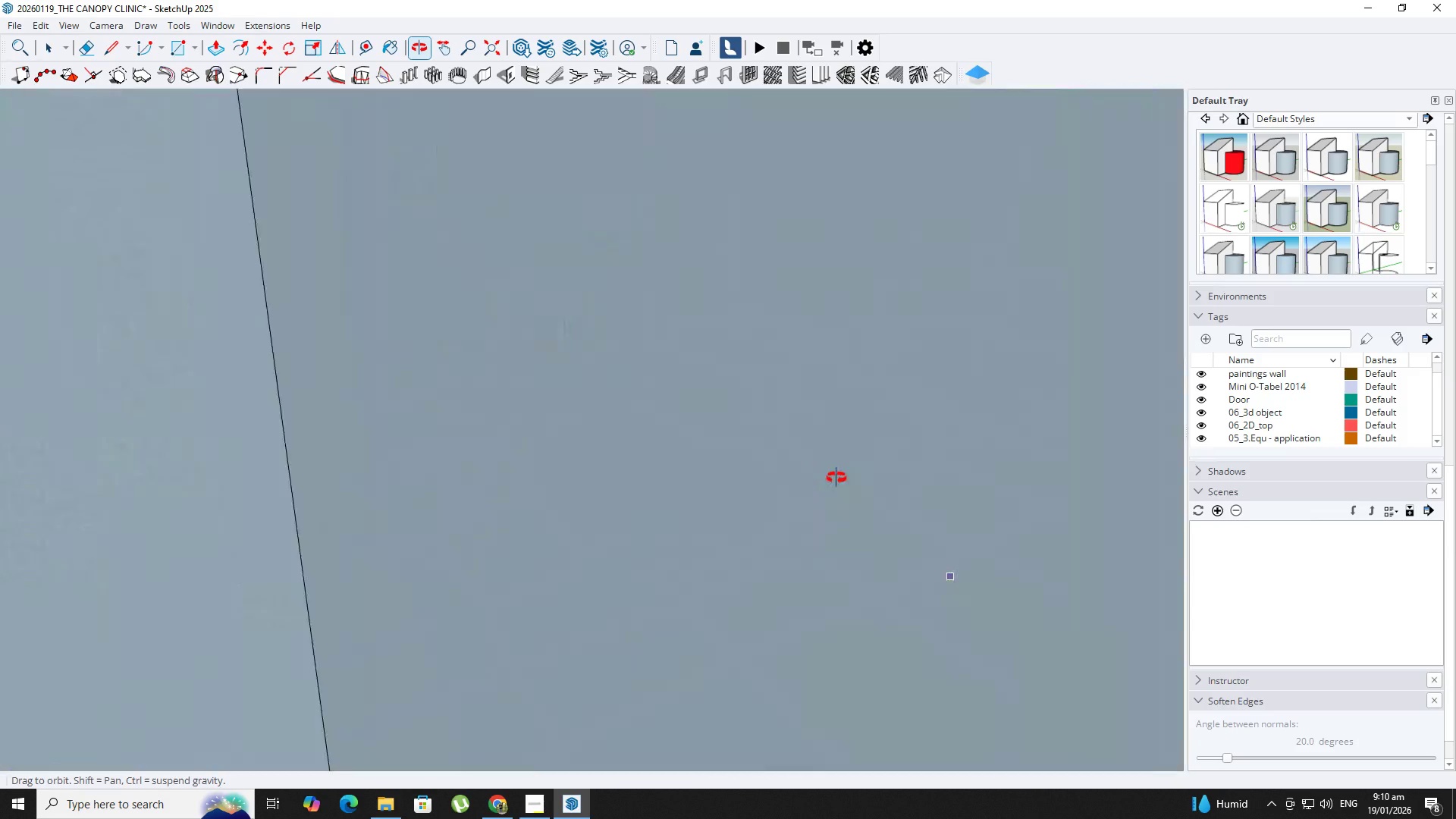 
hold_key(key=ShiftLeft, duration=1.08)
 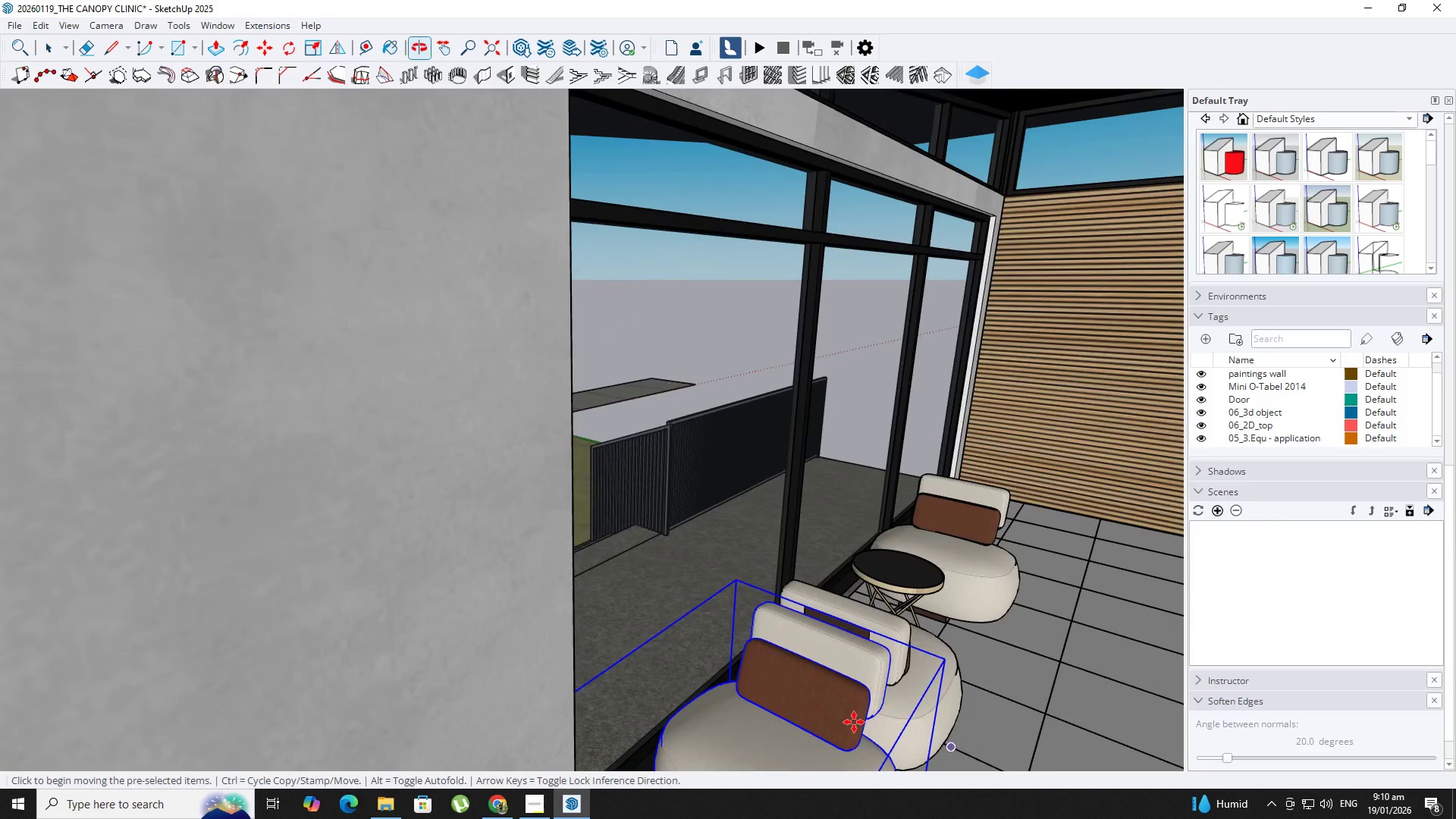 
hold_key(key=ShiftLeft, duration=0.52)
 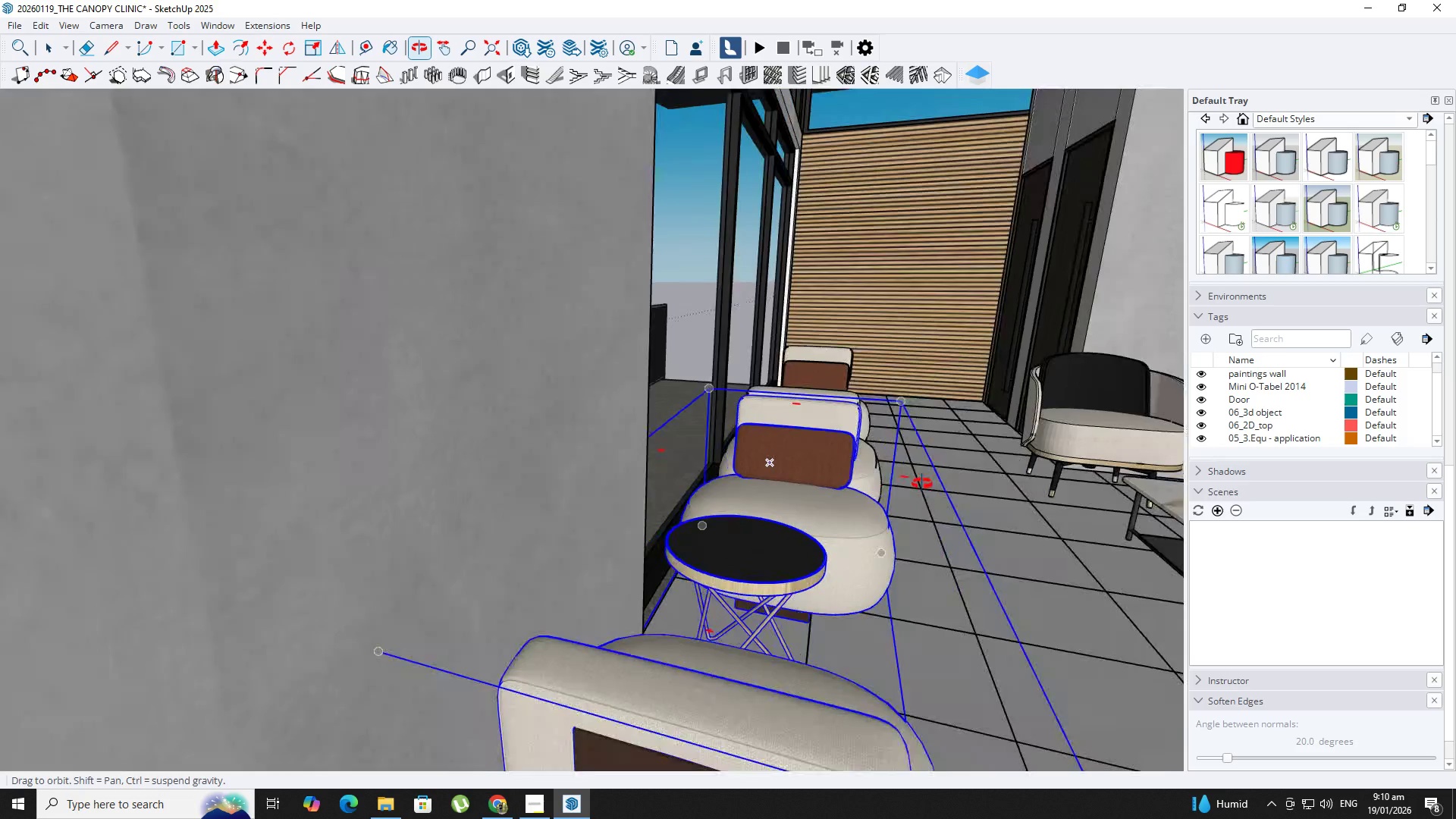 
hold_key(key=ShiftLeft, duration=0.33)
 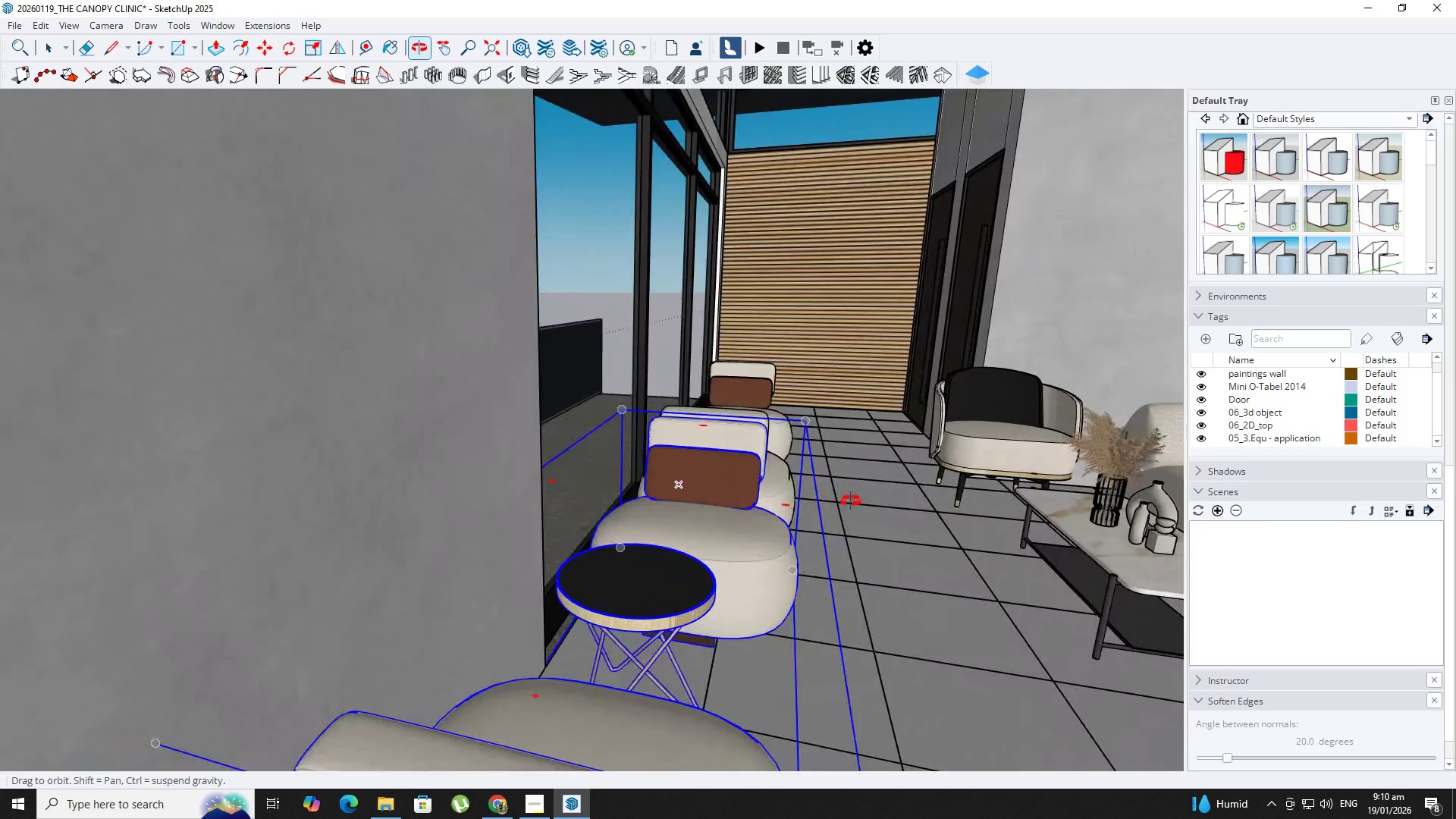 
hold_key(key=ShiftLeft, duration=1.25)
 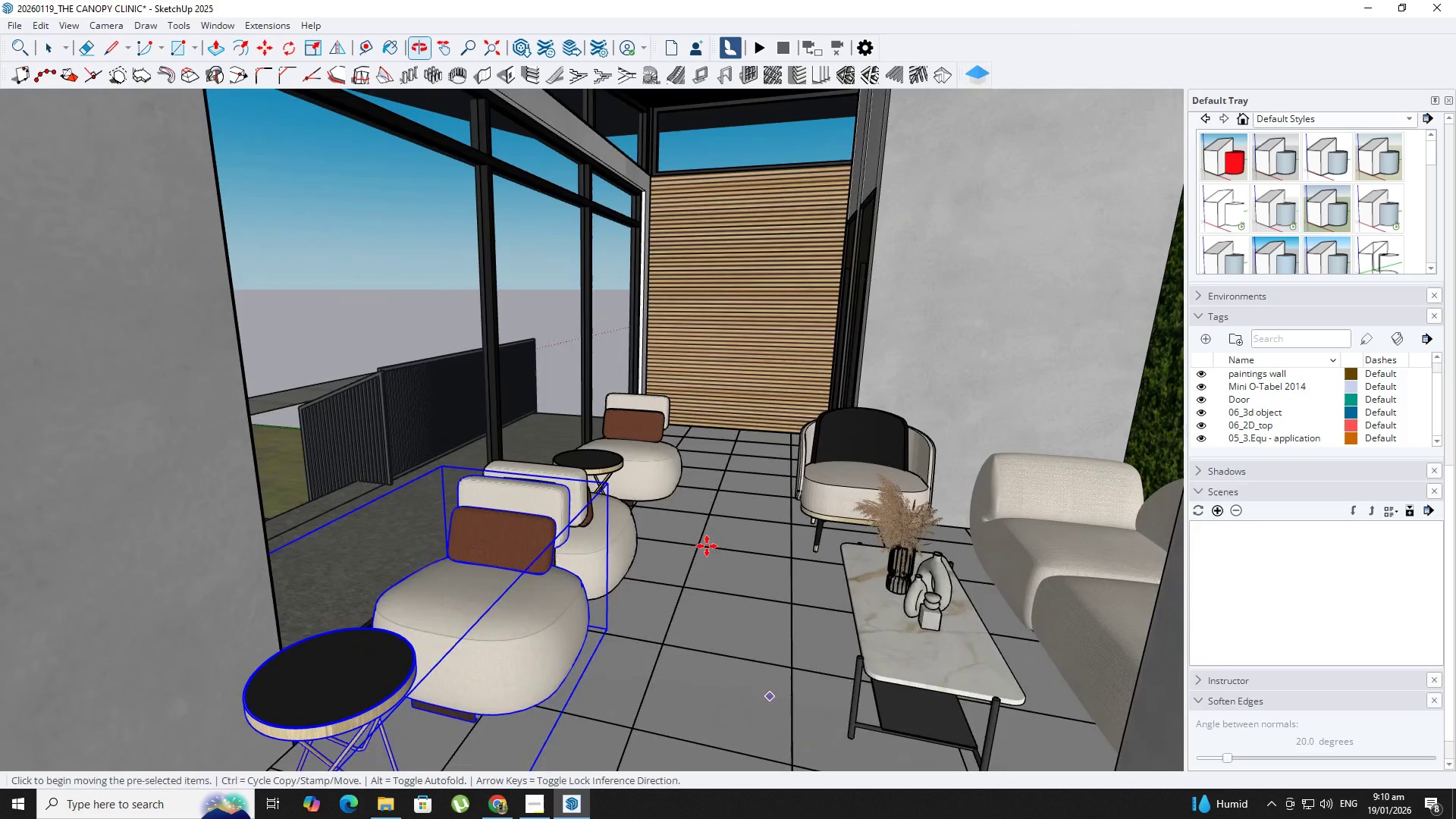 
key(Space)
 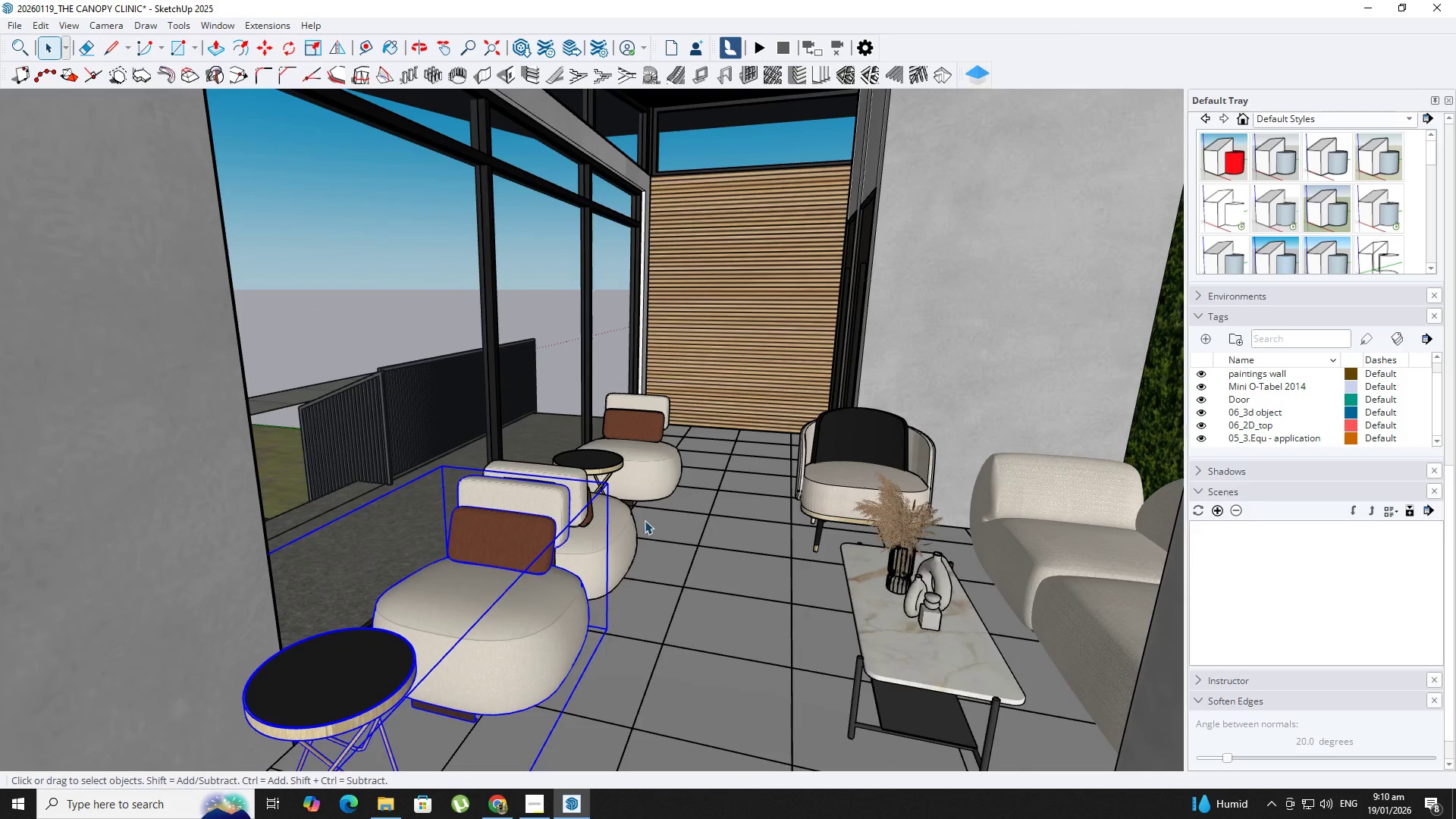 
scroll: coordinate [635, 510], scroll_direction: up, amount: 1.0
 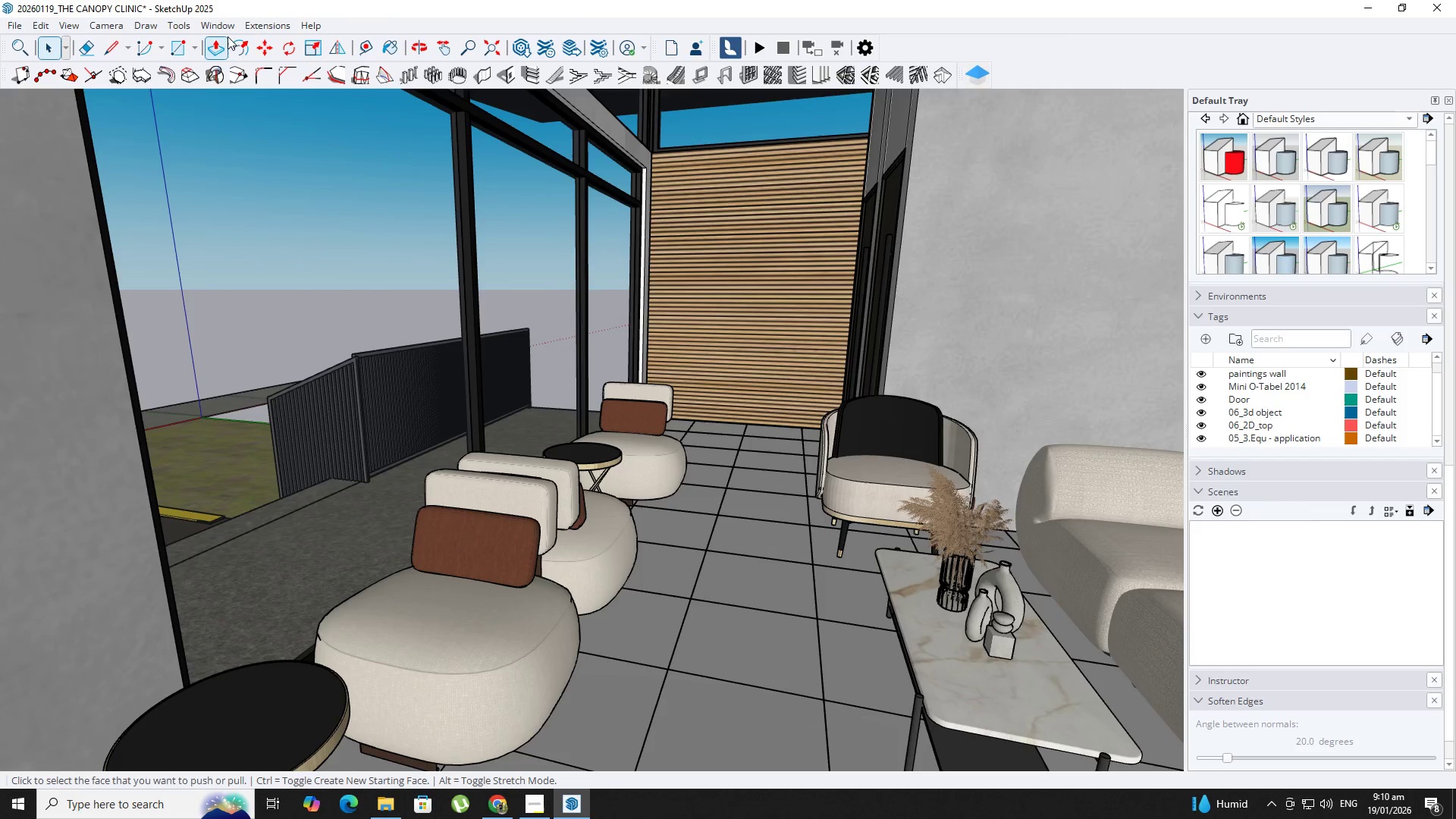 
left_click([223, 27])
 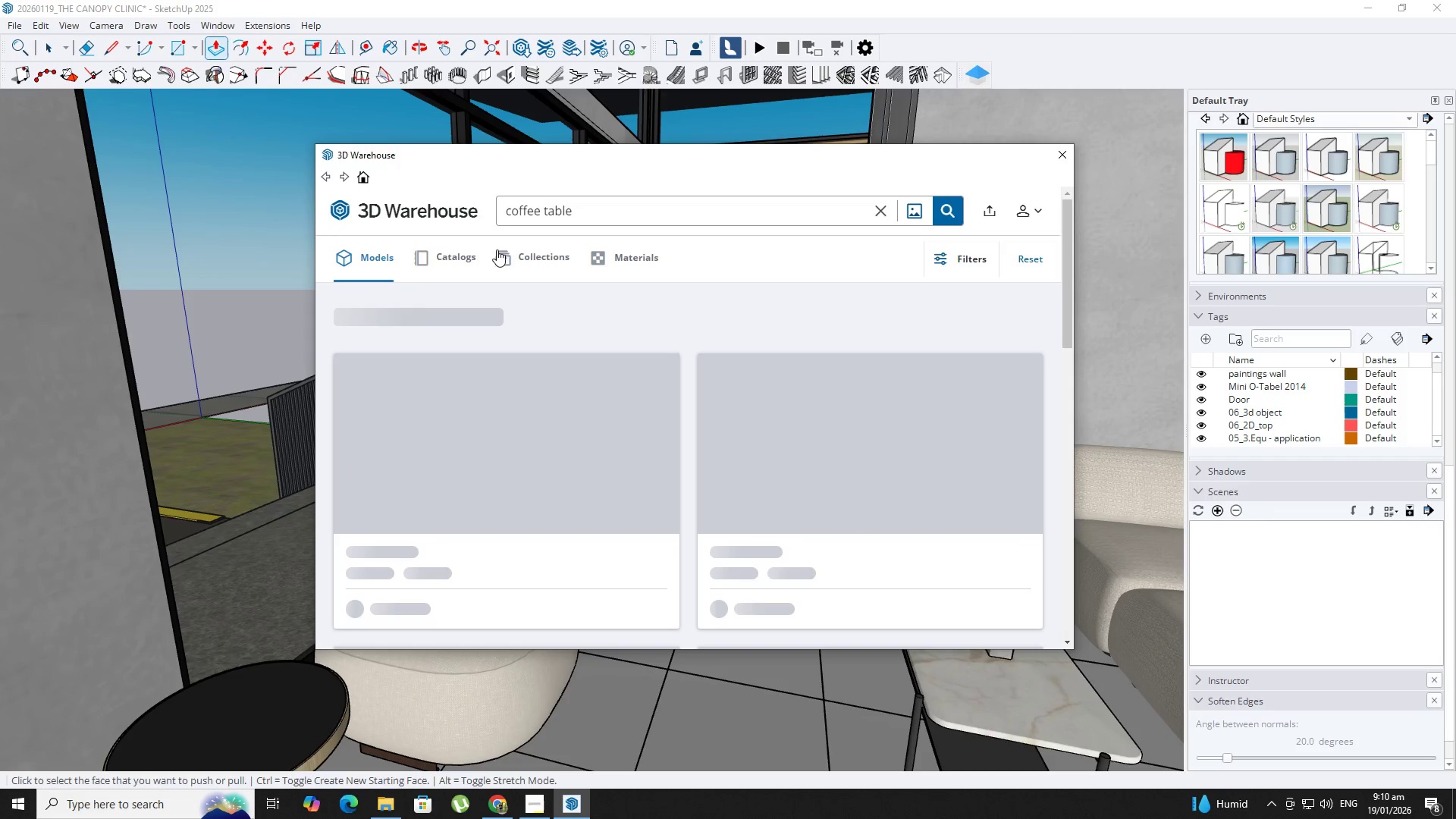 
left_click_drag(start_coordinate=[590, 213], to_coordinate=[579, 212])
 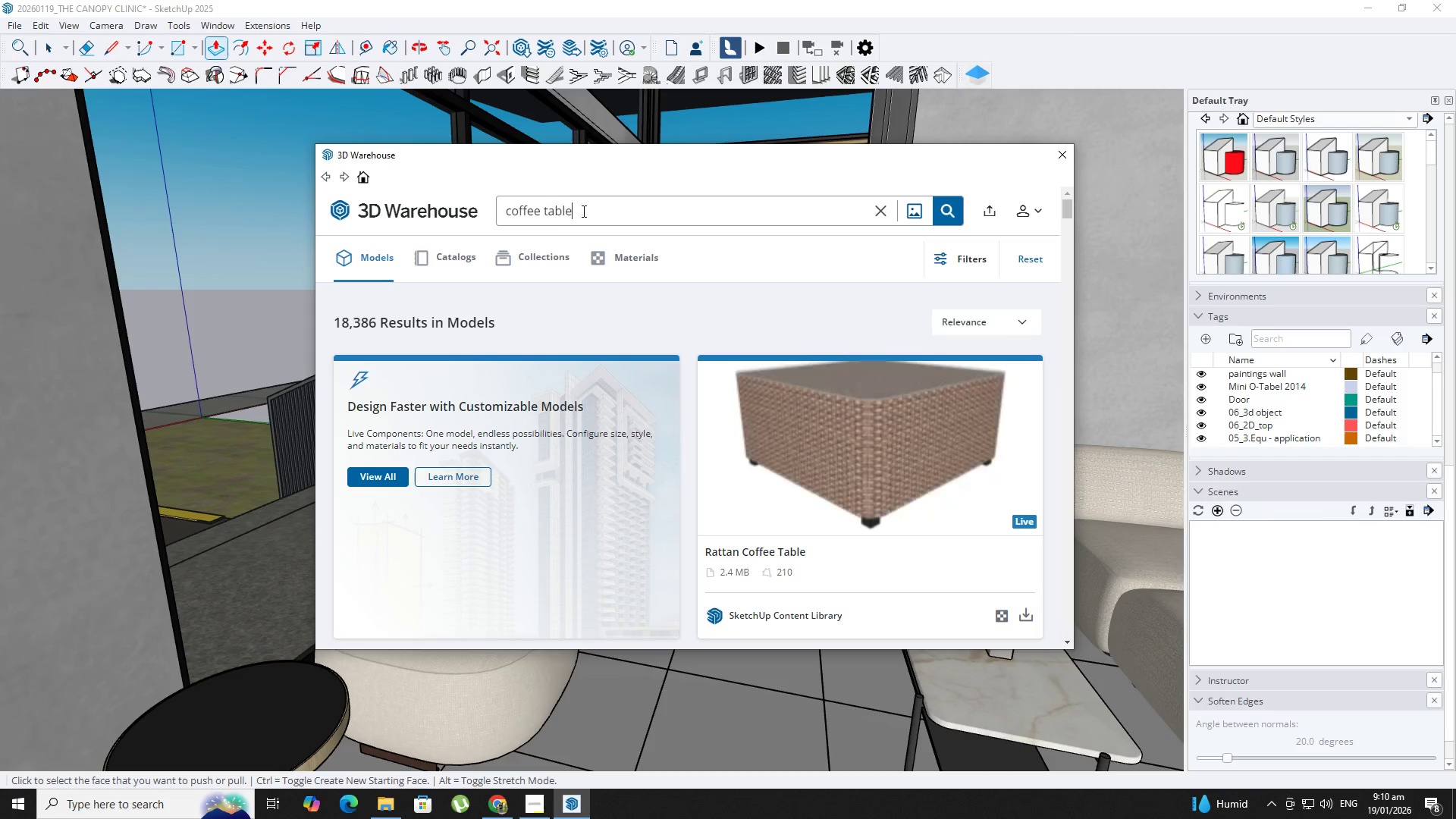 
left_click_drag(start_coordinate=[582, 212], to_coordinate=[344, 200])
 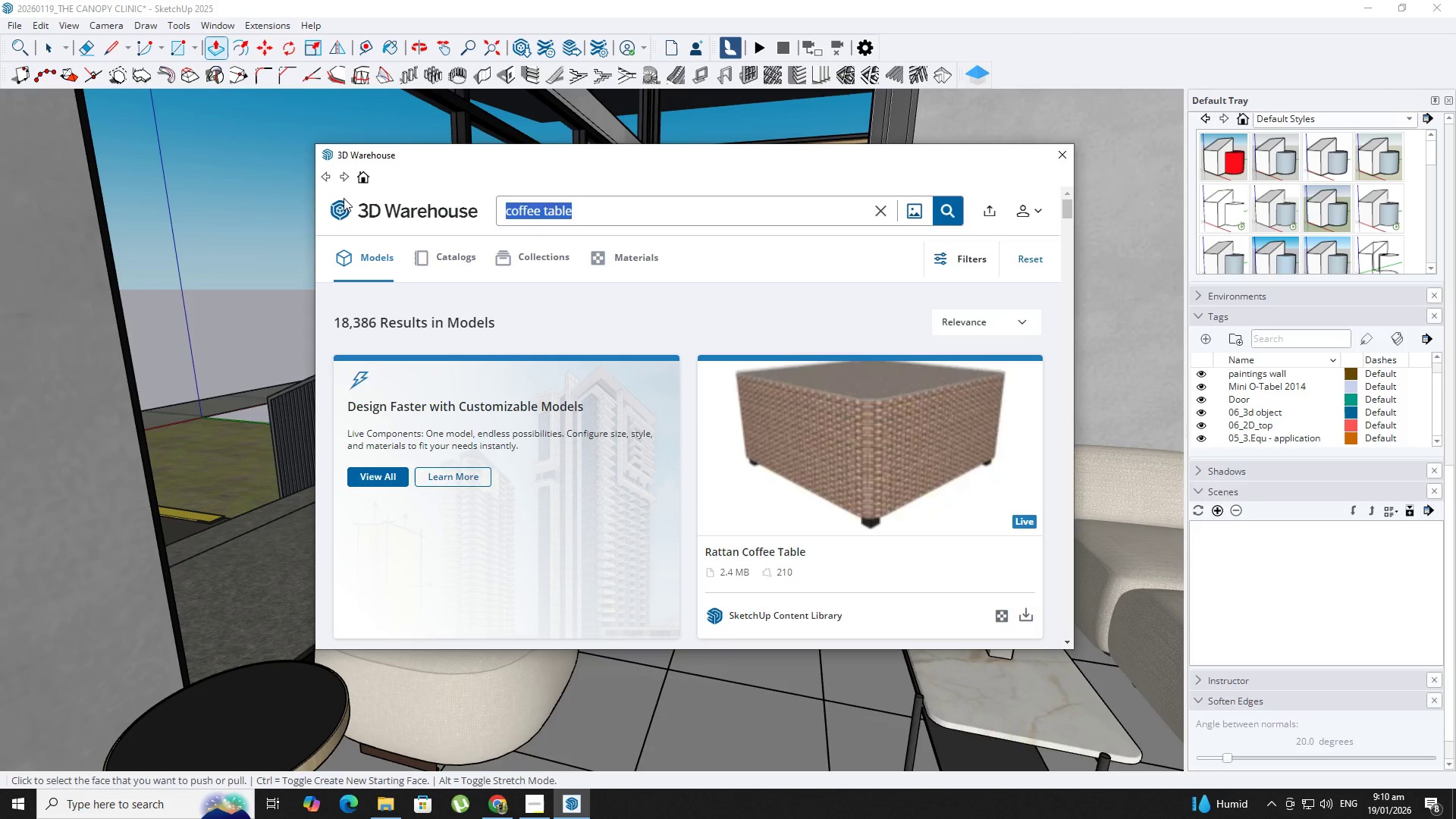 
type(im)
key(Backspace)
type(ndoor plants)
 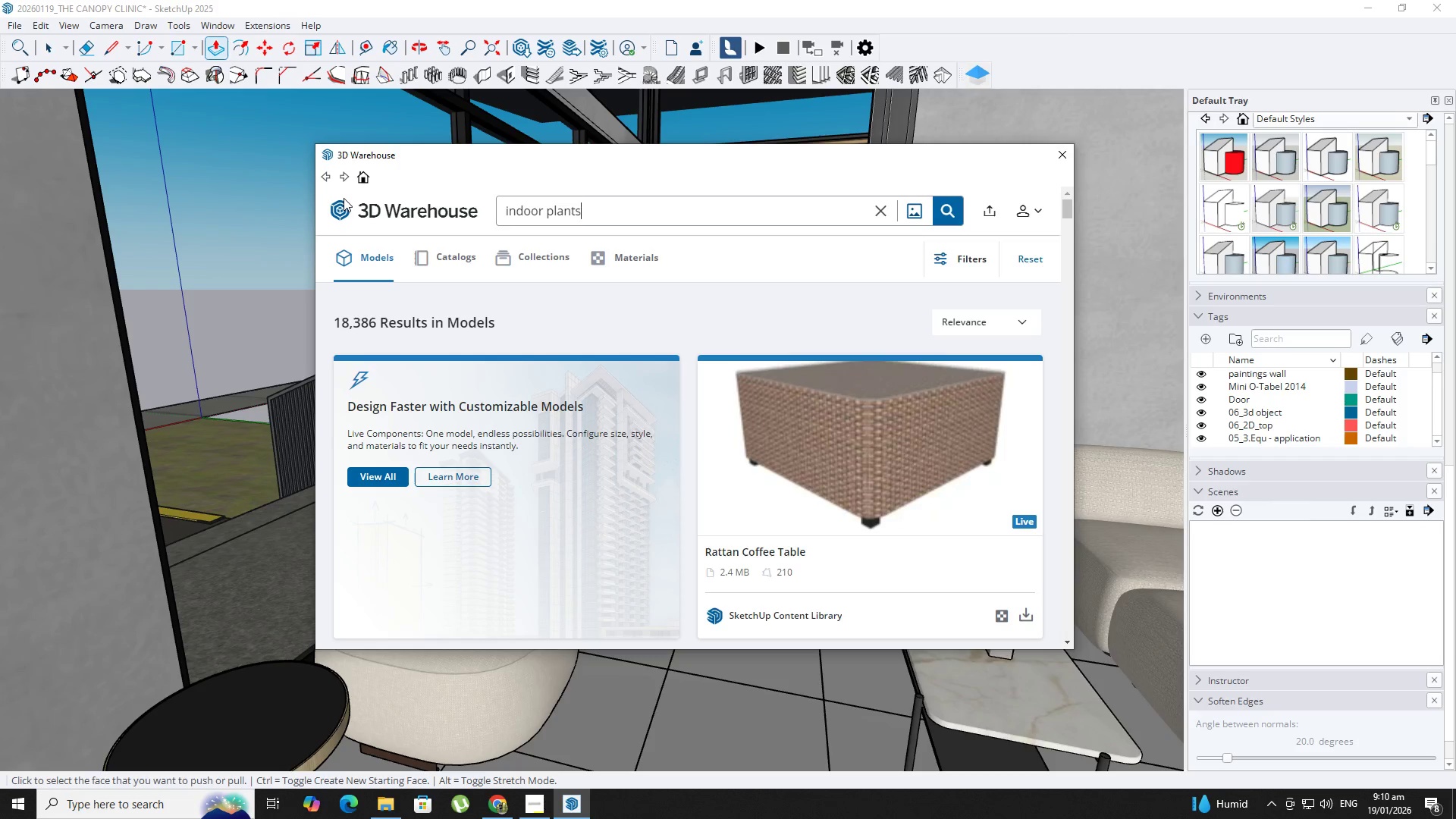 
key(Enter)
 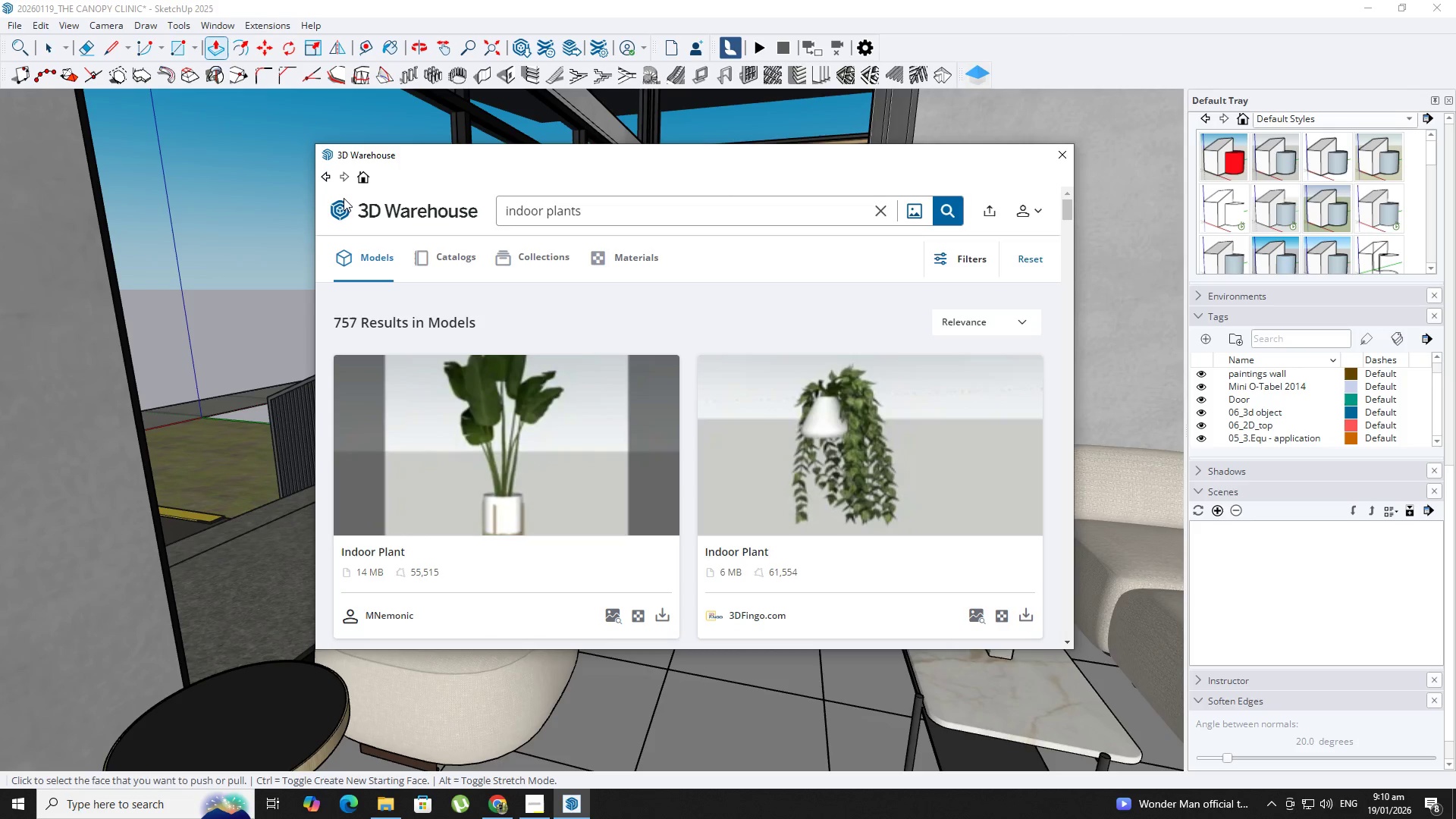 
wait(5.86)
 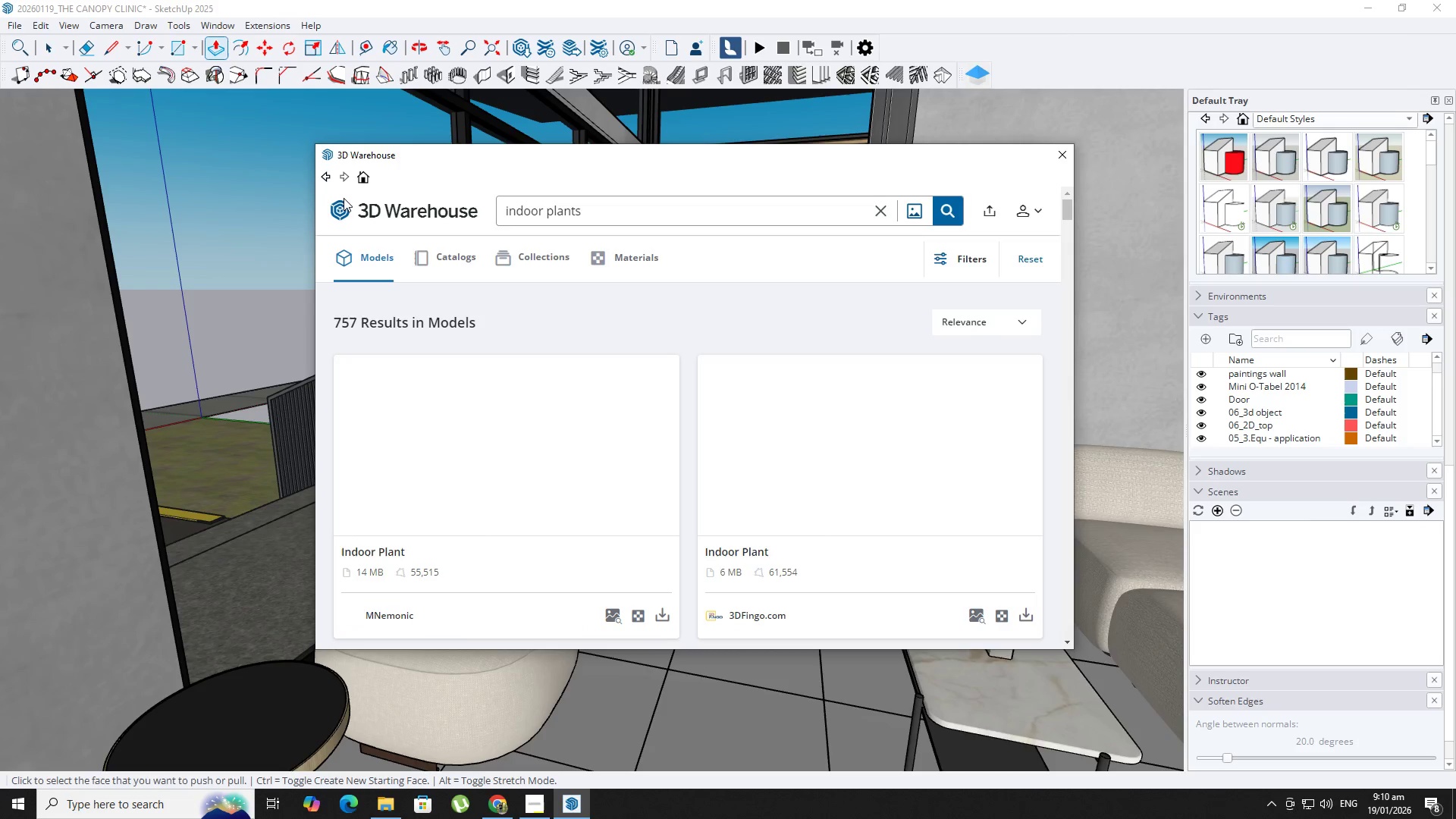 
scroll: coordinate [465, 455], scroll_direction: down, amount: 7.0
 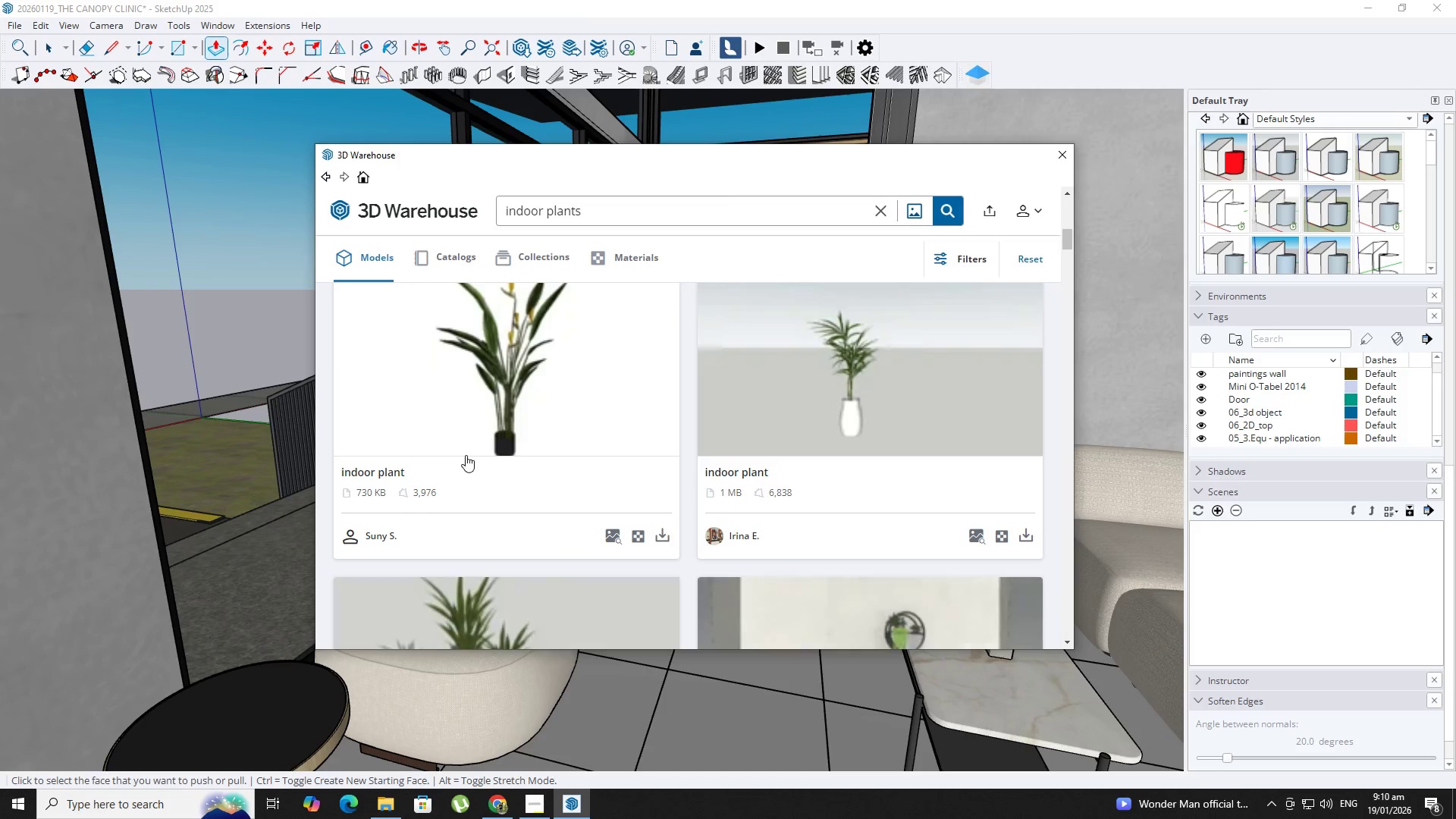 
scroll: coordinate [466, 455], scroll_direction: up, amount: 4.0
 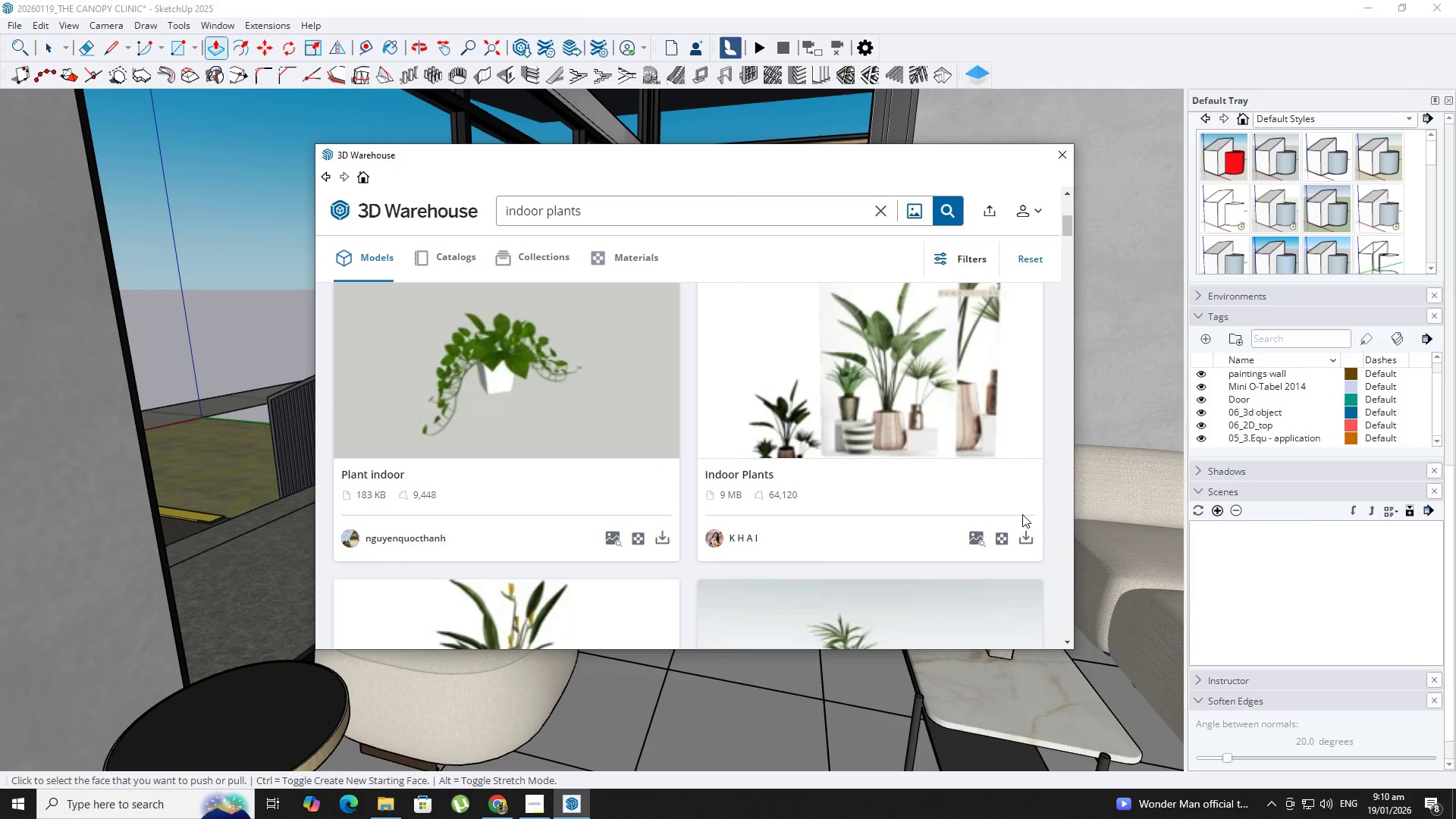 
left_click([1028, 537])
 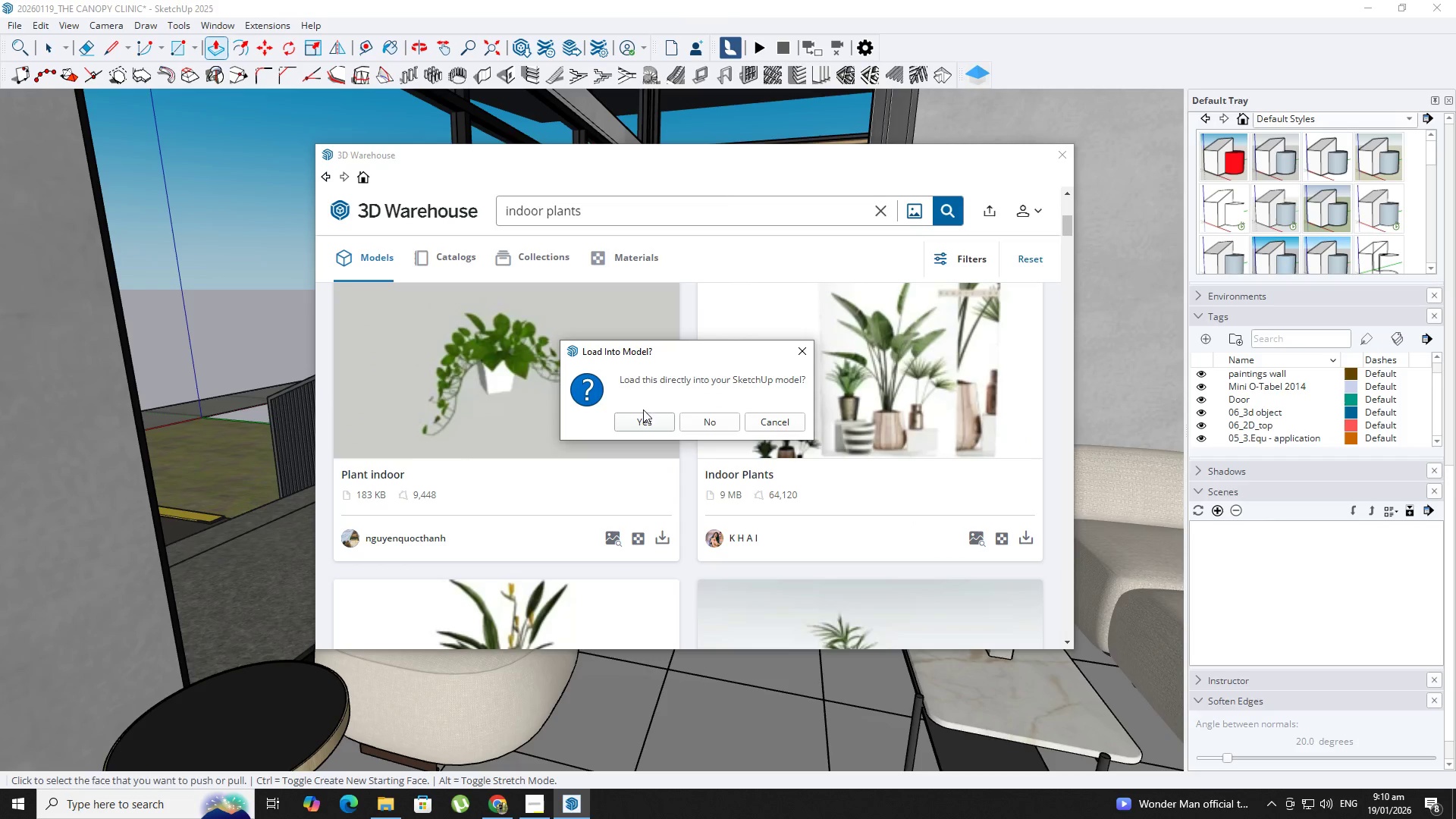 
left_click([792, 425])
 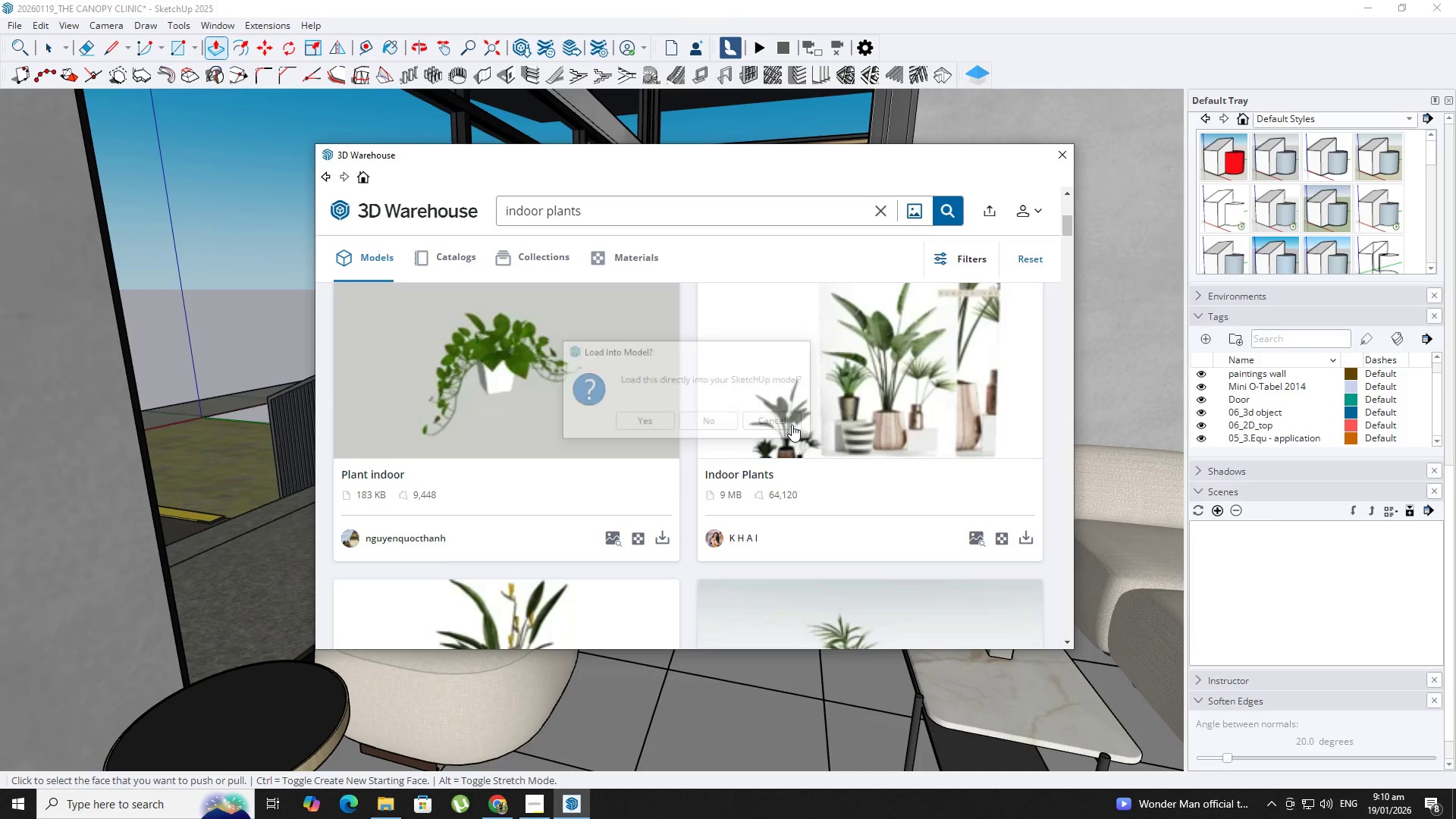 
scroll: coordinate [792, 424], scroll_direction: up, amount: 4.0
 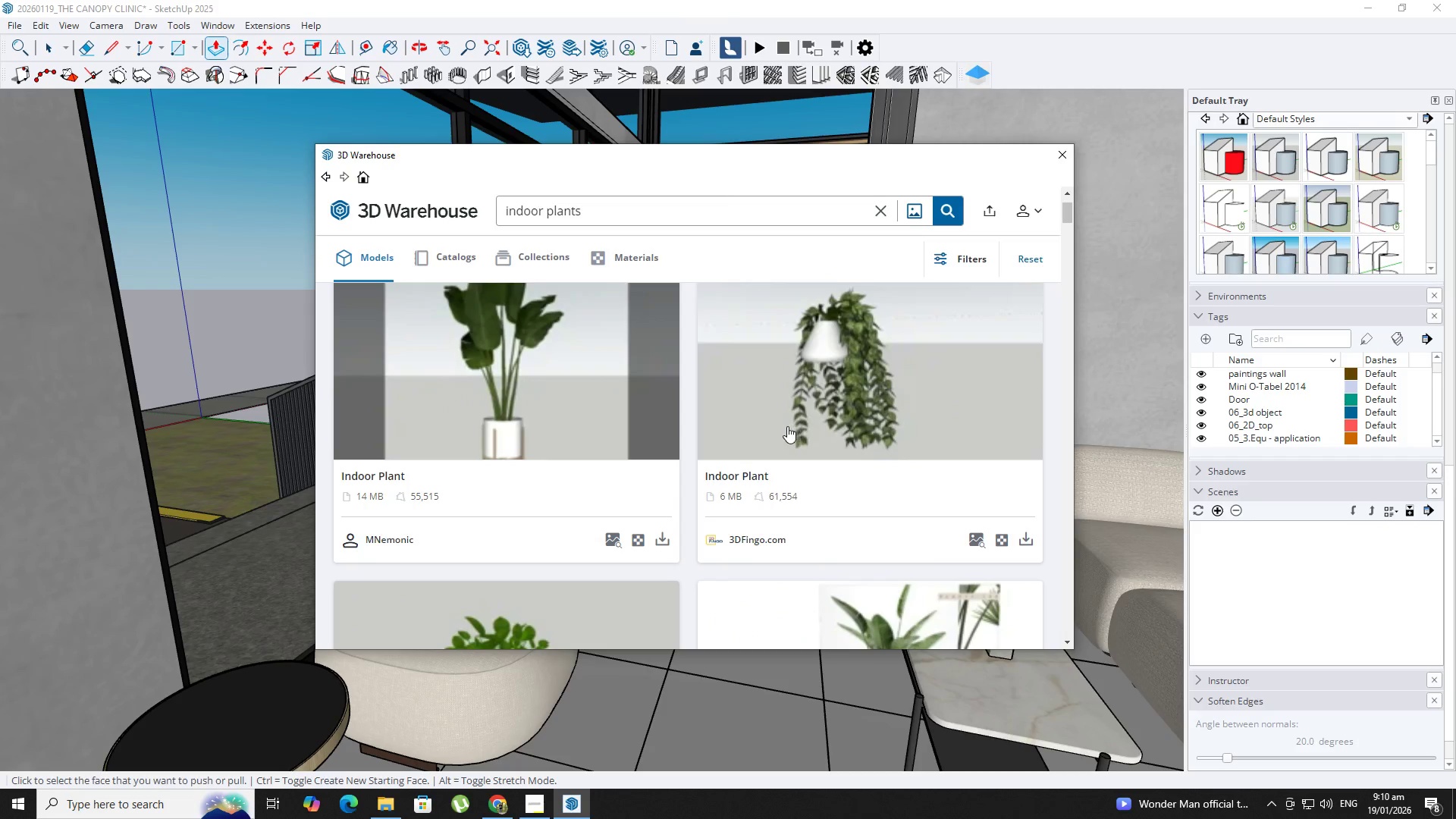 
scroll: coordinate [783, 428], scroll_direction: down, amount: 9.0
 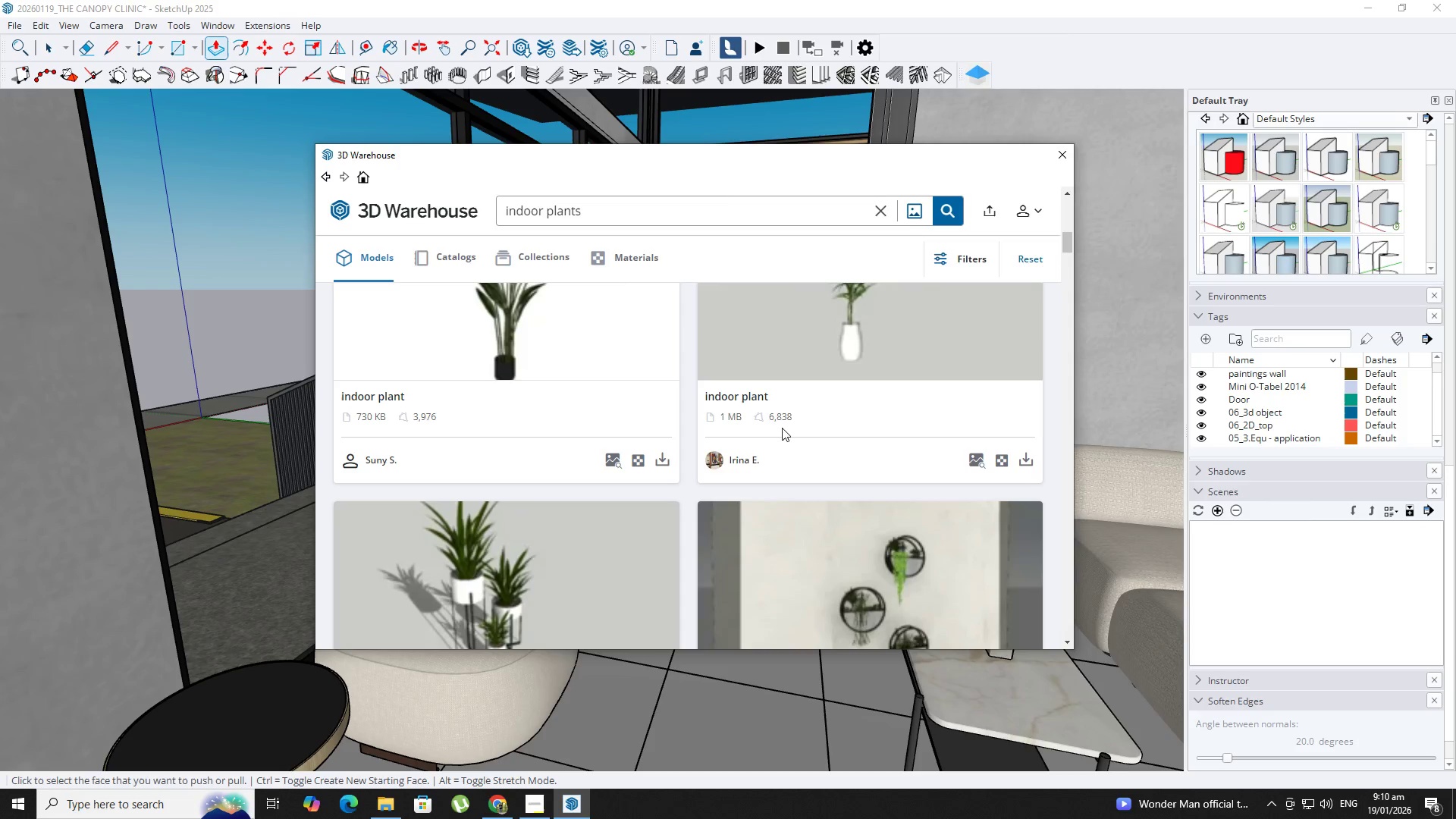 
scroll: coordinate [717, 450], scroll_direction: up, amount: 1.0
 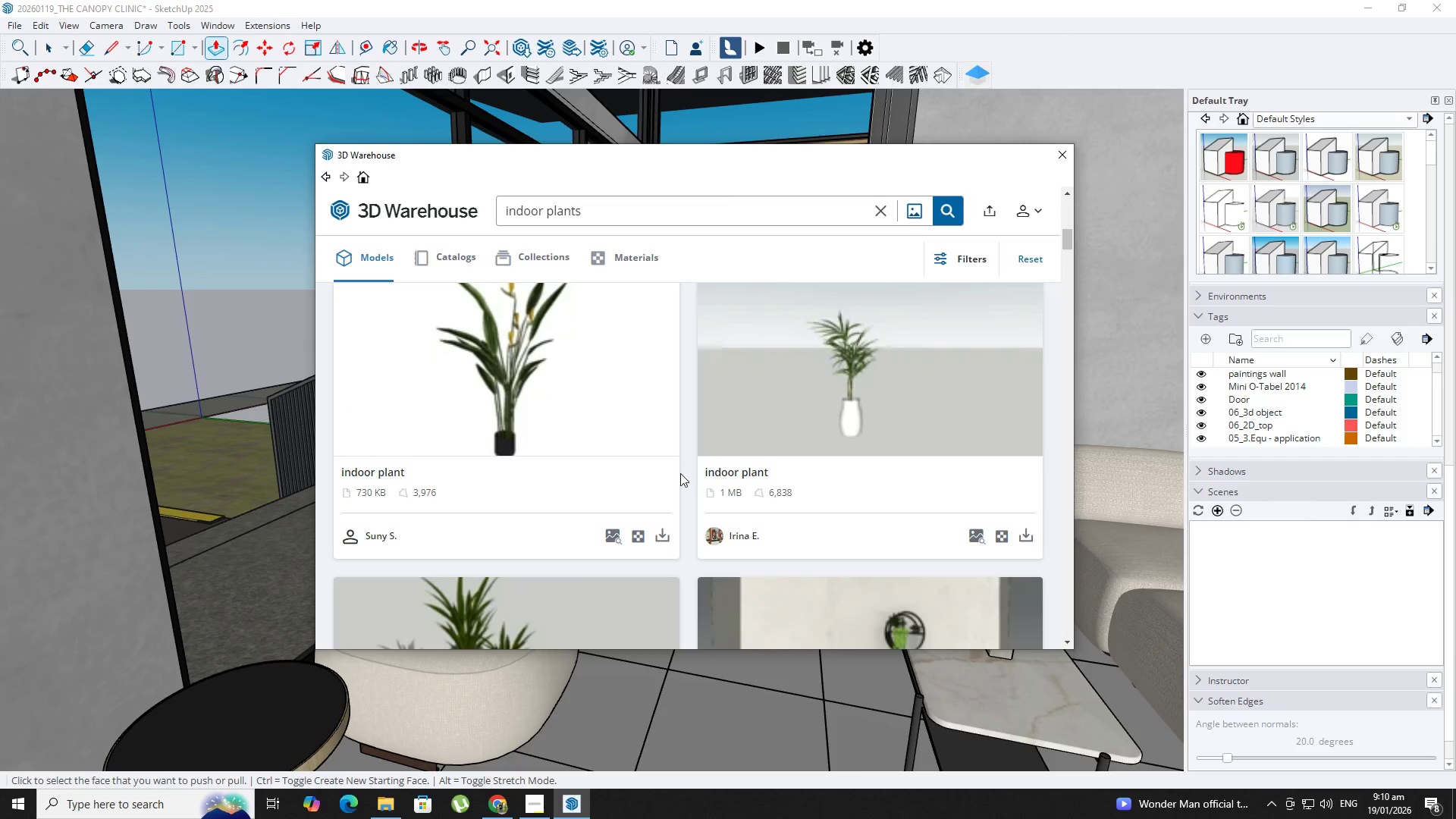 
scroll: coordinate [678, 472], scroll_direction: down, amount: 15.0
 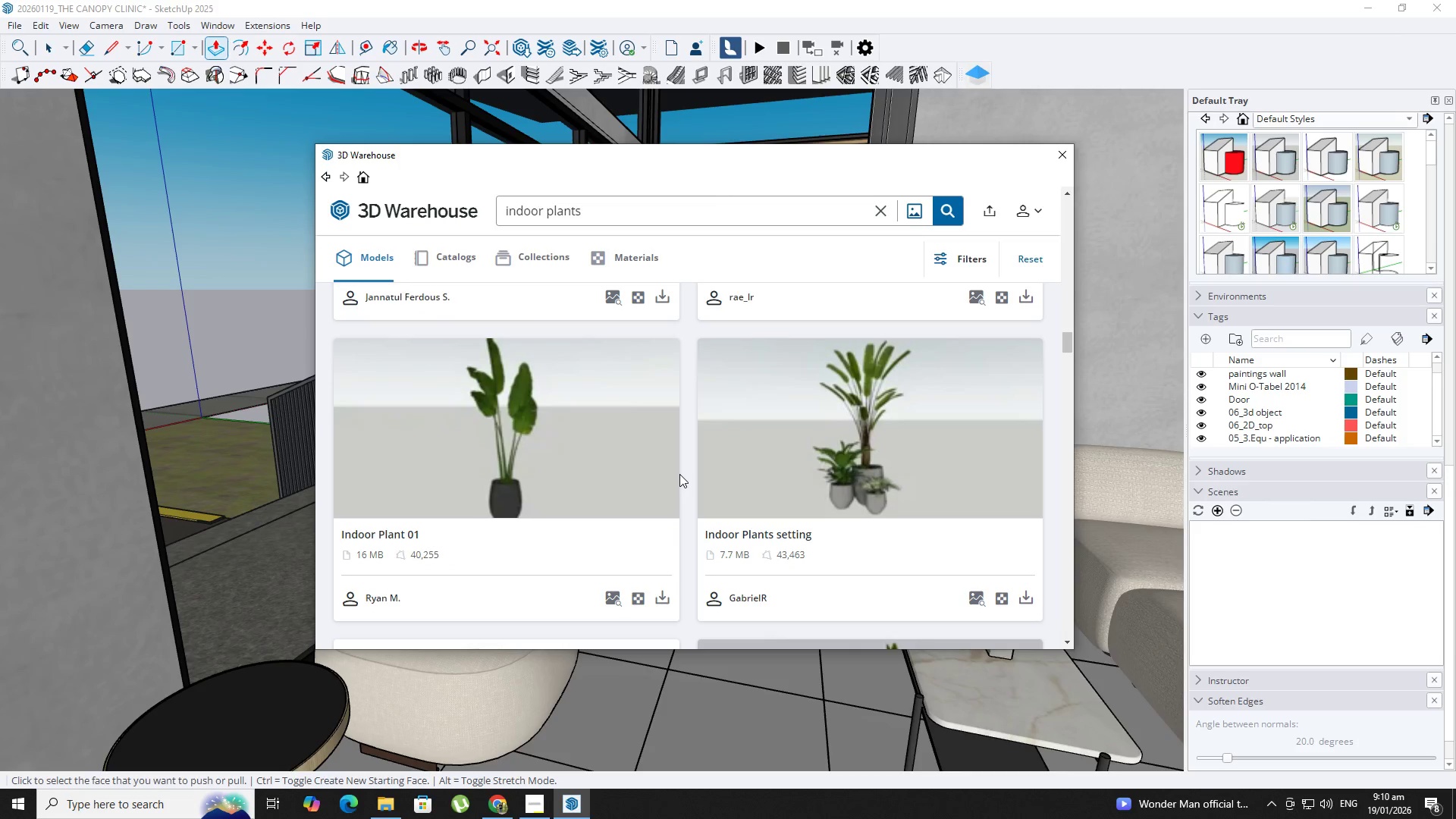 
left_click([1030, 607])
 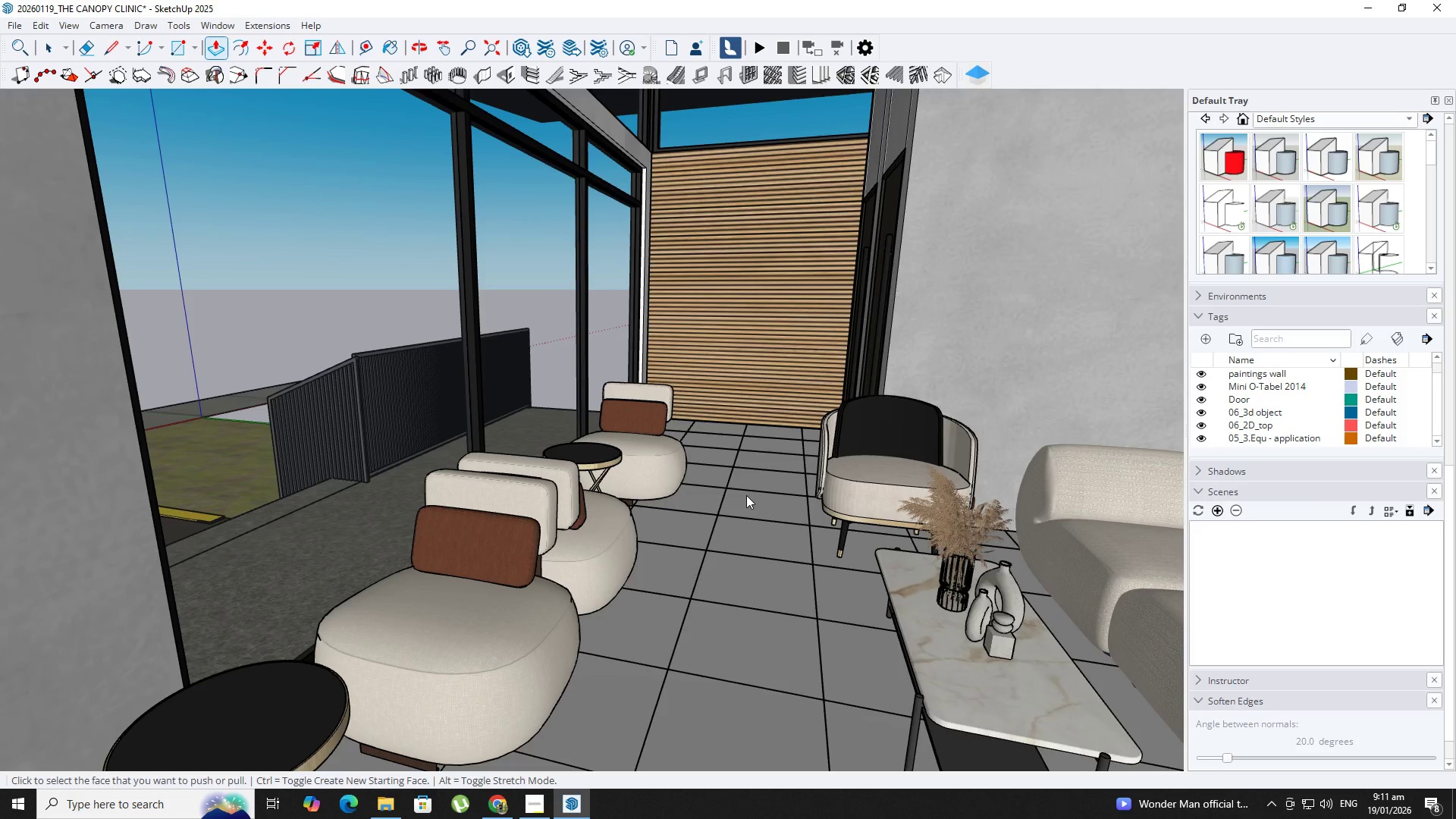 
wait(7.42)
 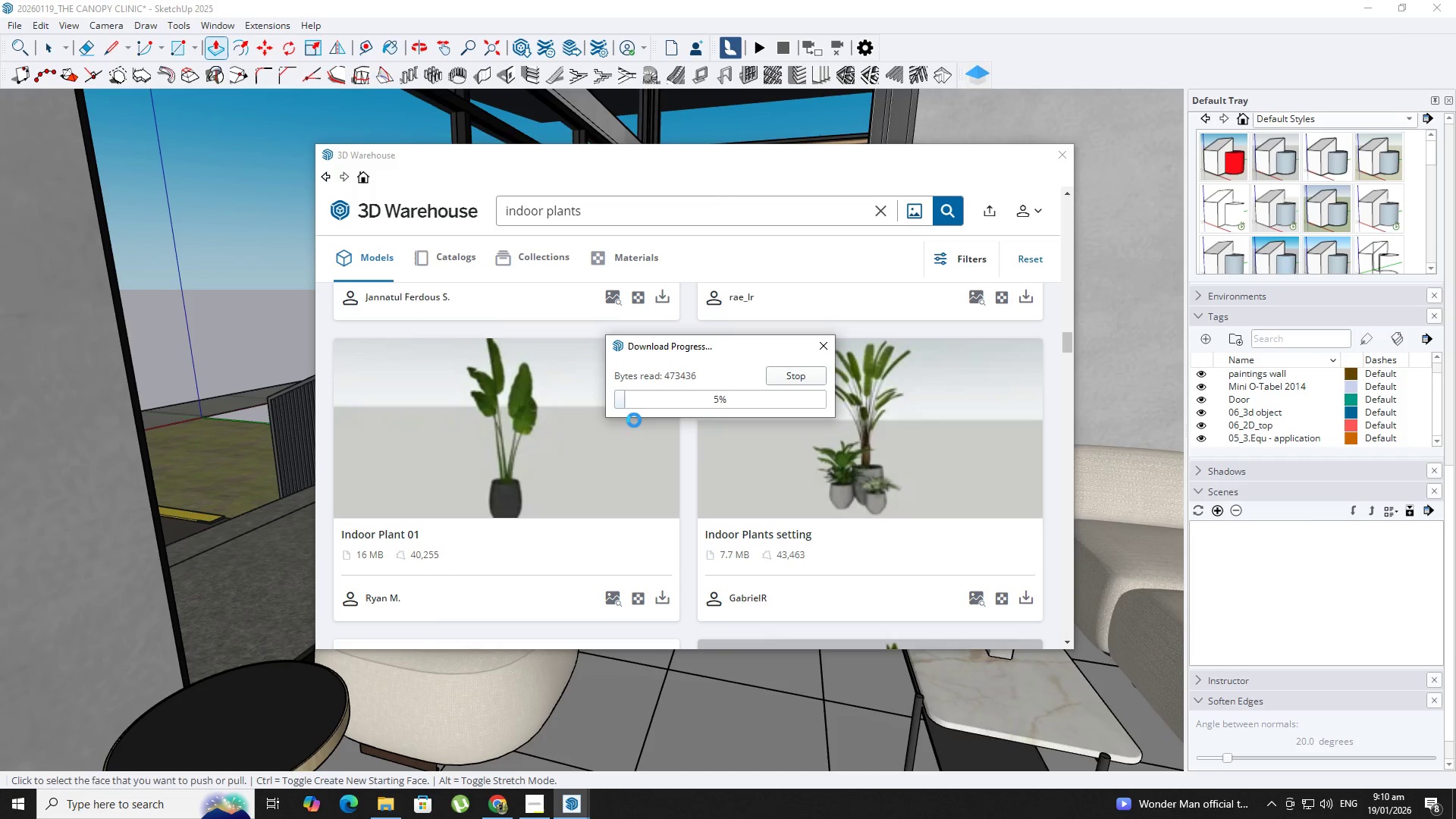 
scroll: coordinate [717, 450], scroll_direction: up, amount: 5.0
 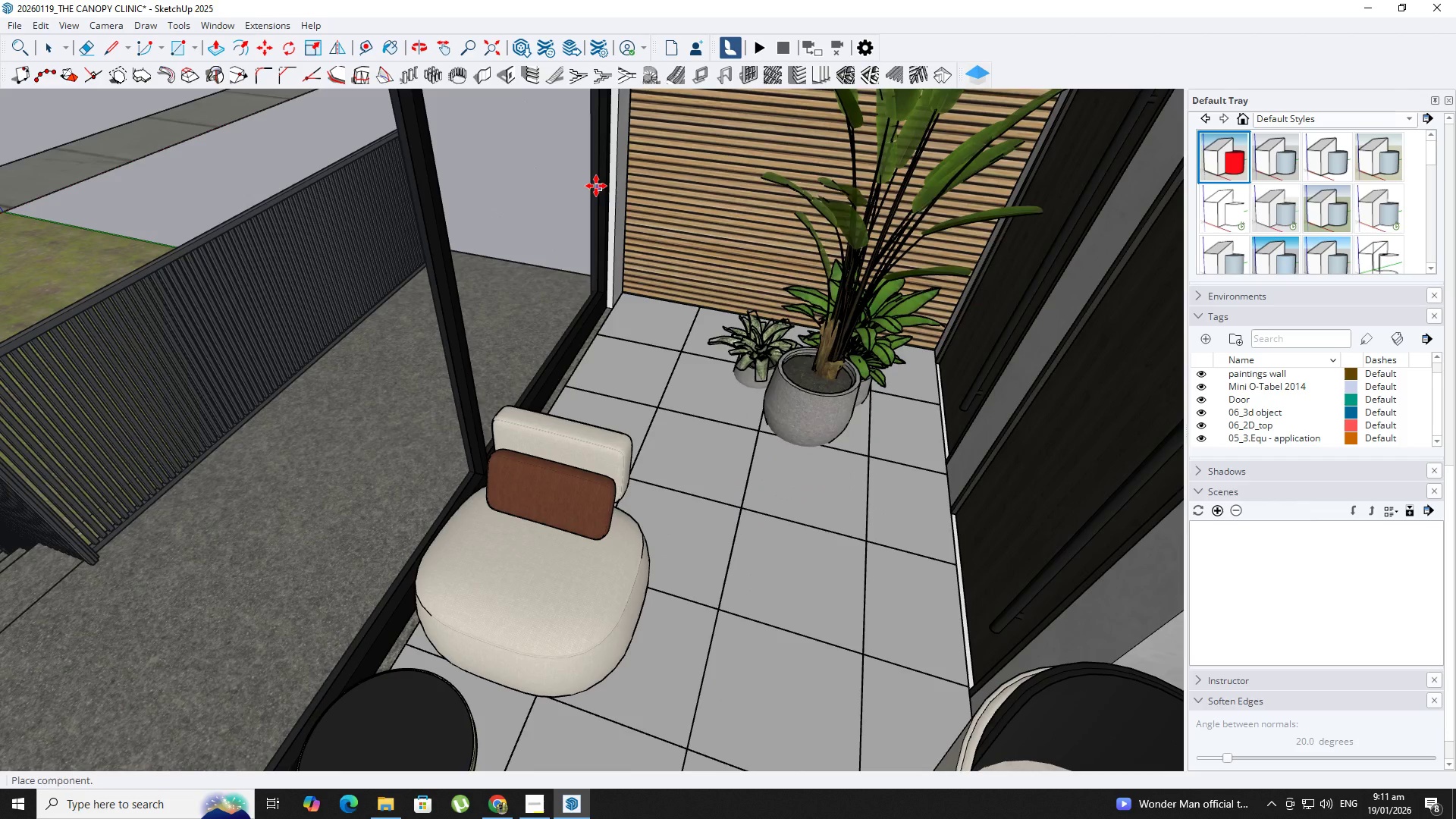 
left_click([600, 181])
 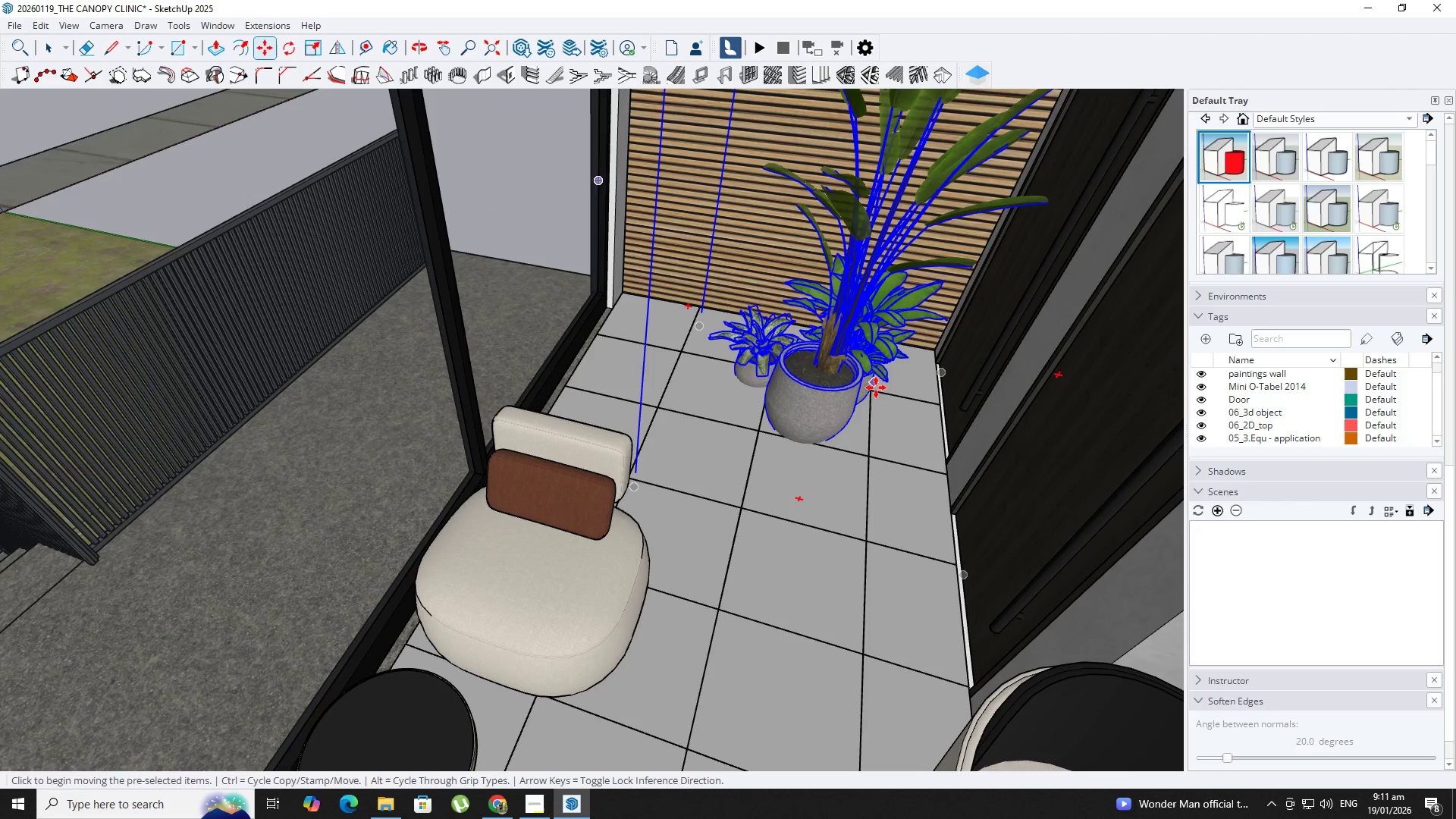 
scroll: coordinate [817, 406], scroll_direction: up, amount: 3.0
 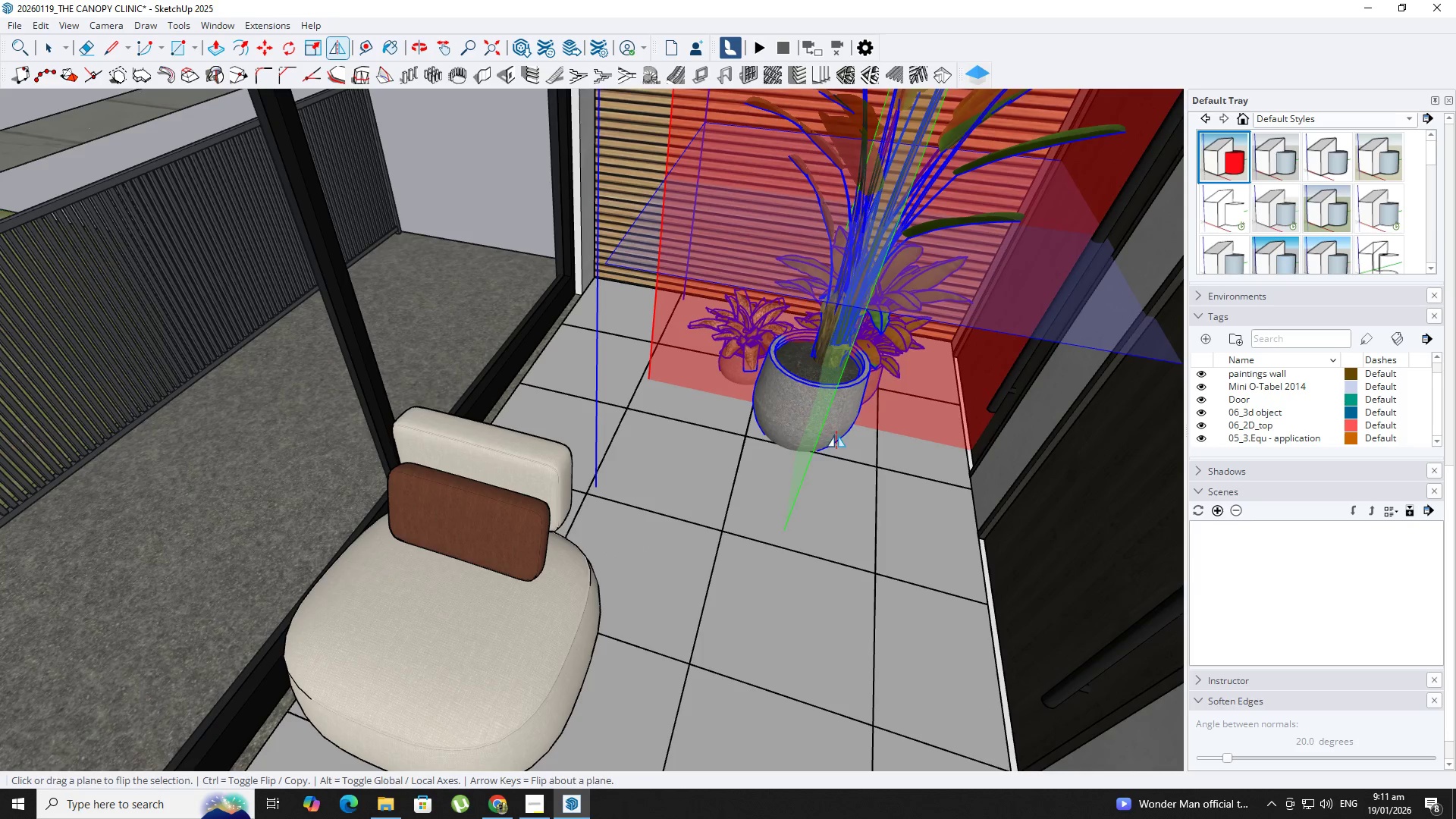 
left_click([811, 435])
 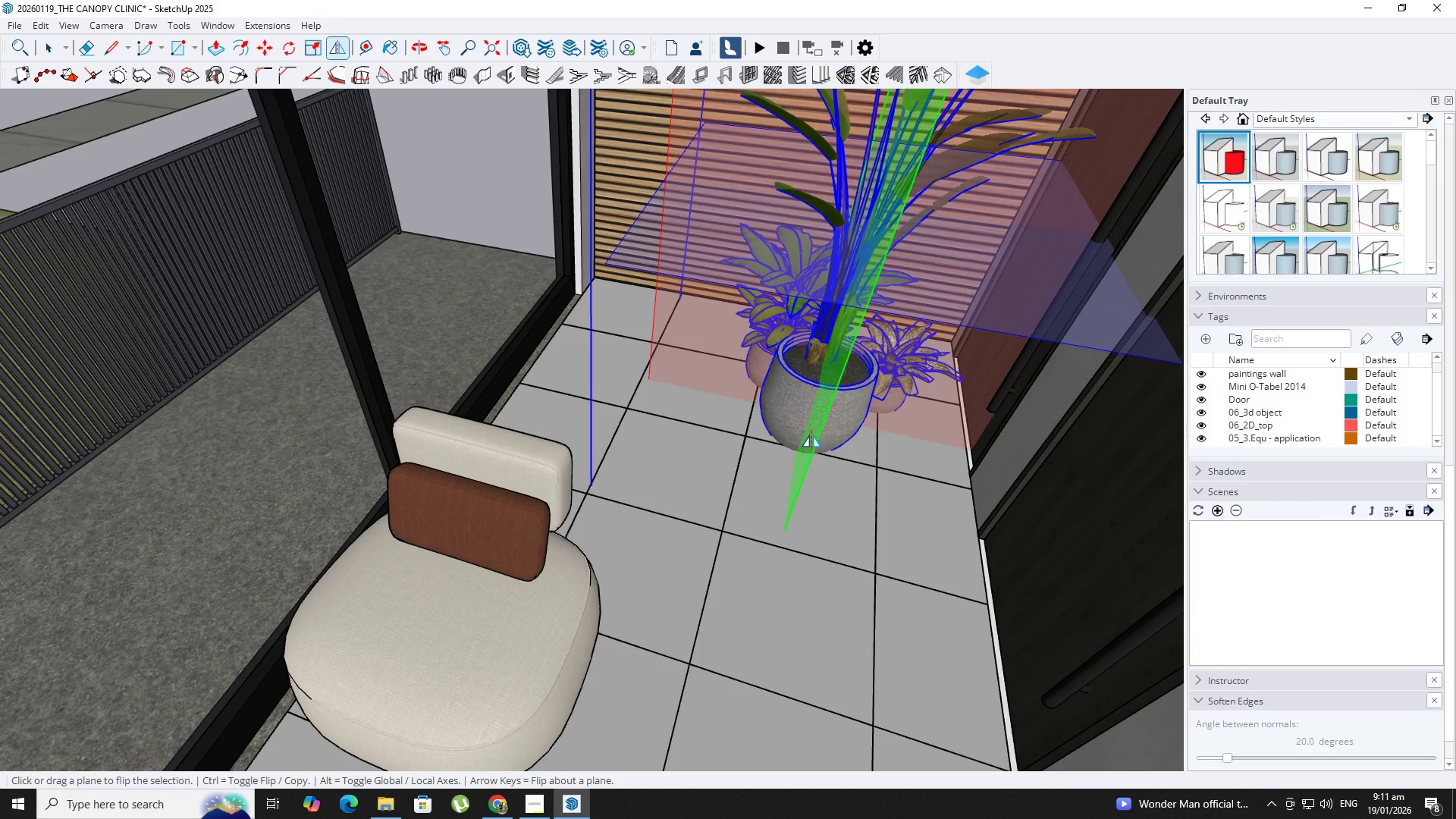 
key(N)
 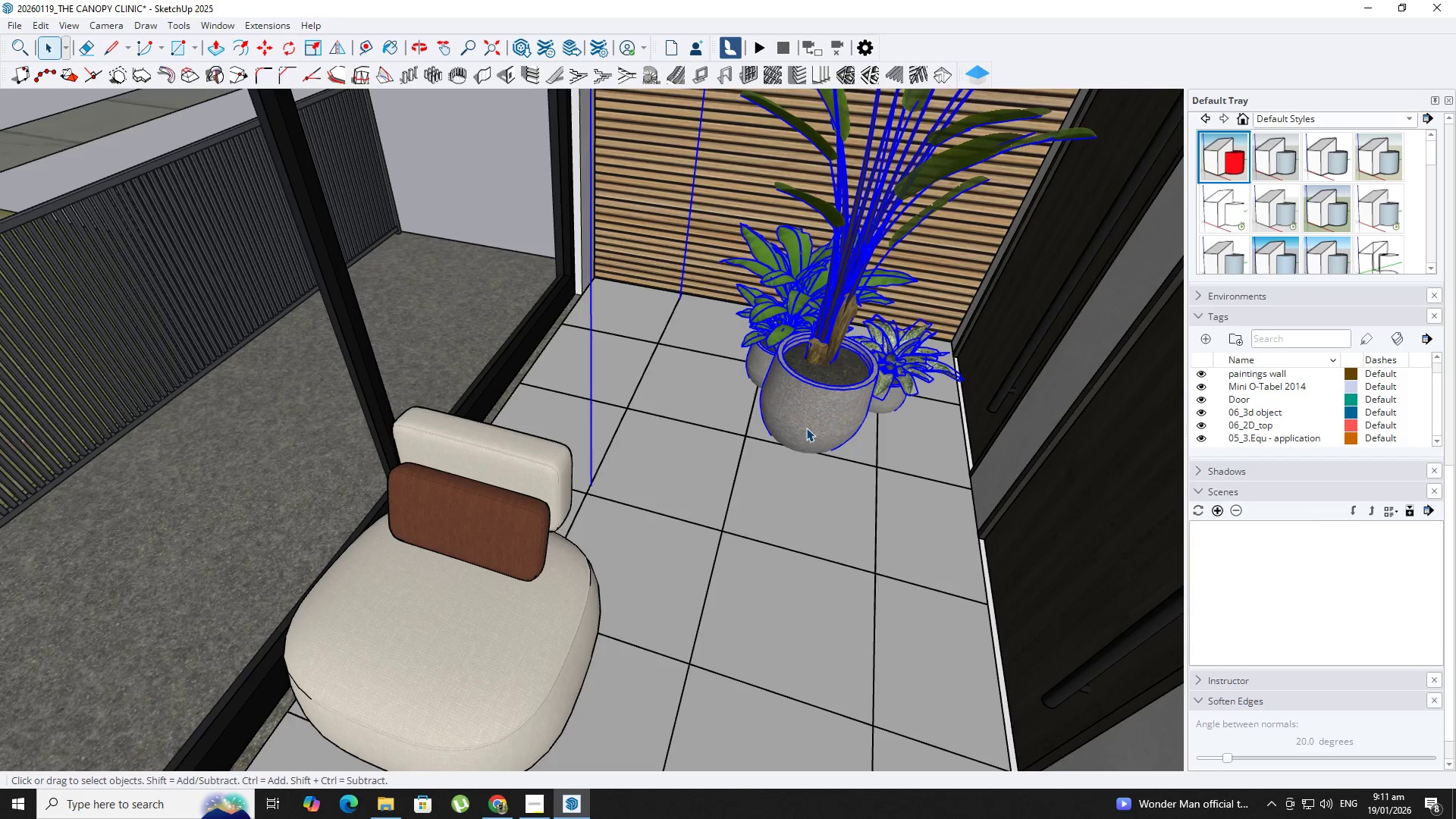 
key(Space)
 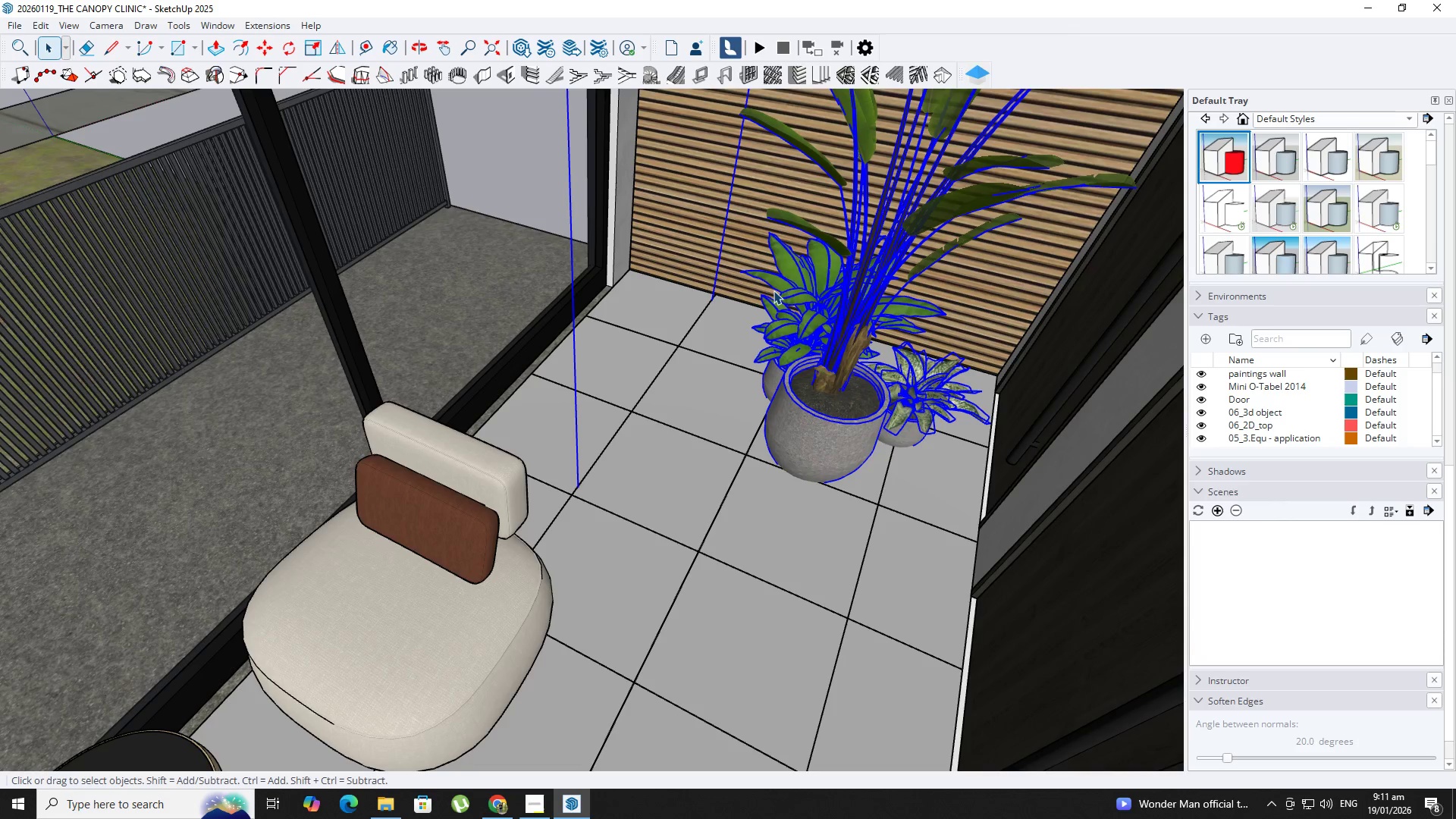 
key(M)
 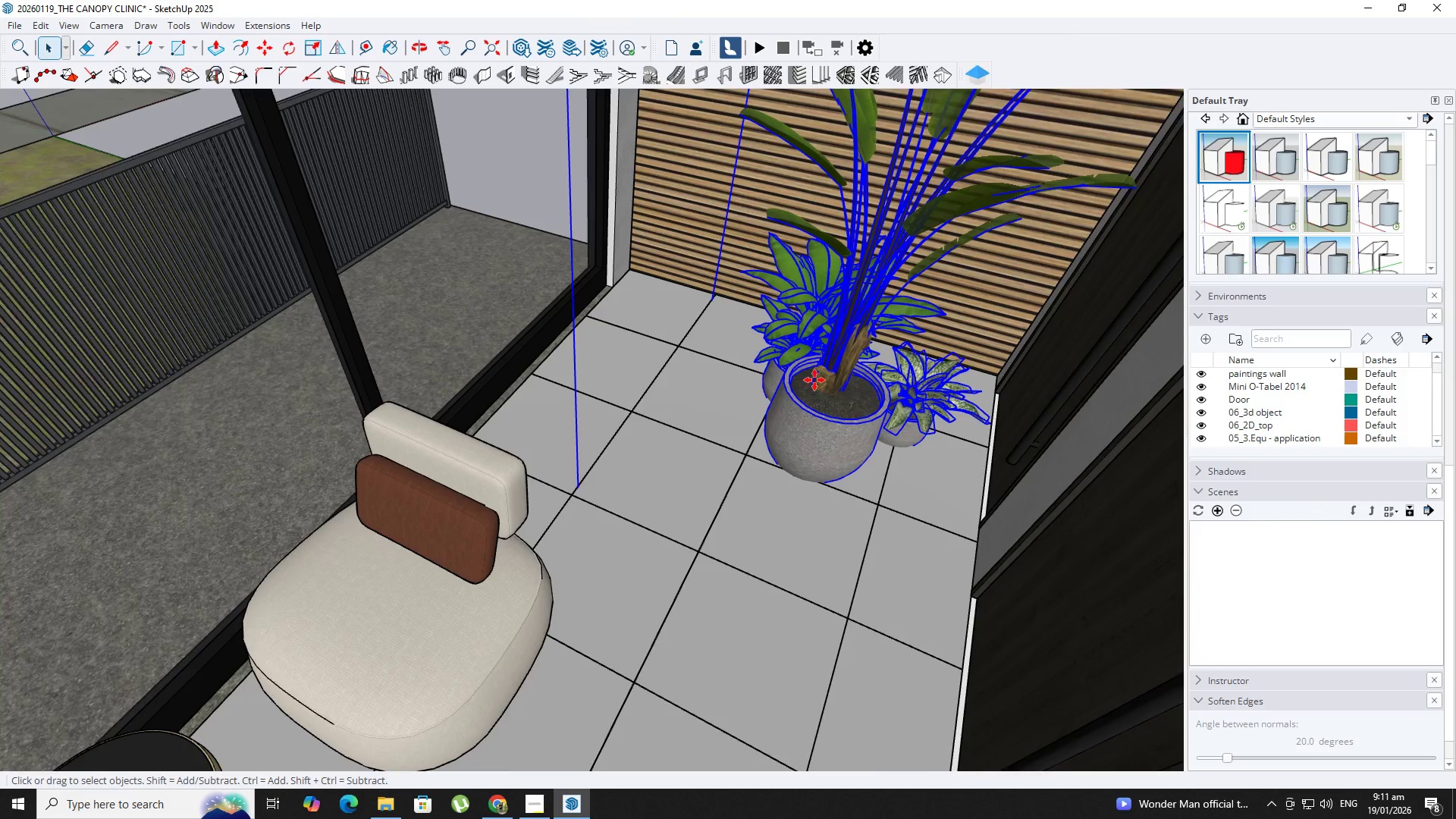 
hold_key(key=ShiftLeft, duration=0.75)
 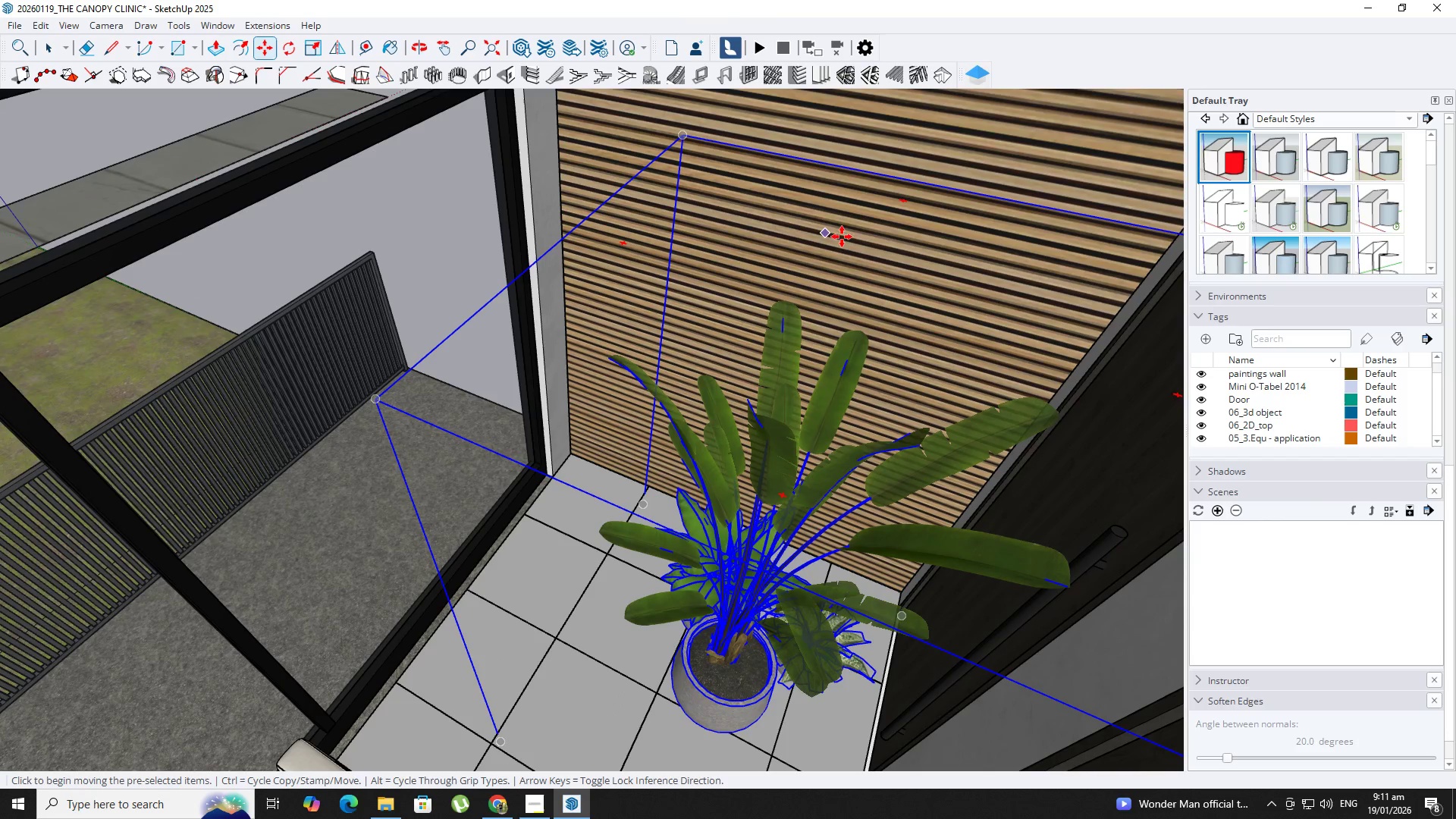 
scroll: coordinate [814, 380], scroll_direction: down, amount: 1.0
 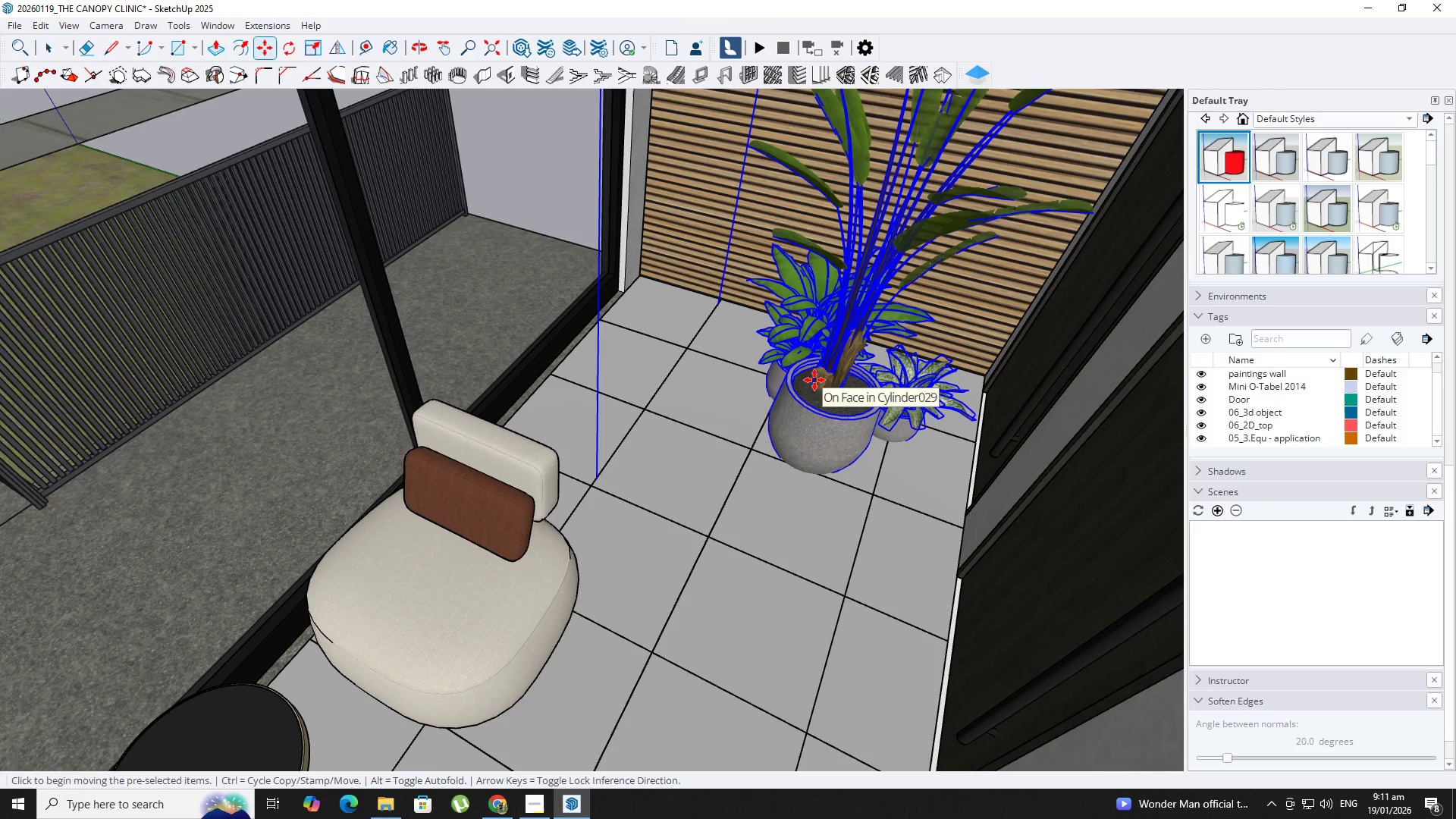 
hold_key(key=ShiftLeft, duration=17.59)
left_click([902, 199])
 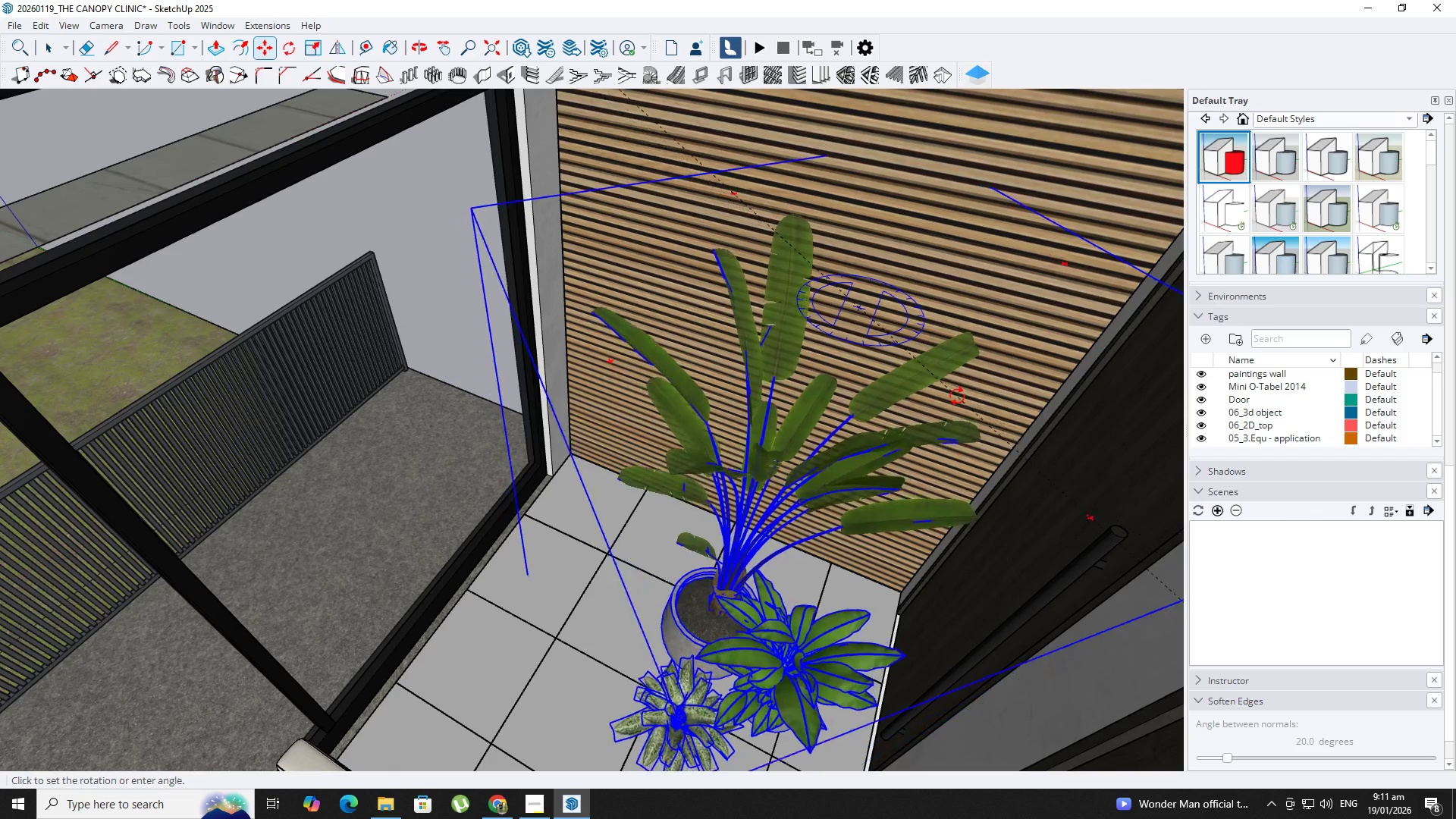 
left_click([957, 398])
 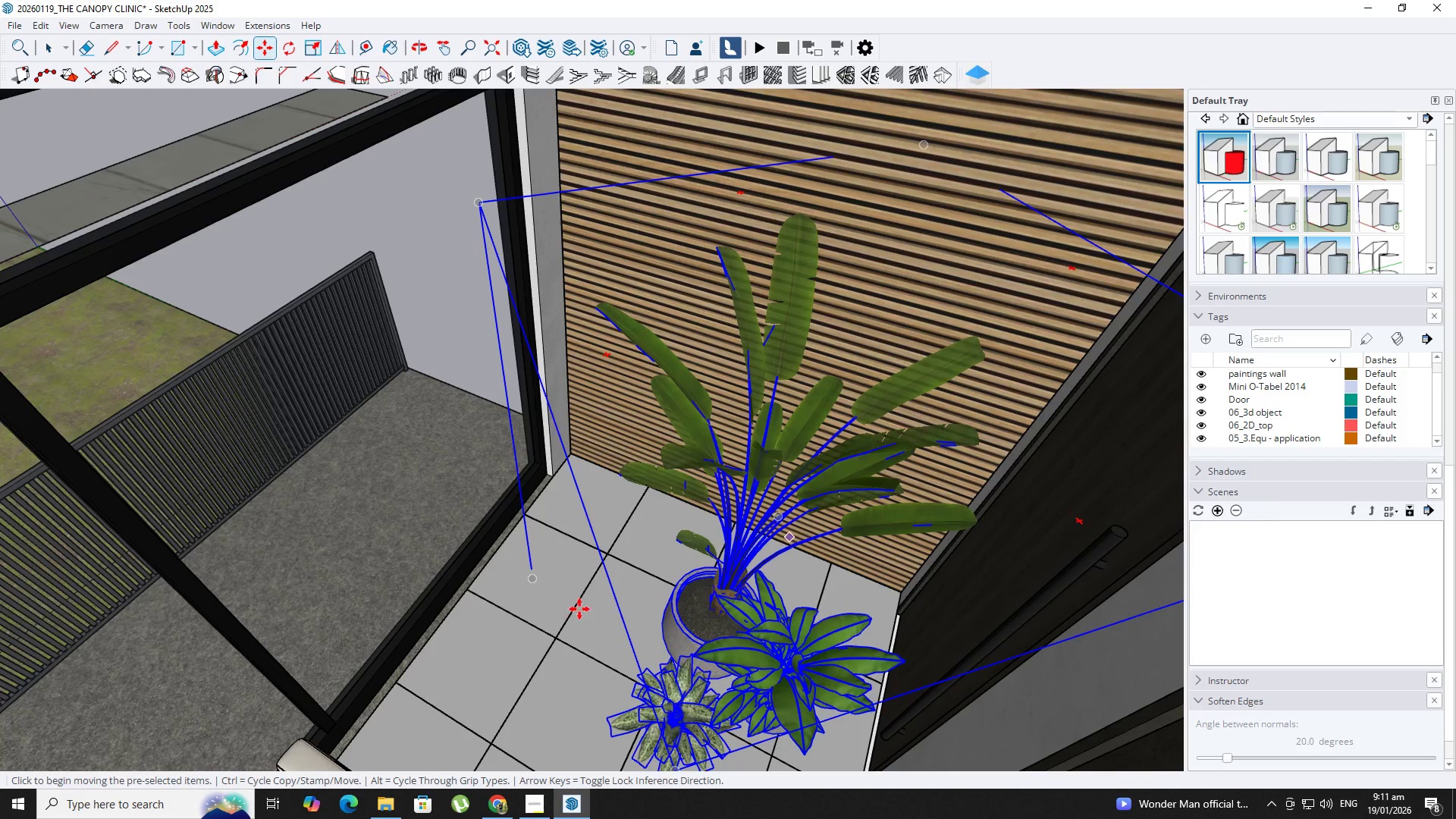 
scroll: coordinate [723, 399], scroll_direction: up, amount: 4.0
 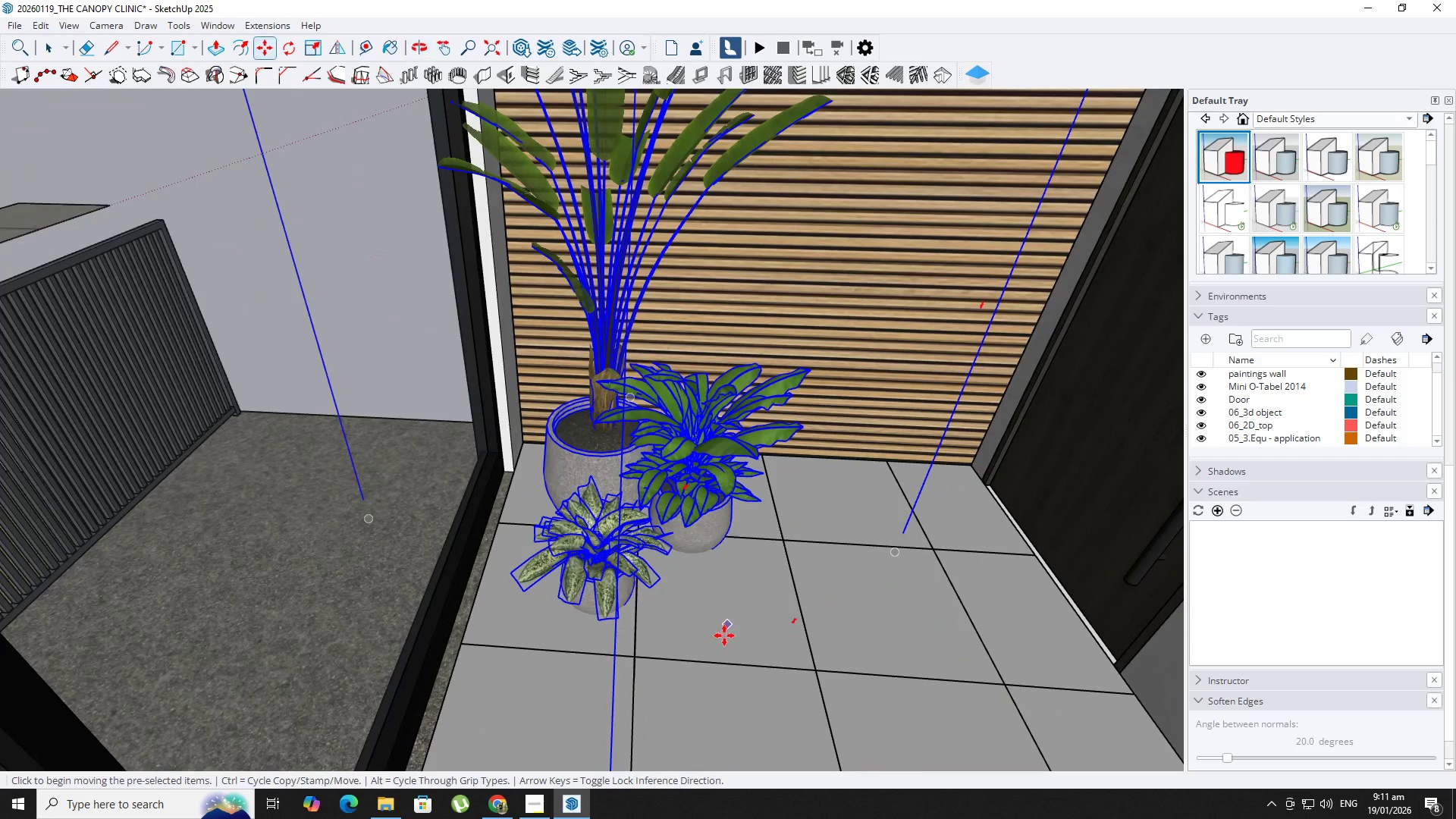 
left_click_drag(start_coordinate=[724, 635], to_coordinate=[720, 635])
 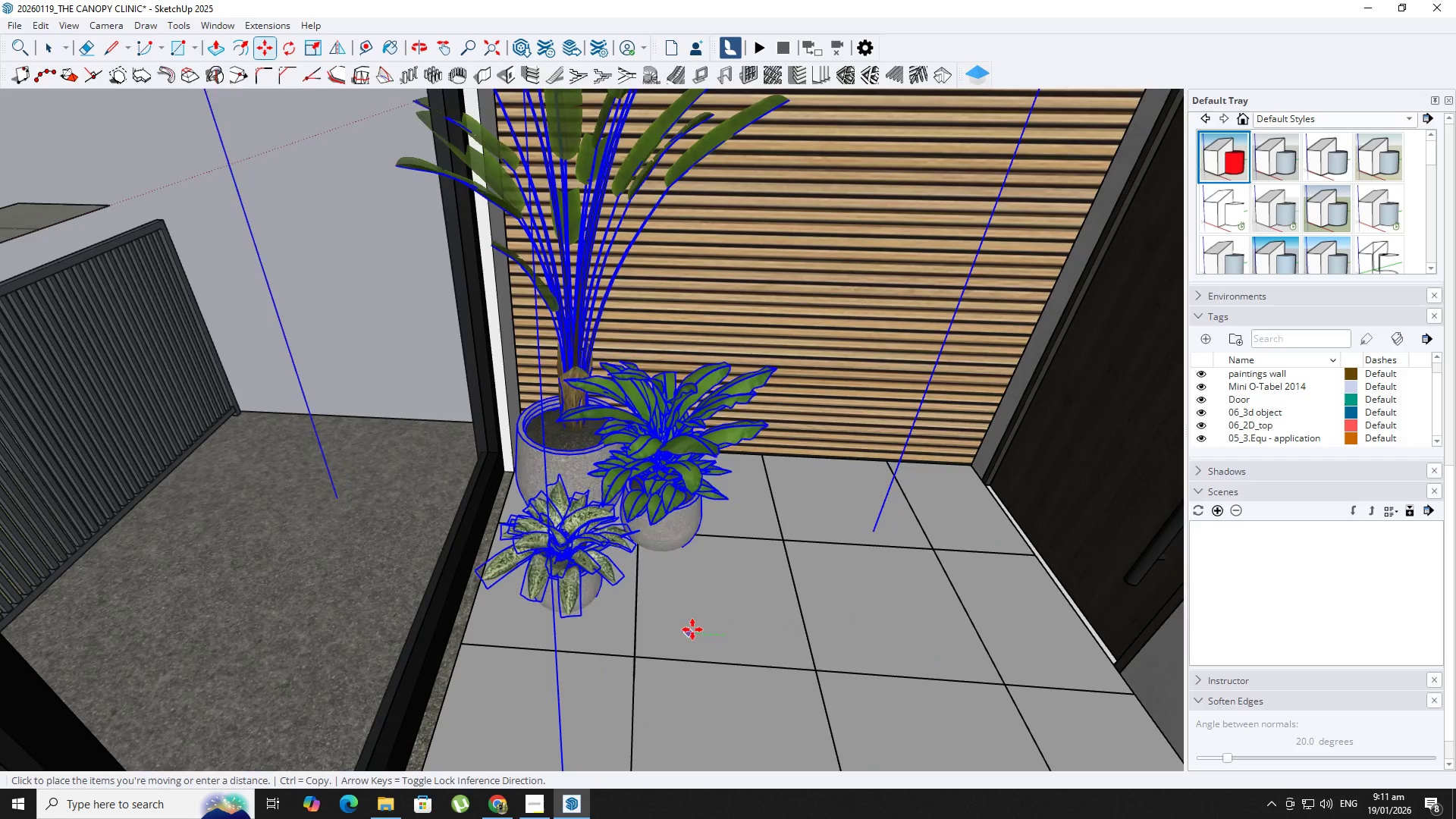 
left_click([696, 632])
 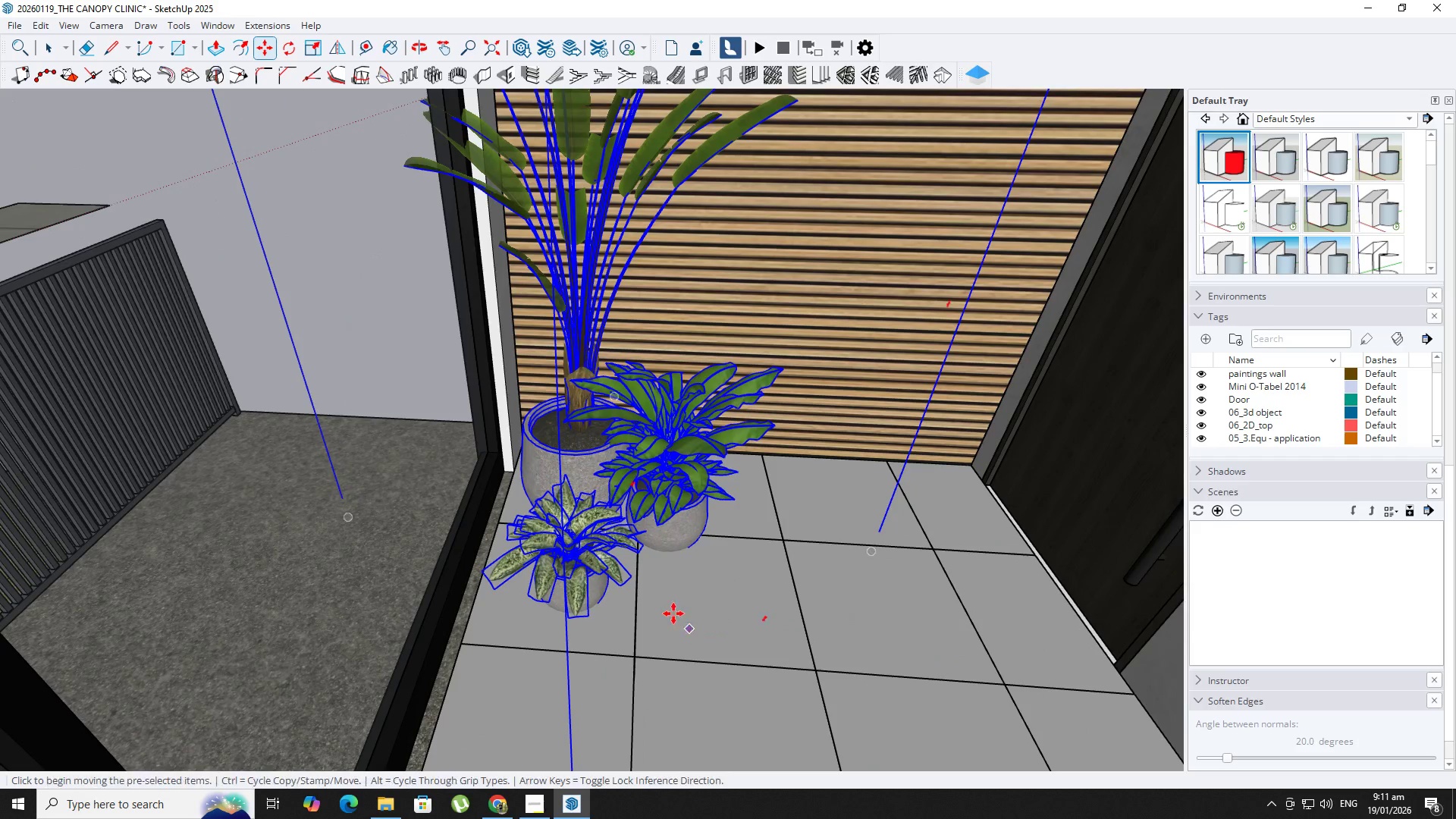 
scroll: coordinate [664, 603], scroll_direction: up, amount: 4.0
 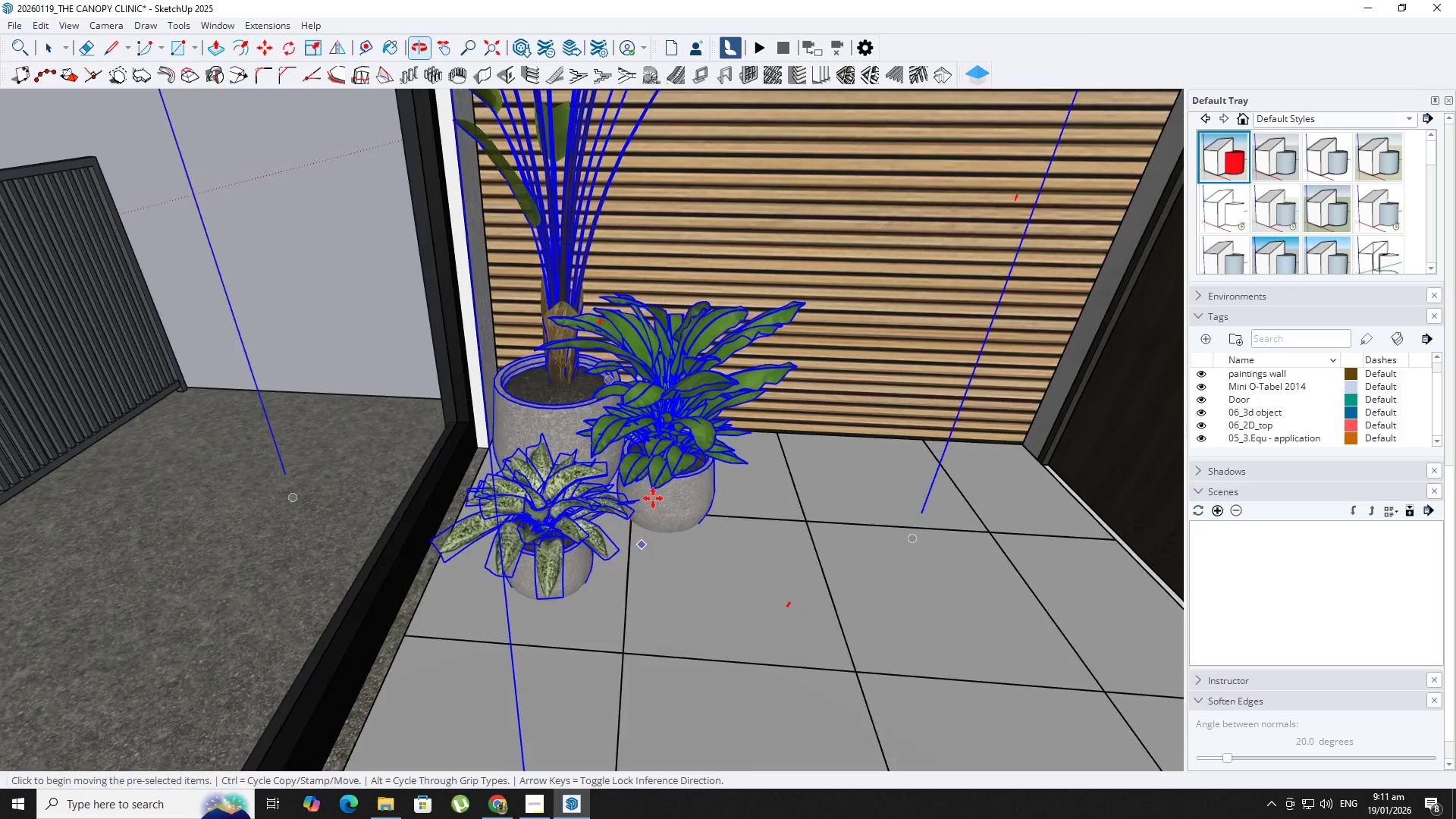 
left_click([654, 496])
 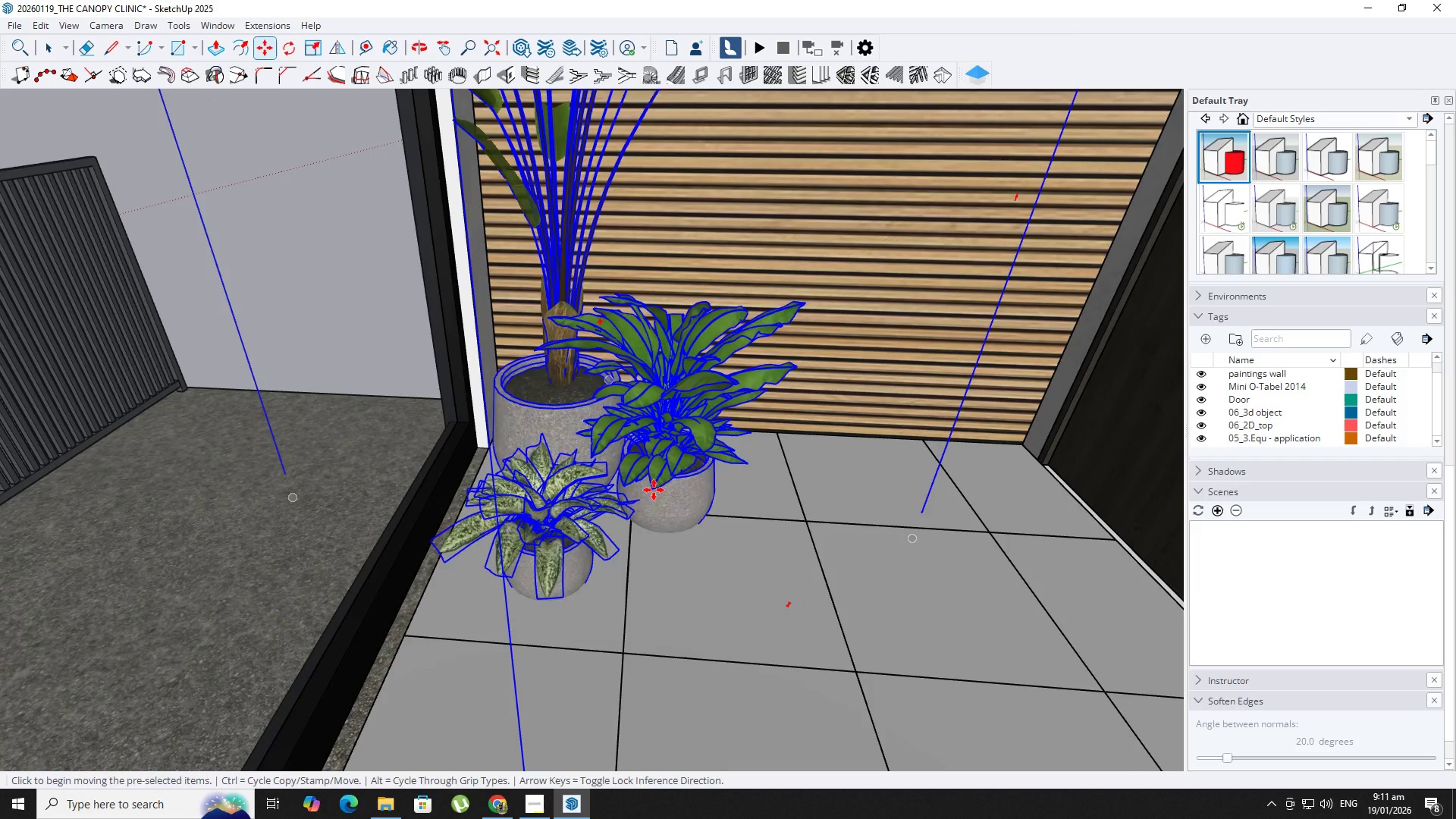 
key(ArrowUp)
 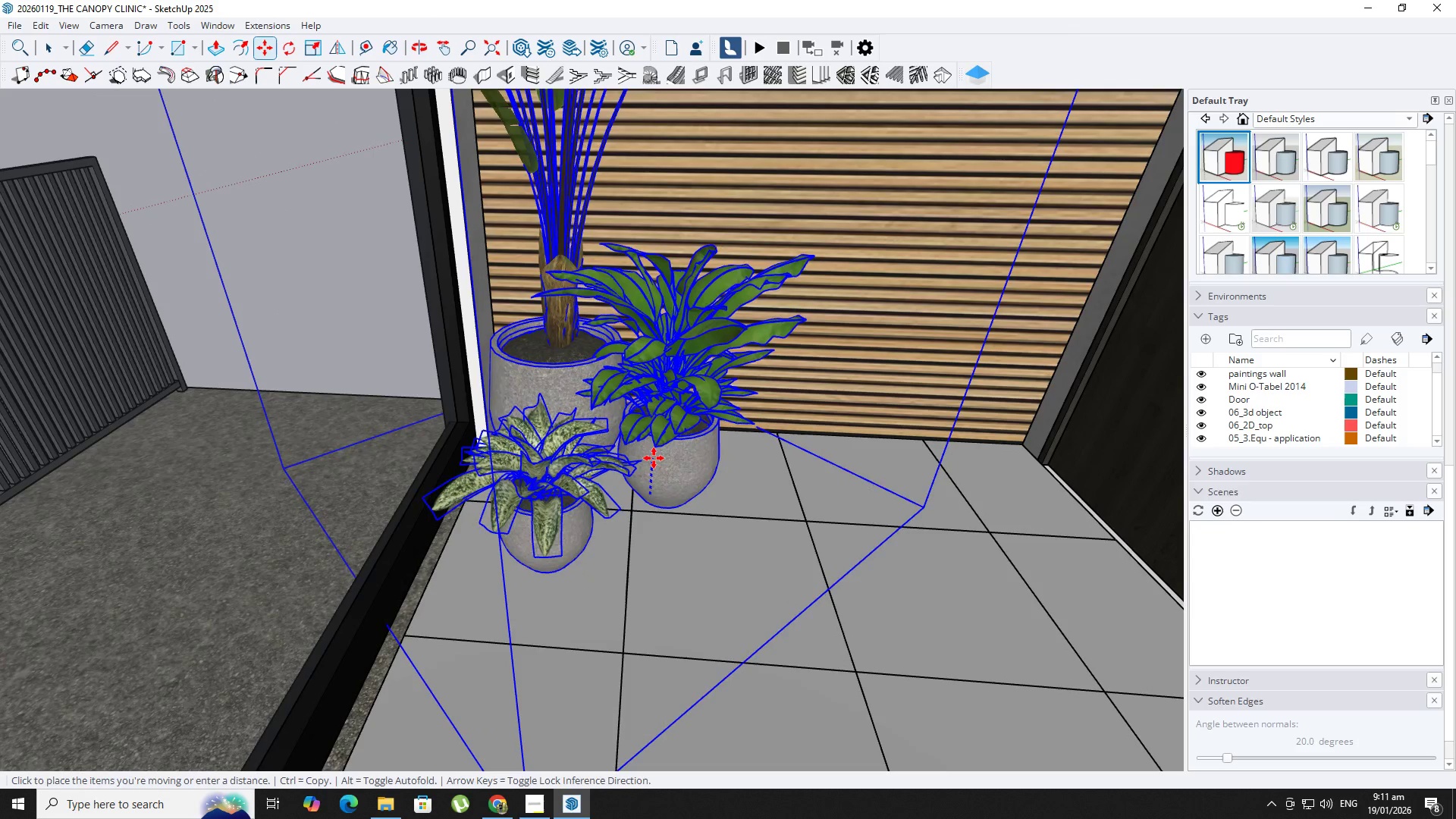 
left_click([653, 458])
 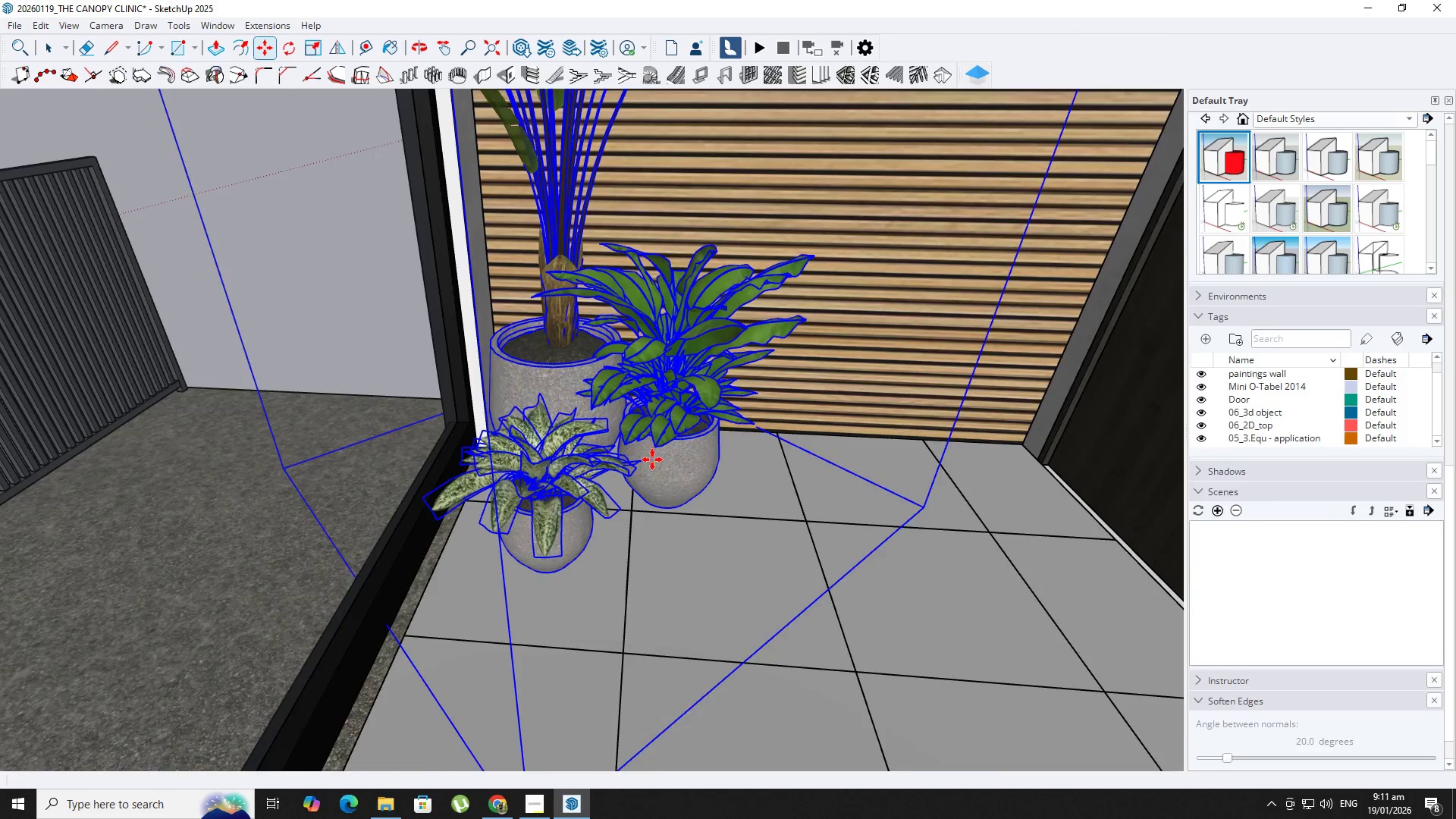 
scroll: coordinate [623, 466], scroll_direction: up, amount: 7.0
 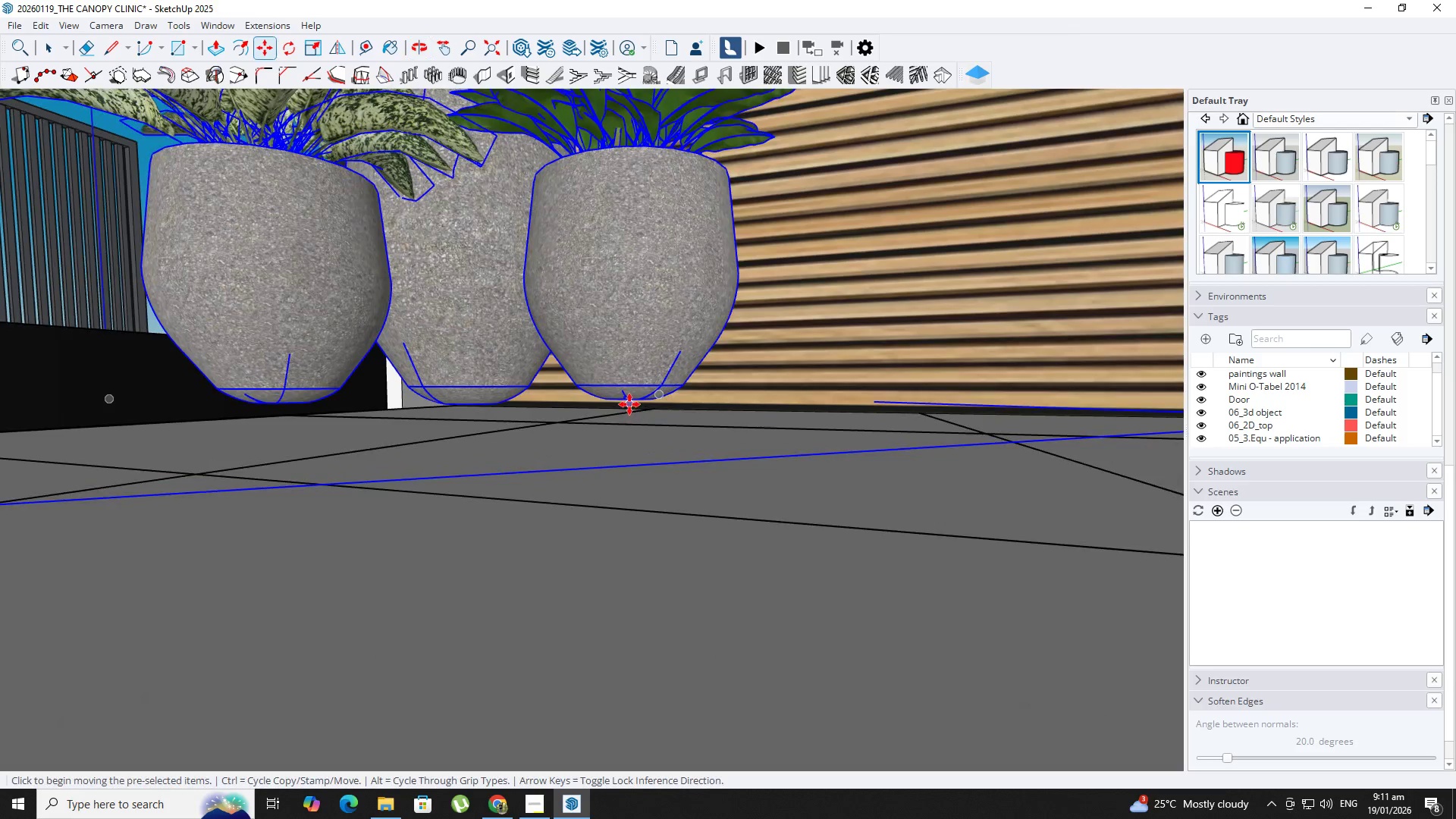 
left_click([630, 403])
 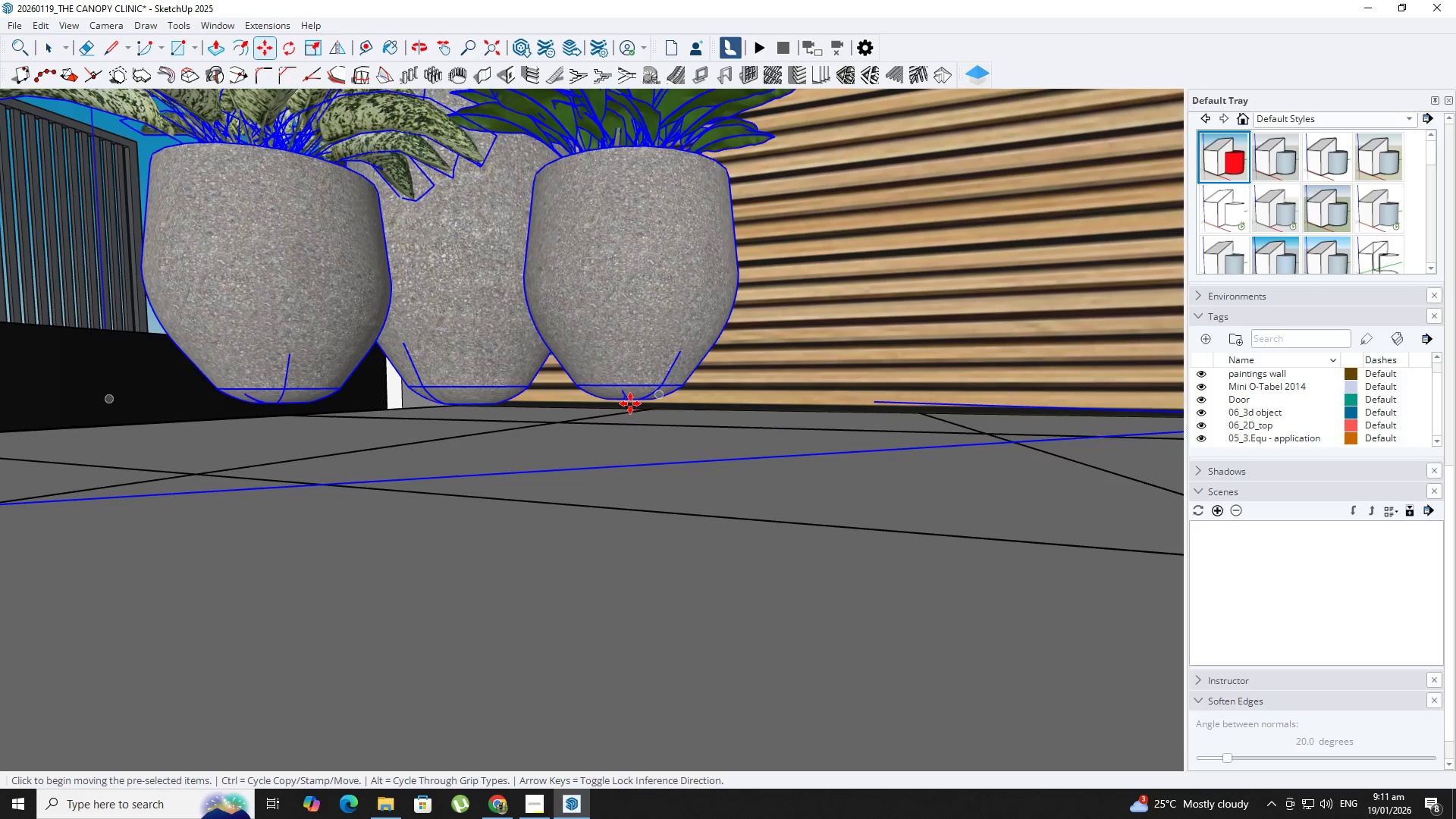 
key(ArrowUp)
 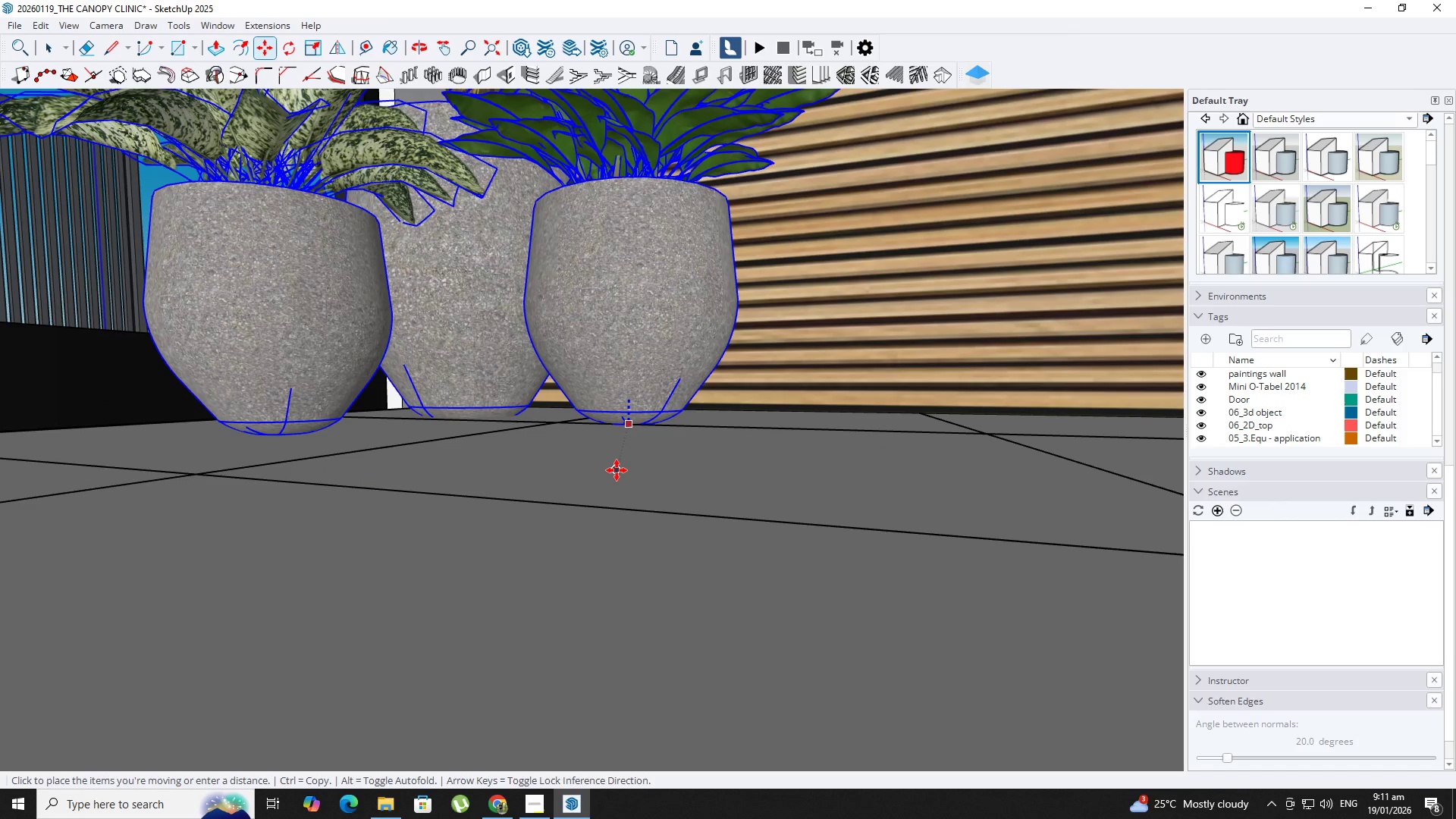 
left_click([617, 470])
 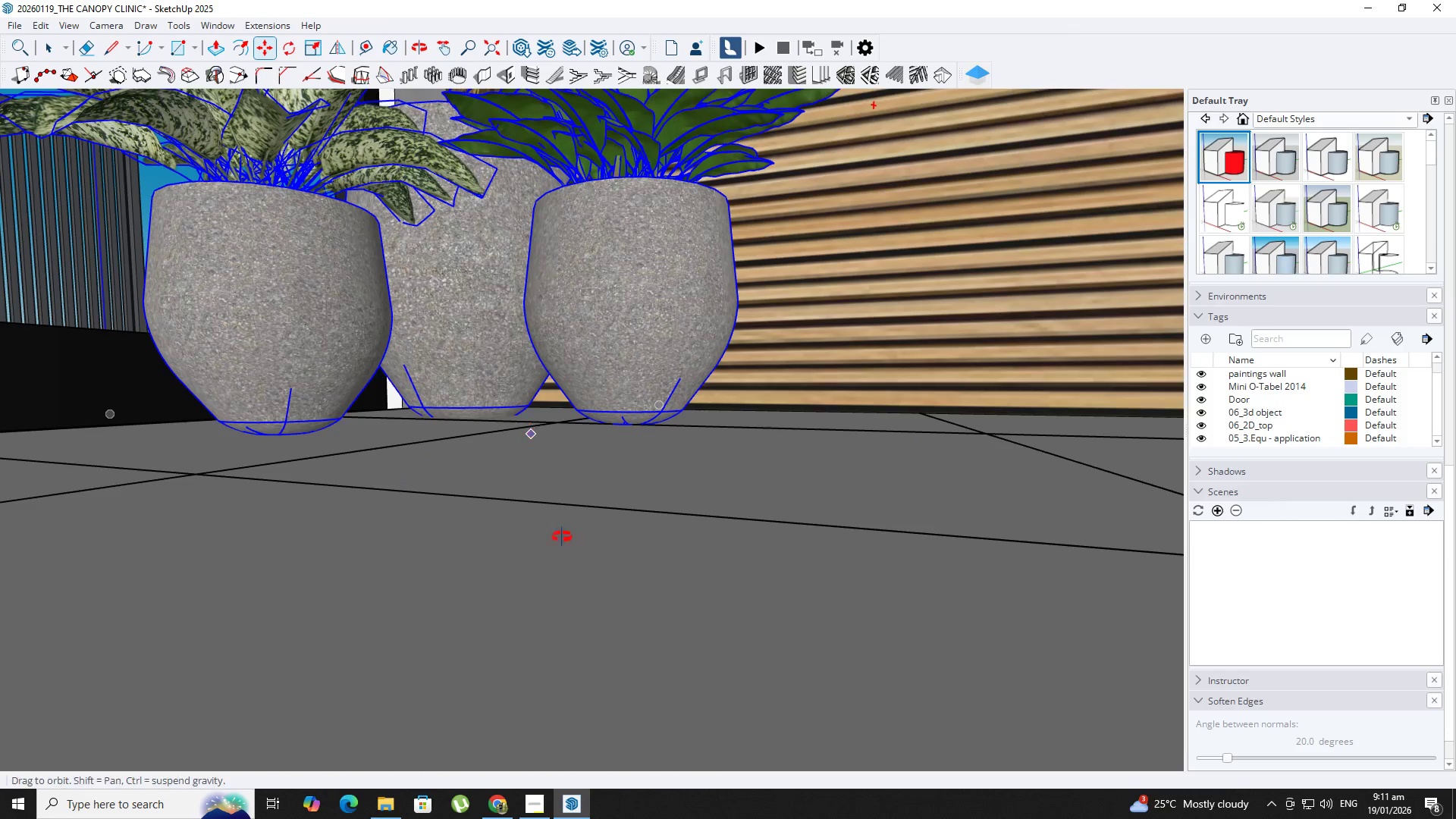 
key(Space)
 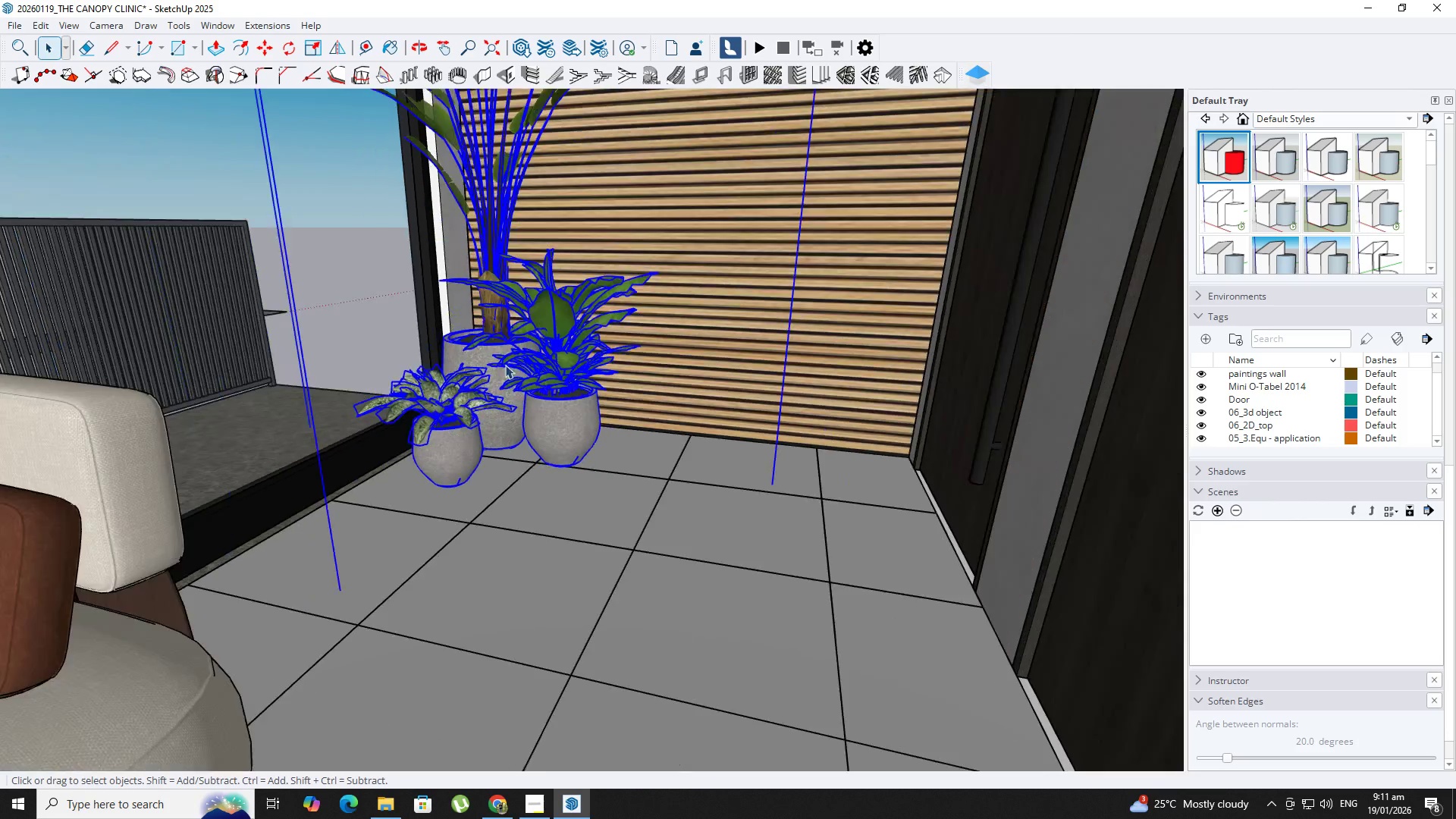 
hold_key(key=ShiftLeft, duration=0.42)
 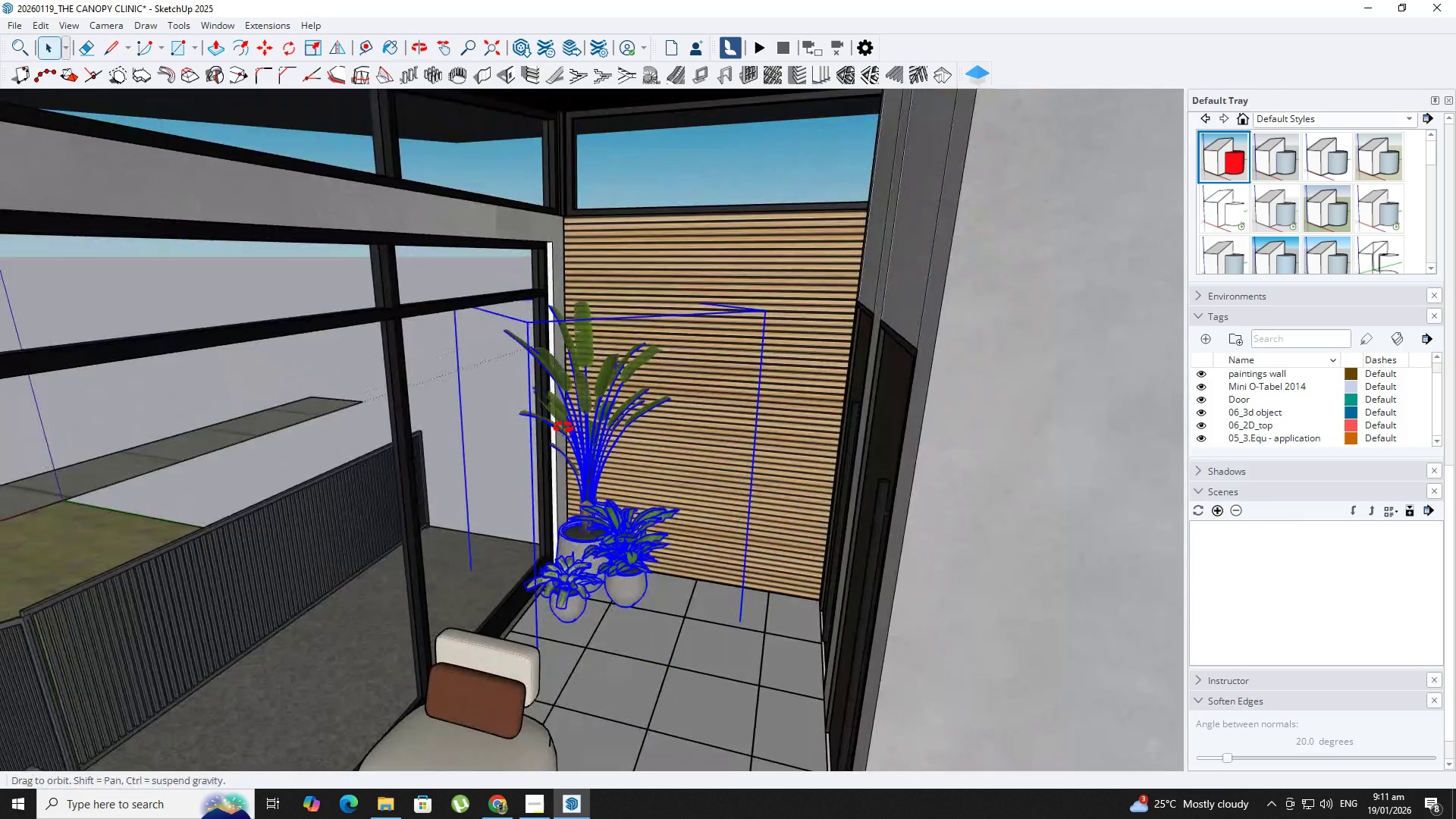 
scroll: coordinate [568, 471], scroll_direction: down, amount: 22.0
 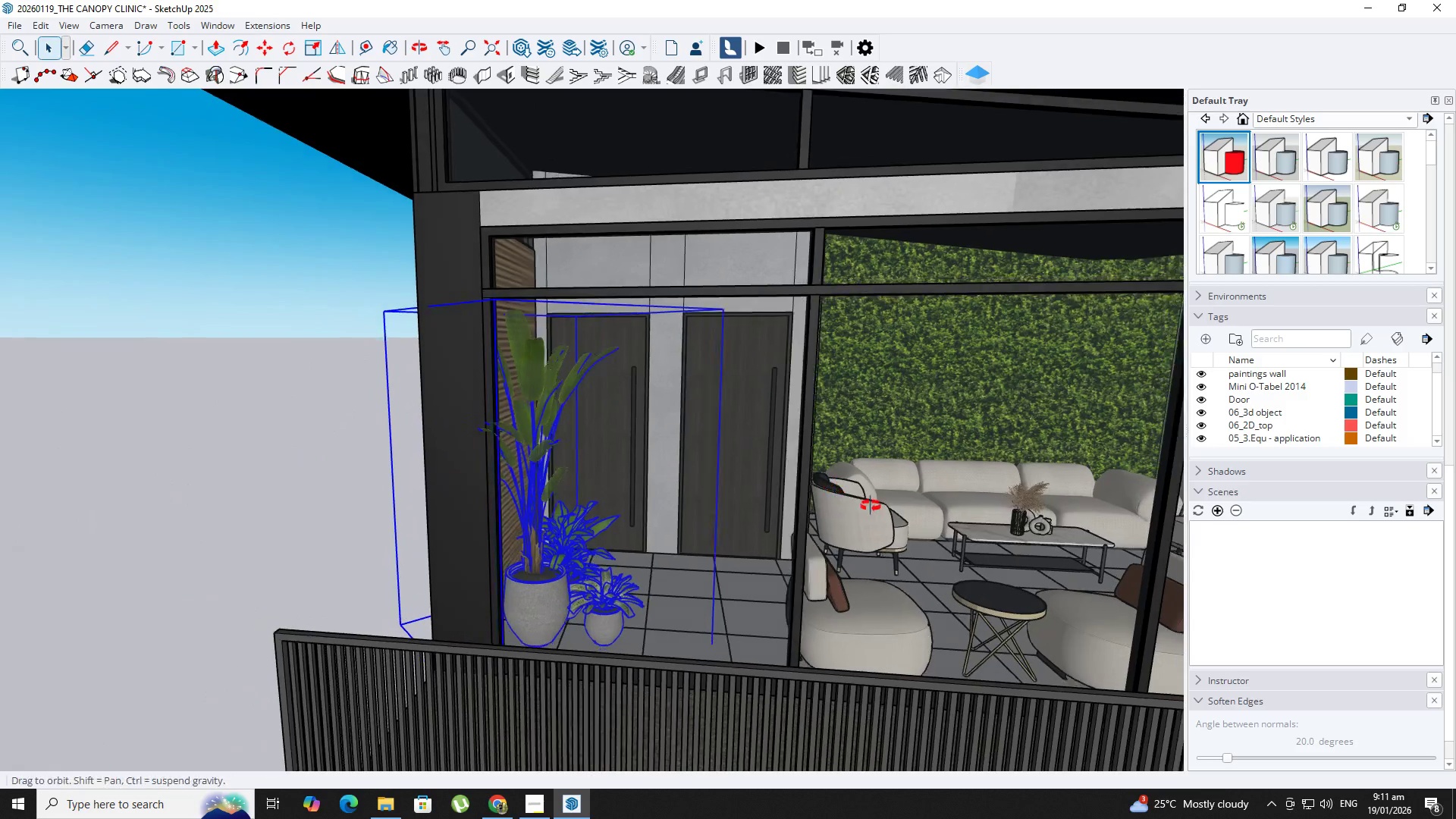 
hold_key(key=ShiftLeft, duration=0.59)
 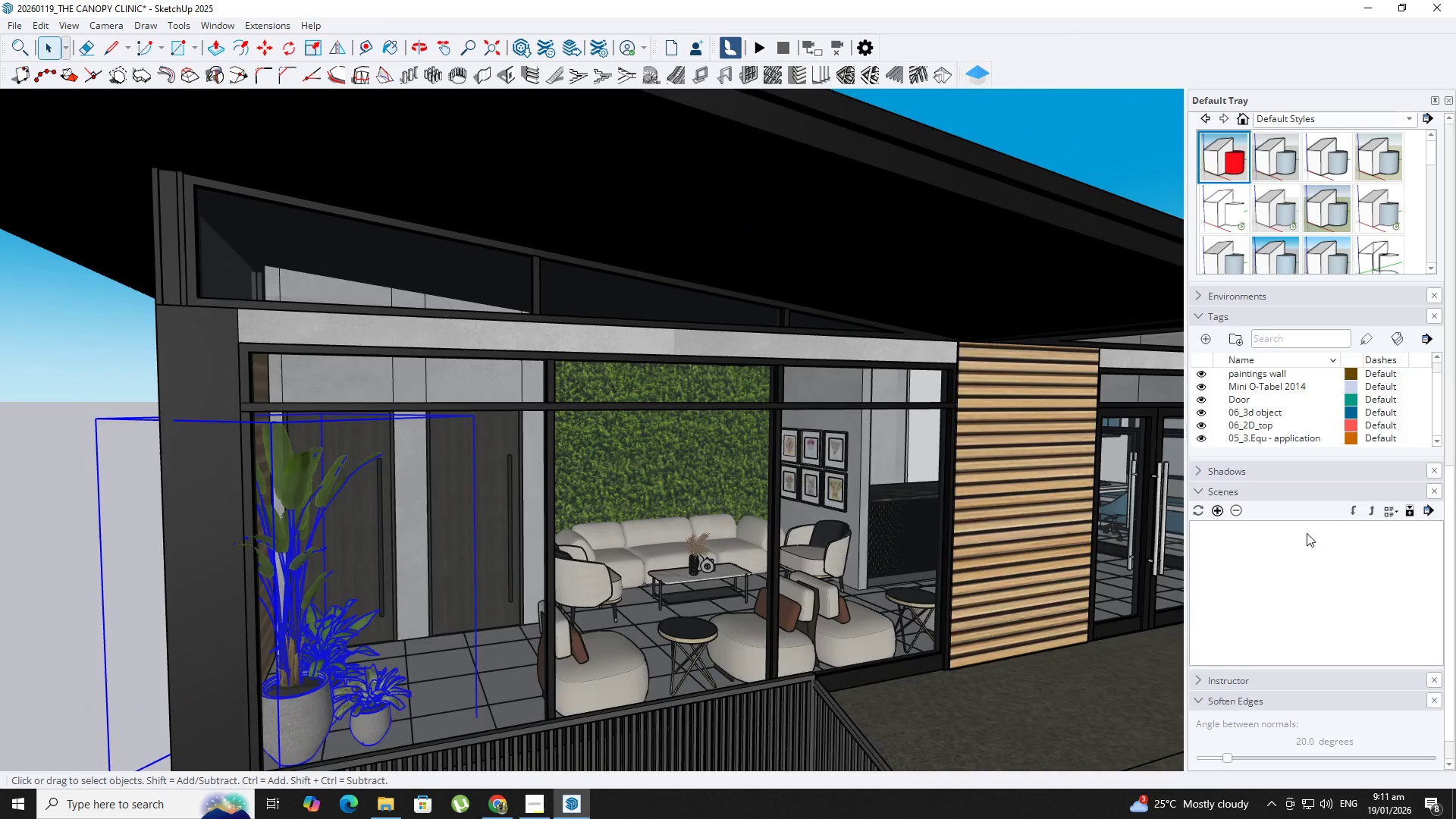 
scroll: coordinate [1273, 543], scroll_direction: down, amount: 4.0
 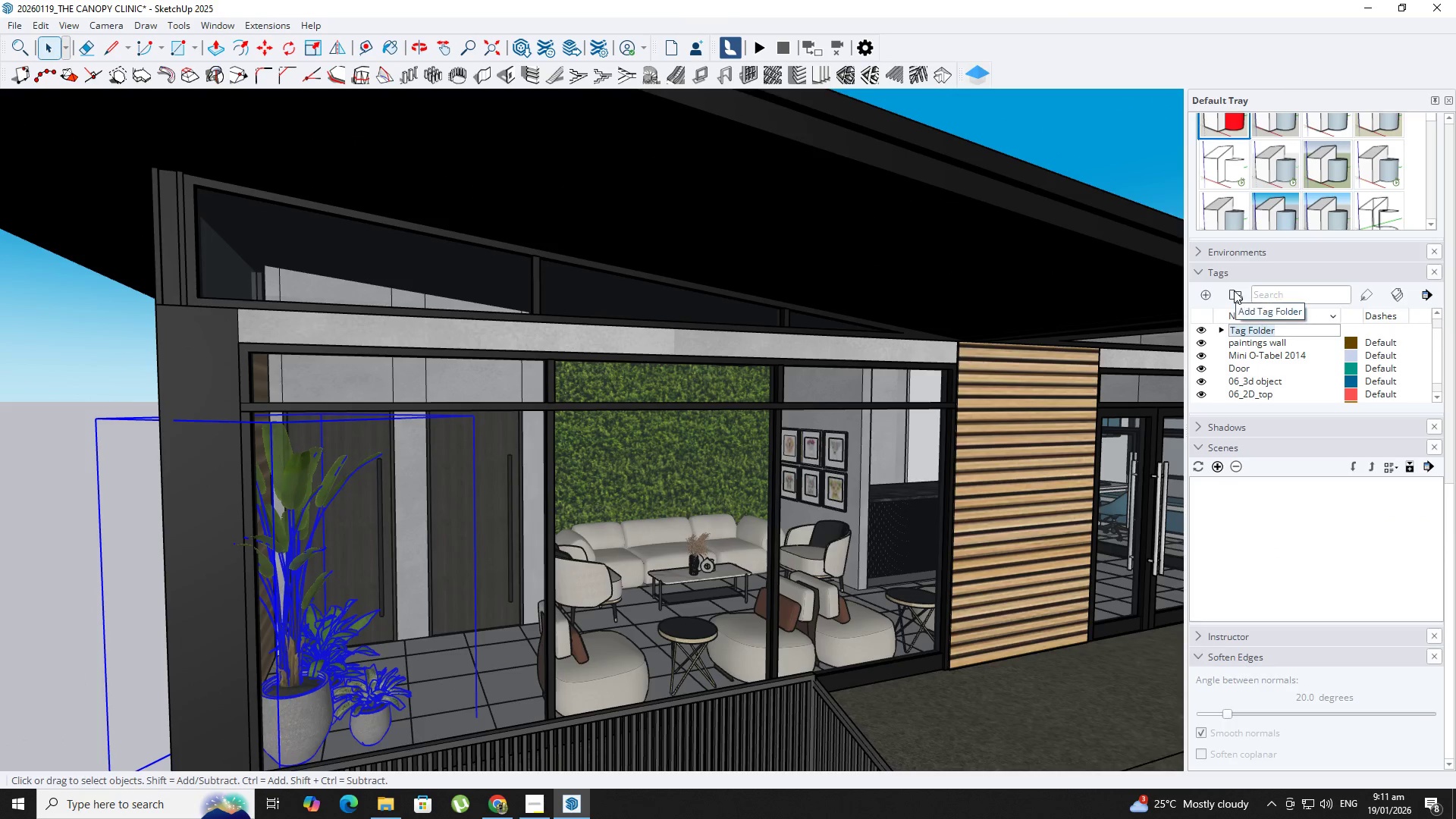 
type(plants)
 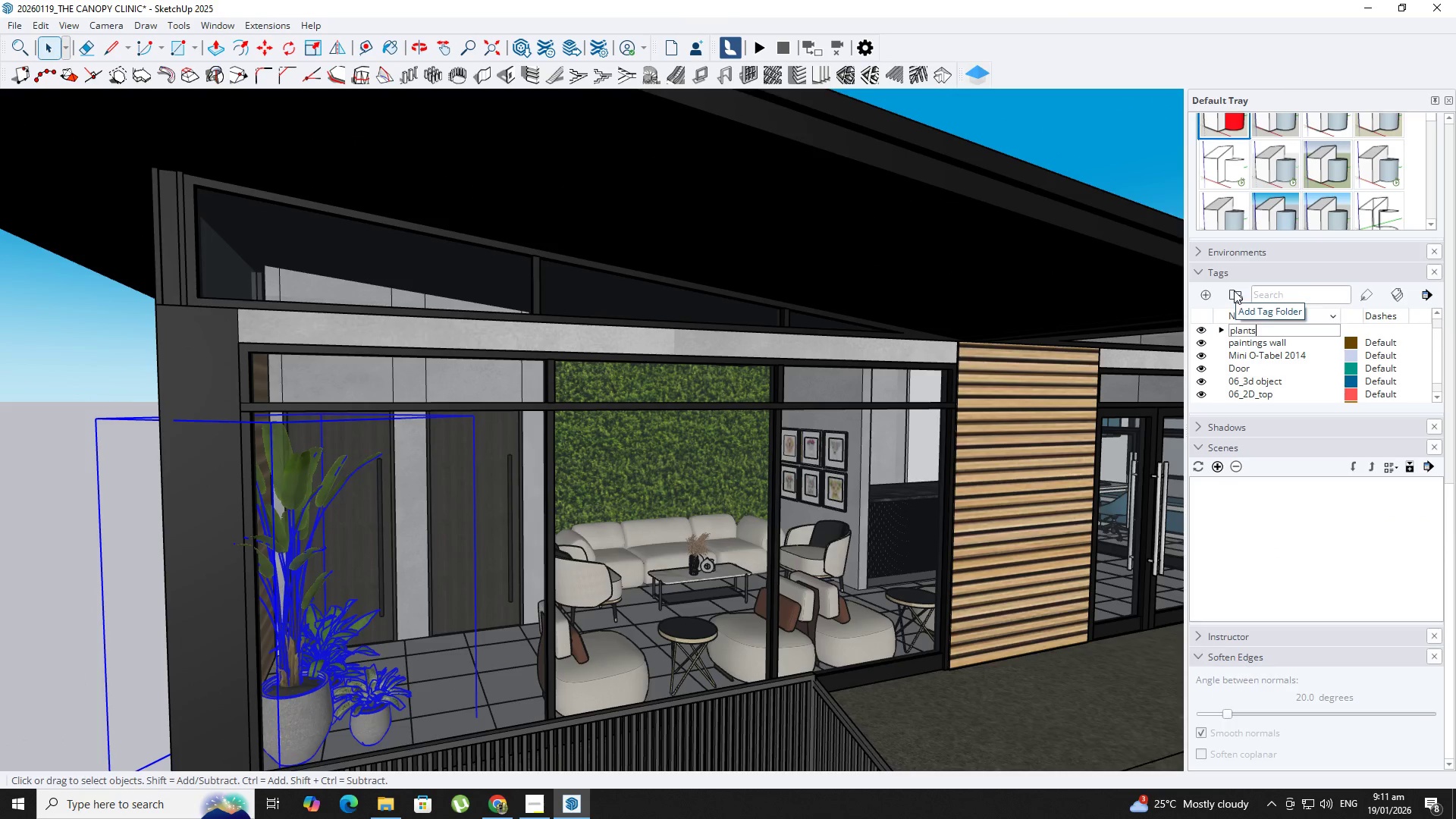 
key(Enter)
 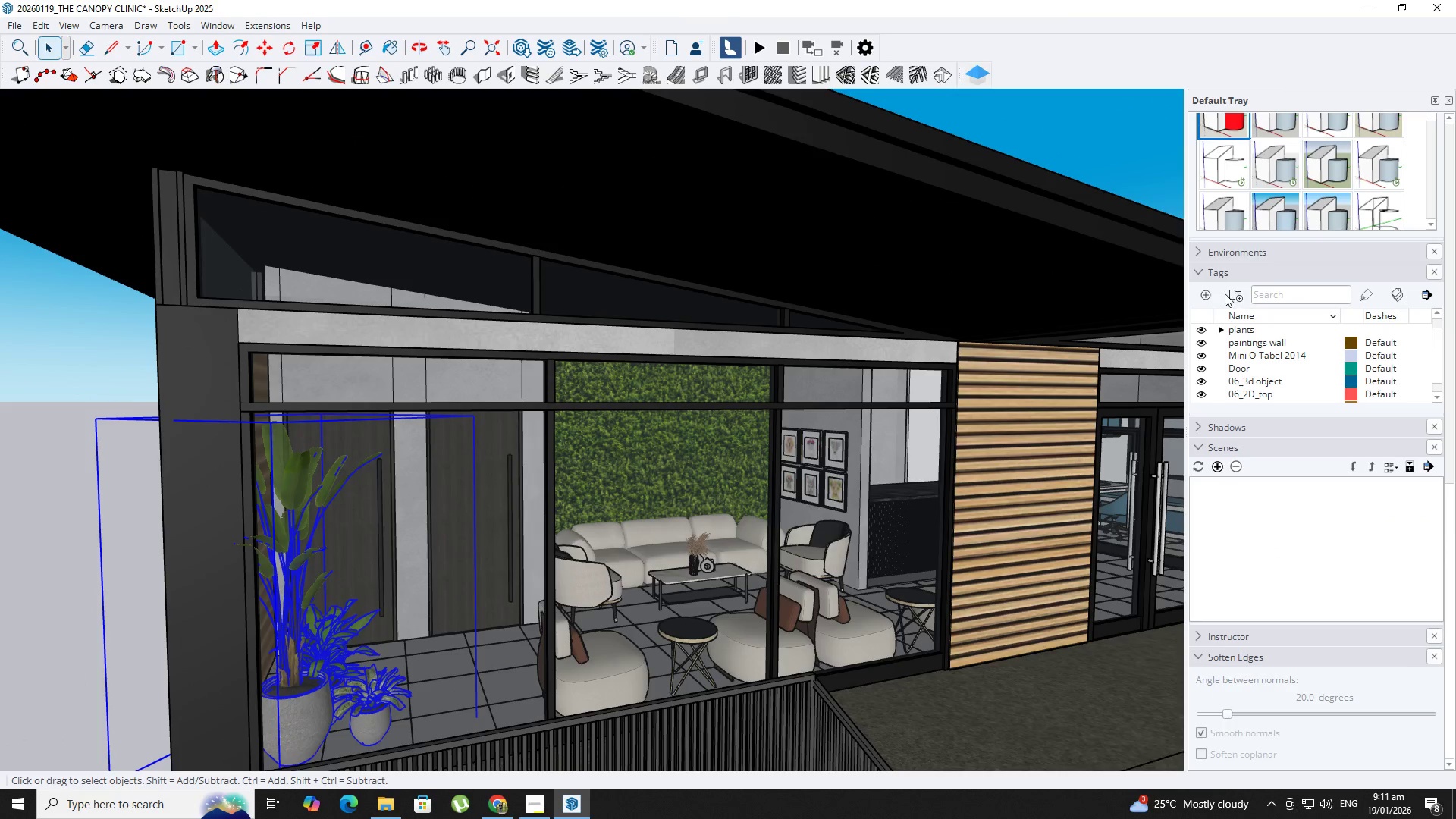 
scroll: coordinate [558, 504], scroll_direction: down, amount: 8.0
 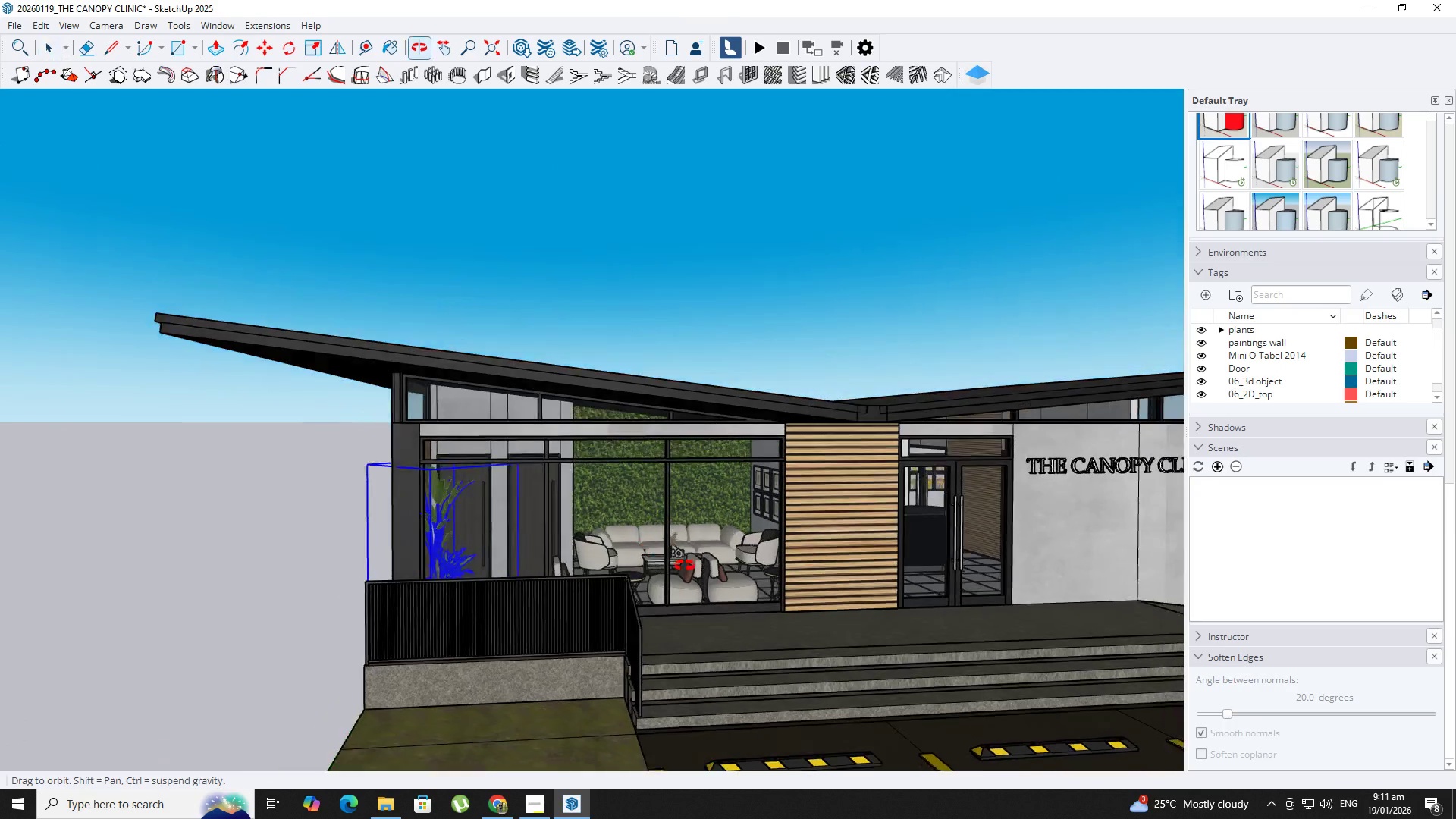 
key(Shift+ShiftLeft)
 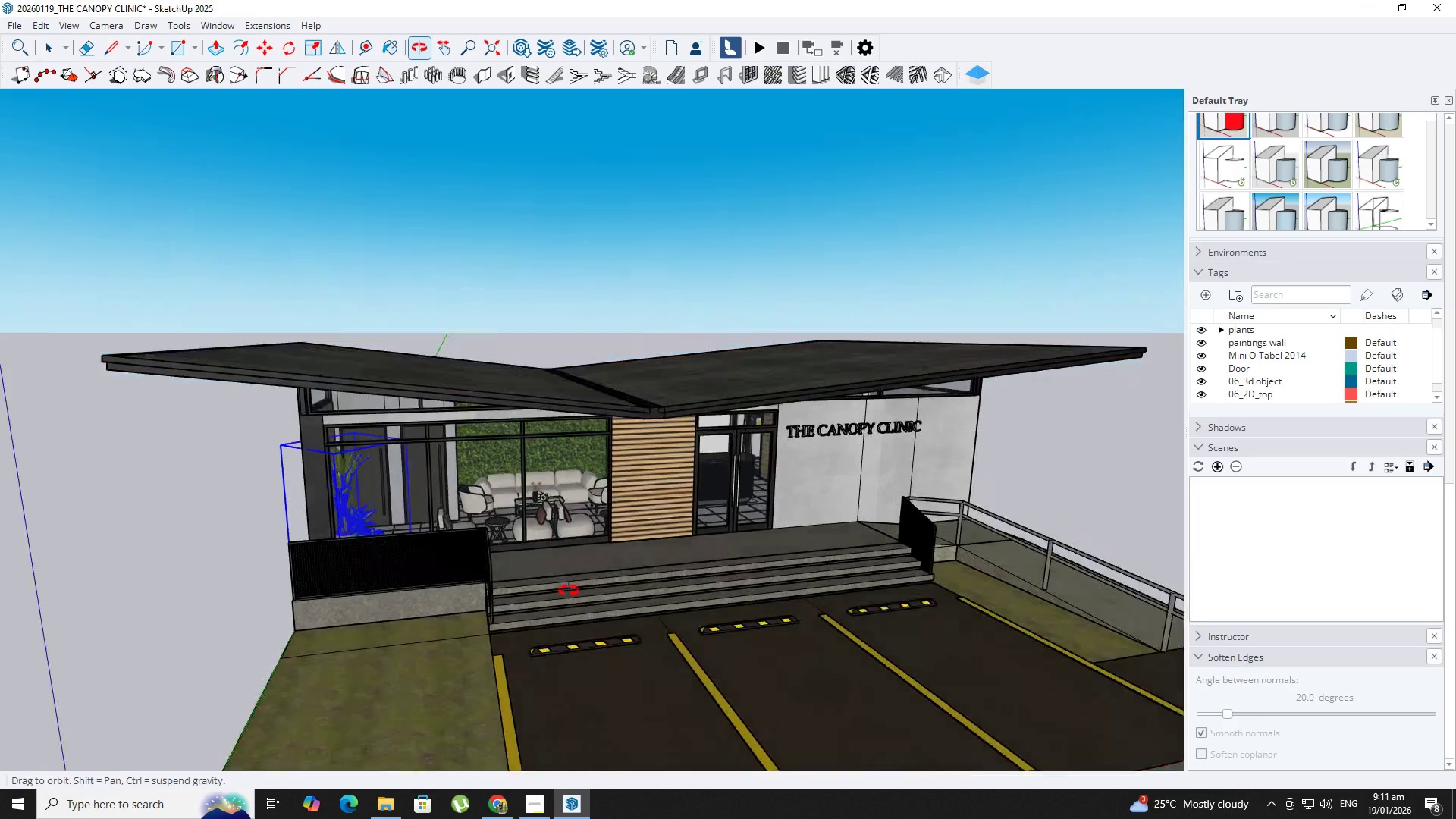 
scroll: coordinate [693, 570], scroll_direction: down, amount: 3.0
 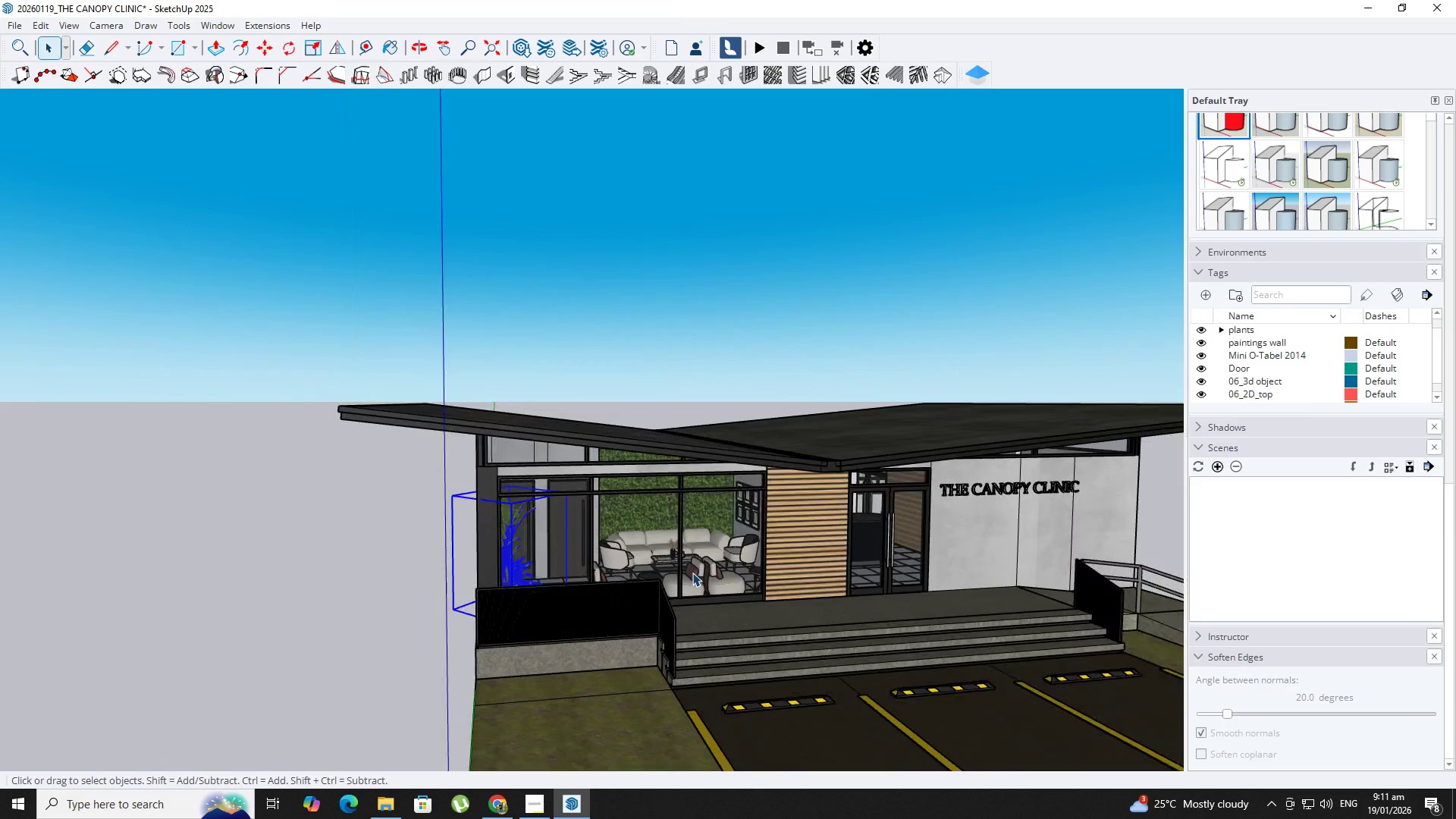 
hold_key(key=ShiftLeft, duration=0.45)
 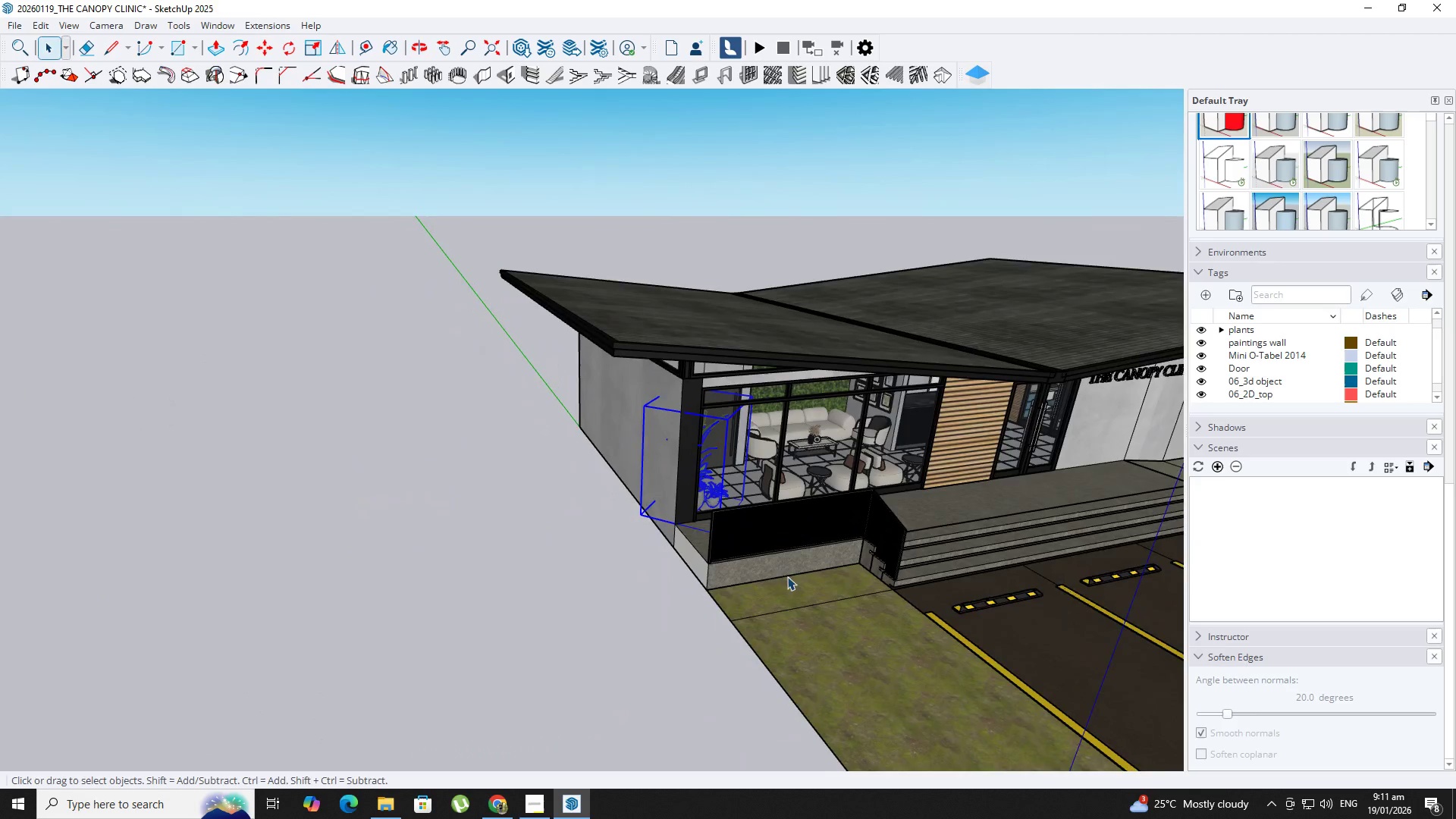 
key(T)
 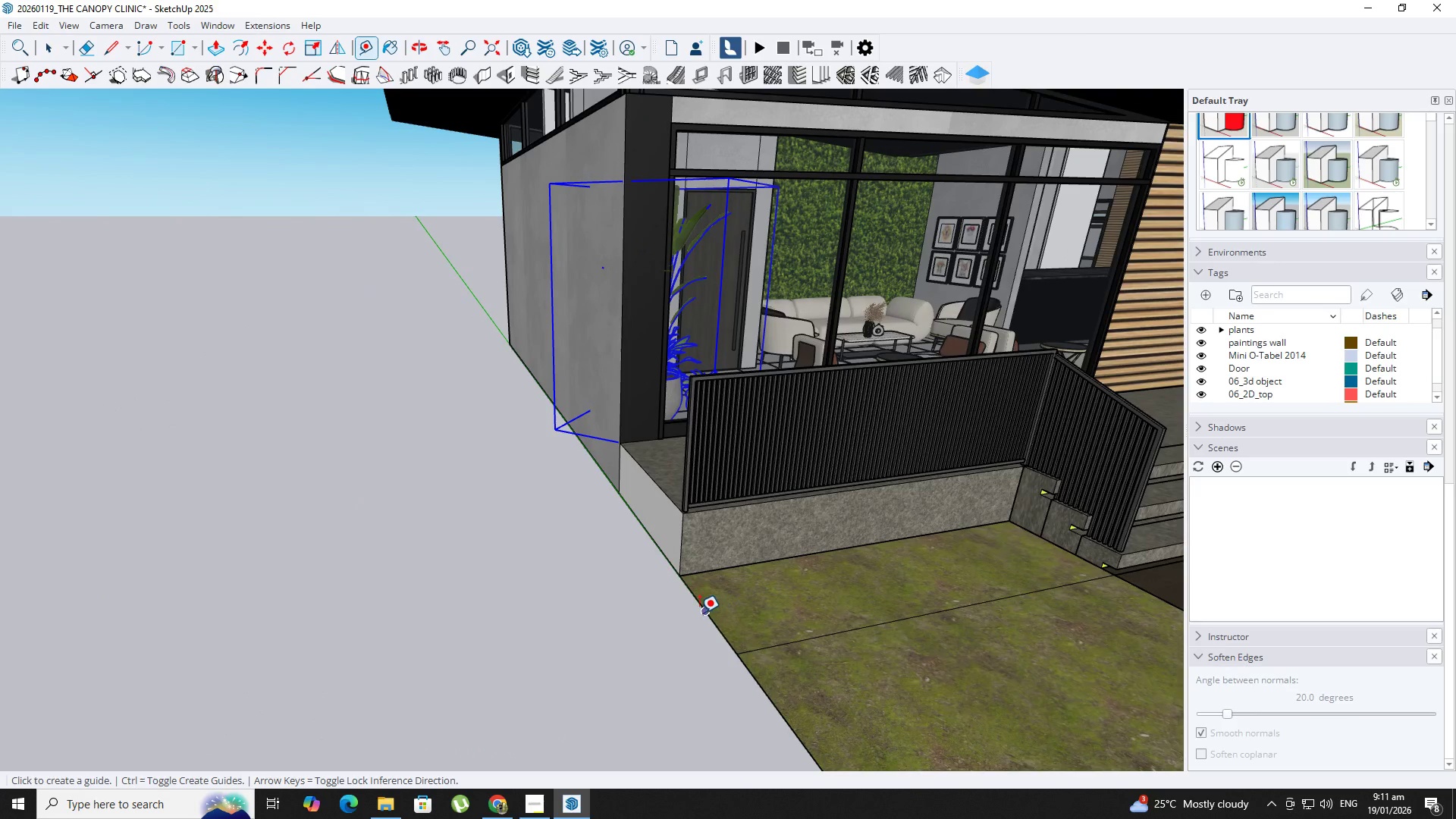 
scroll: coordinate [715, 608], scroll_direction: up, amount: 9.0
 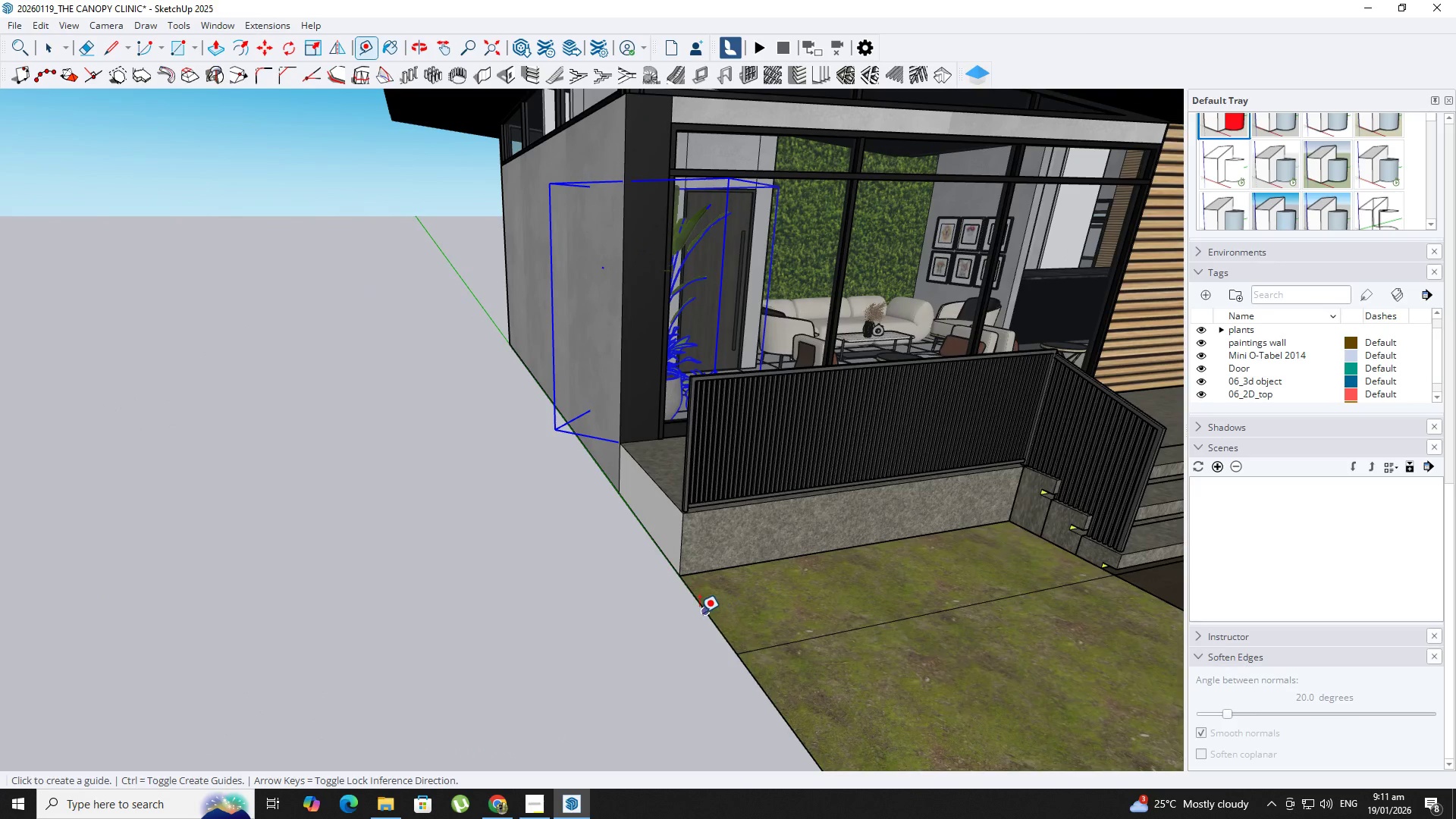 
left_click([699, 613])
 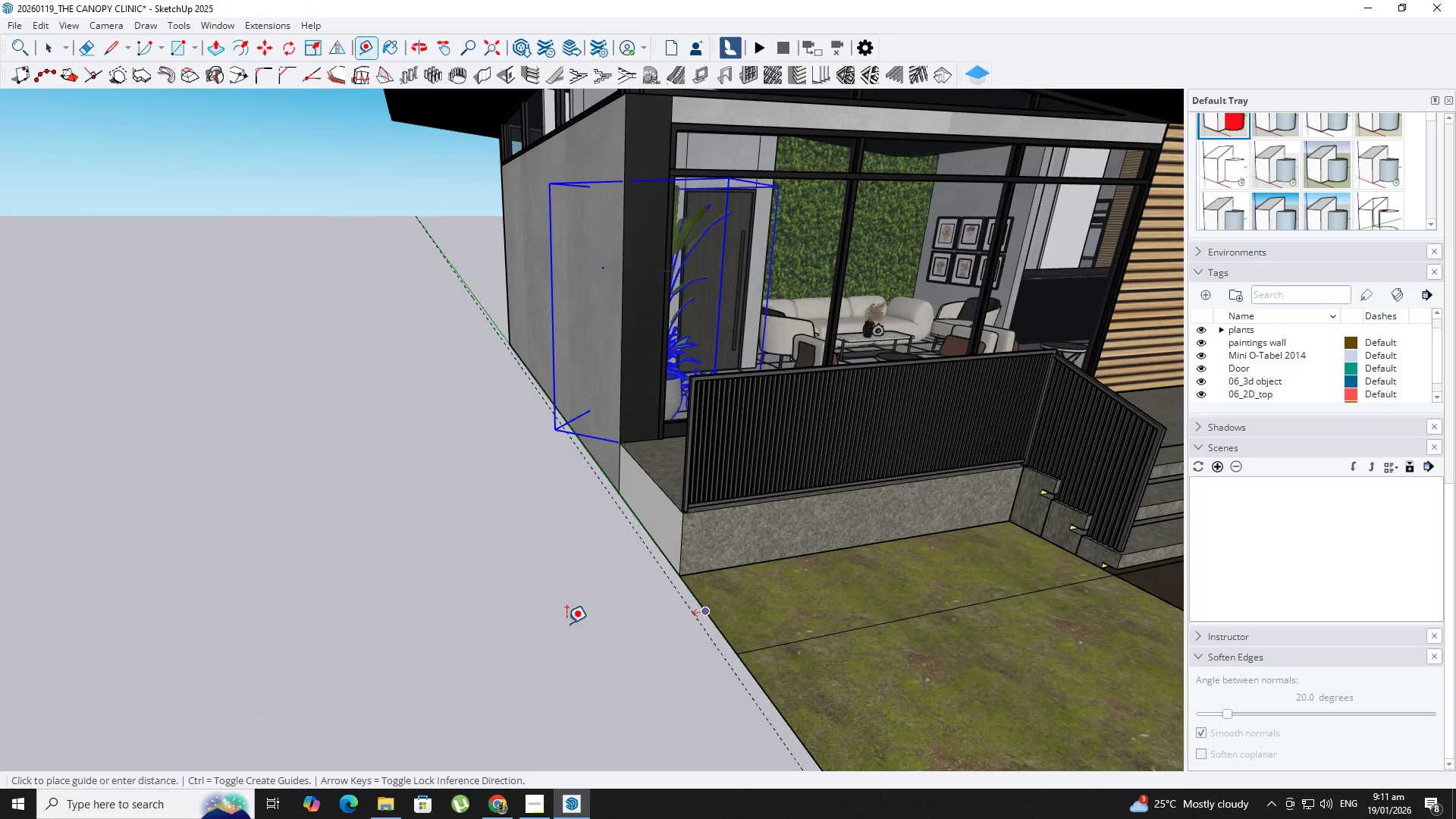 
scroll: coordinate [493, 648], scroll_direction: down, amount: 9.0
 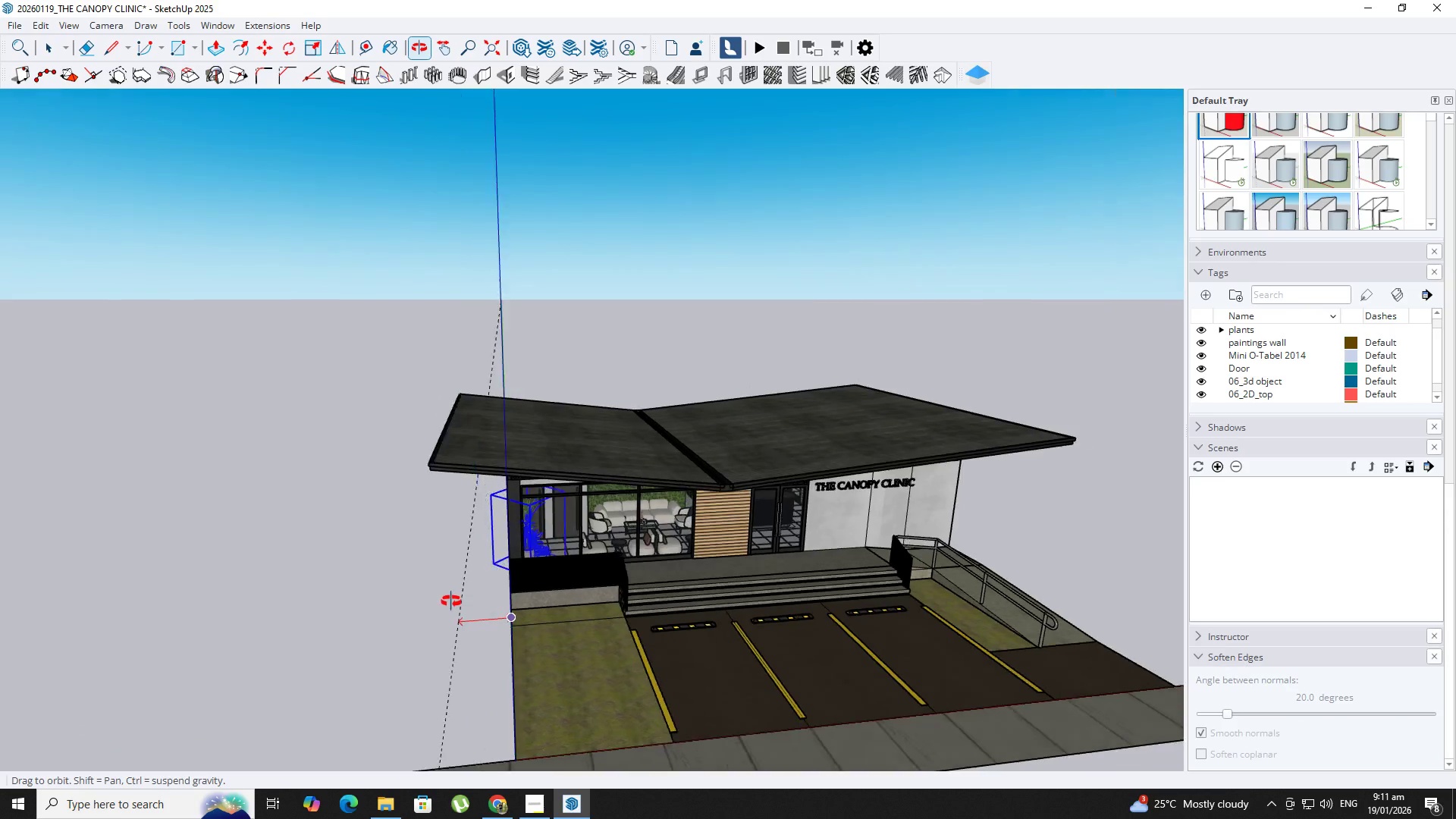 
scroll: coordinate [454, 604], scroll_direction: up, amount: 4.0
 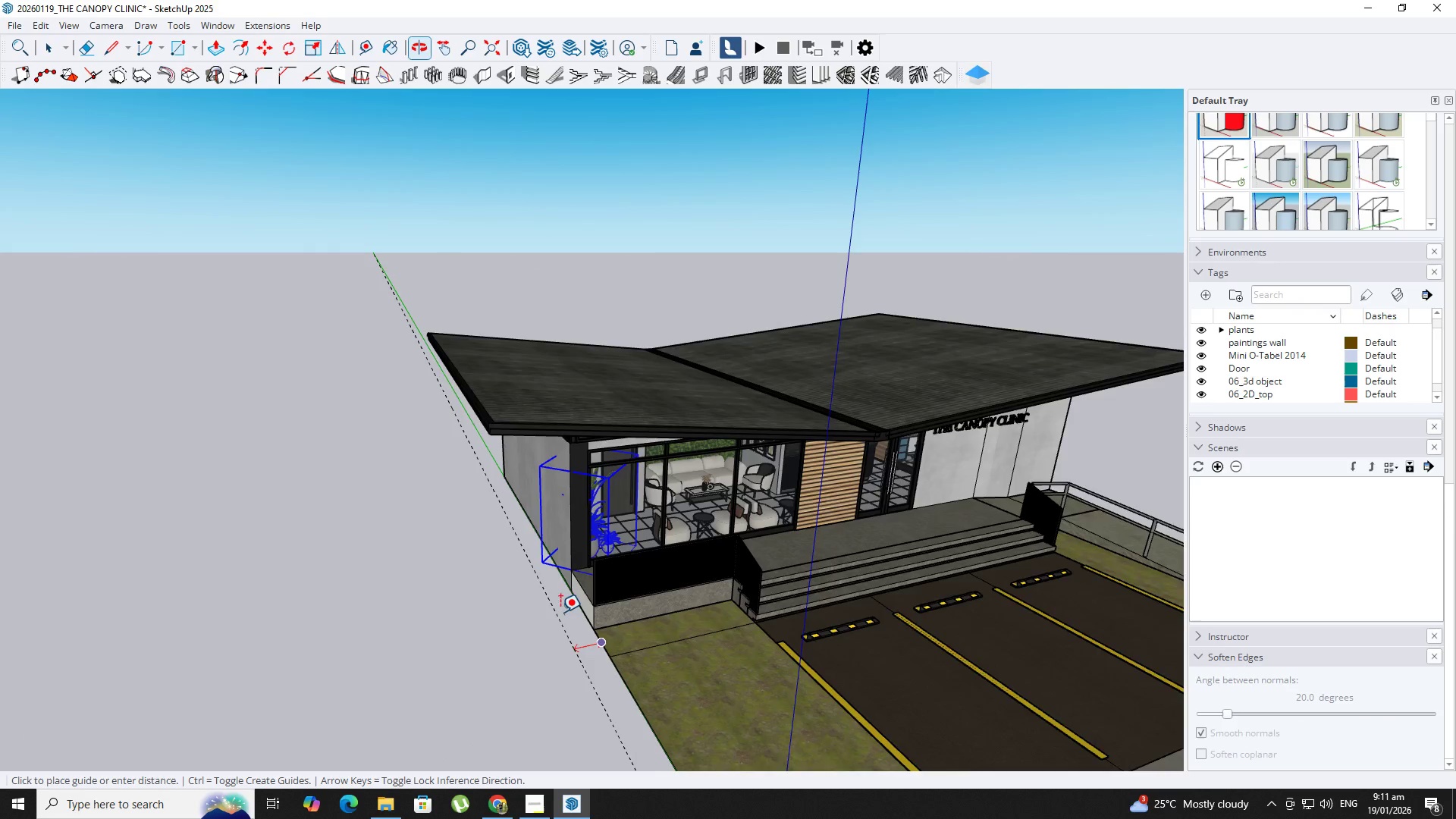 
key(T)
 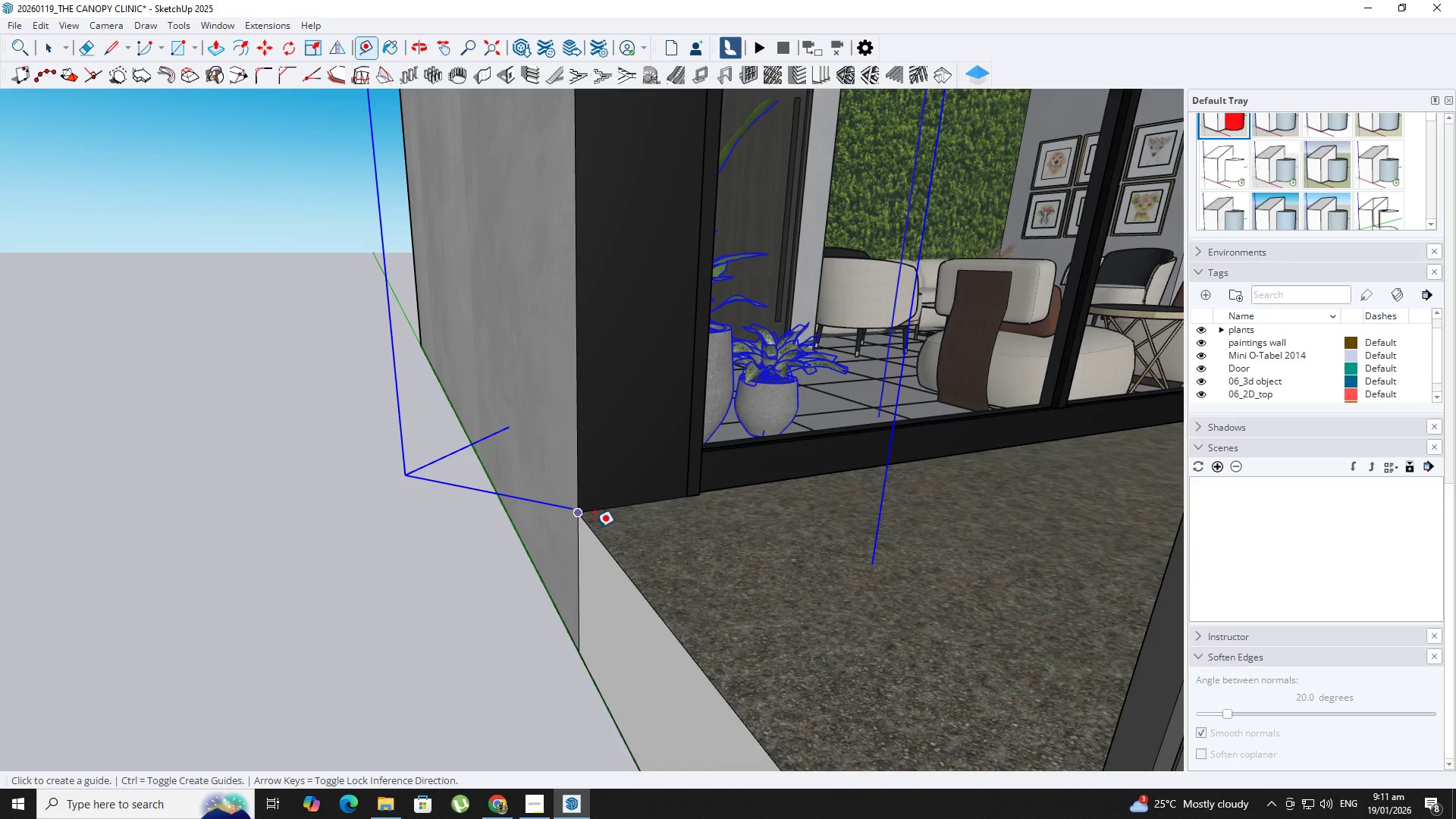 
scroll: coordinate [570, 522], scroll_direction: up, amount: 19.0
 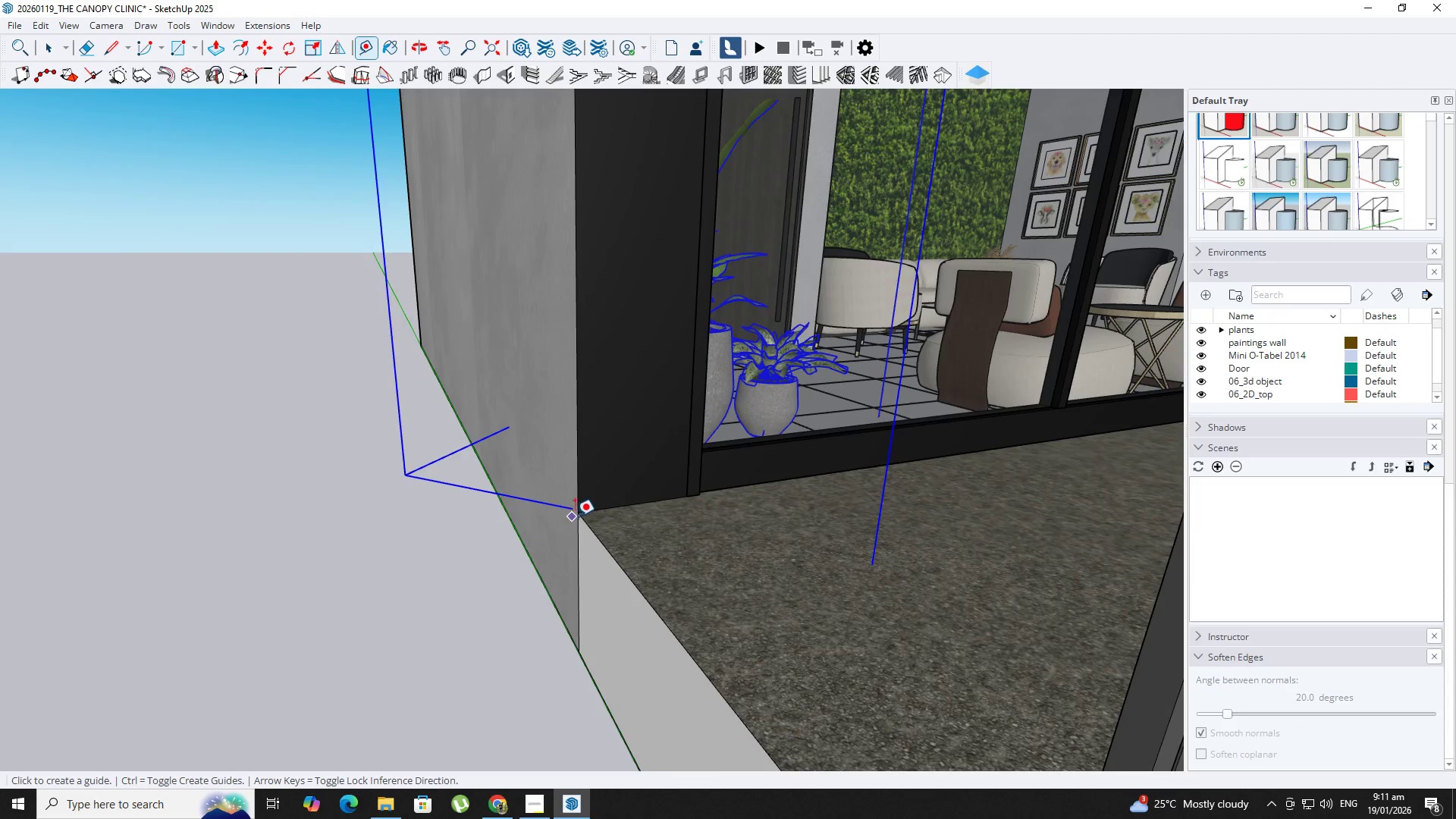 
left_click([594, 530])
 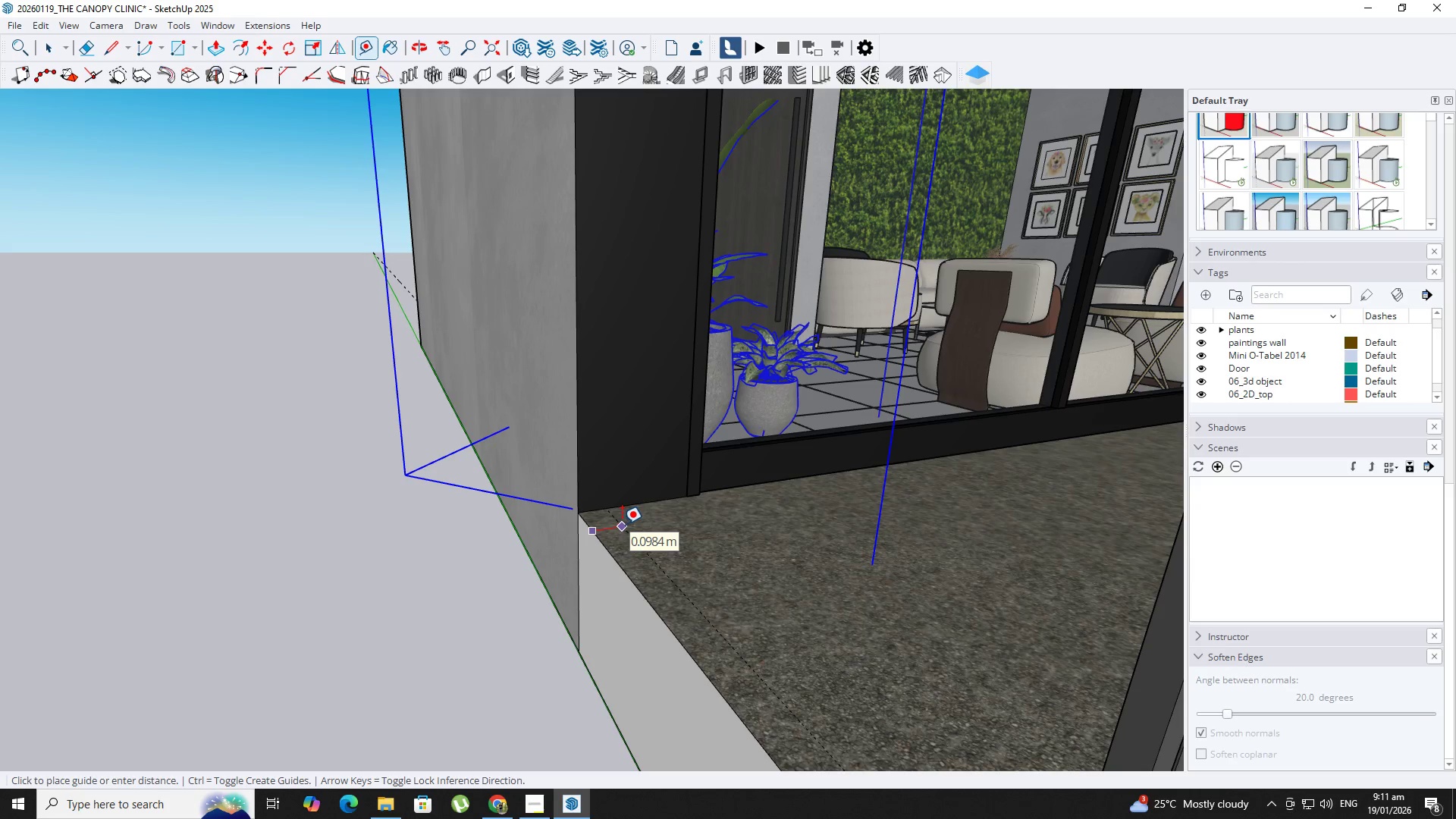 
key(NumpadDecimal)
 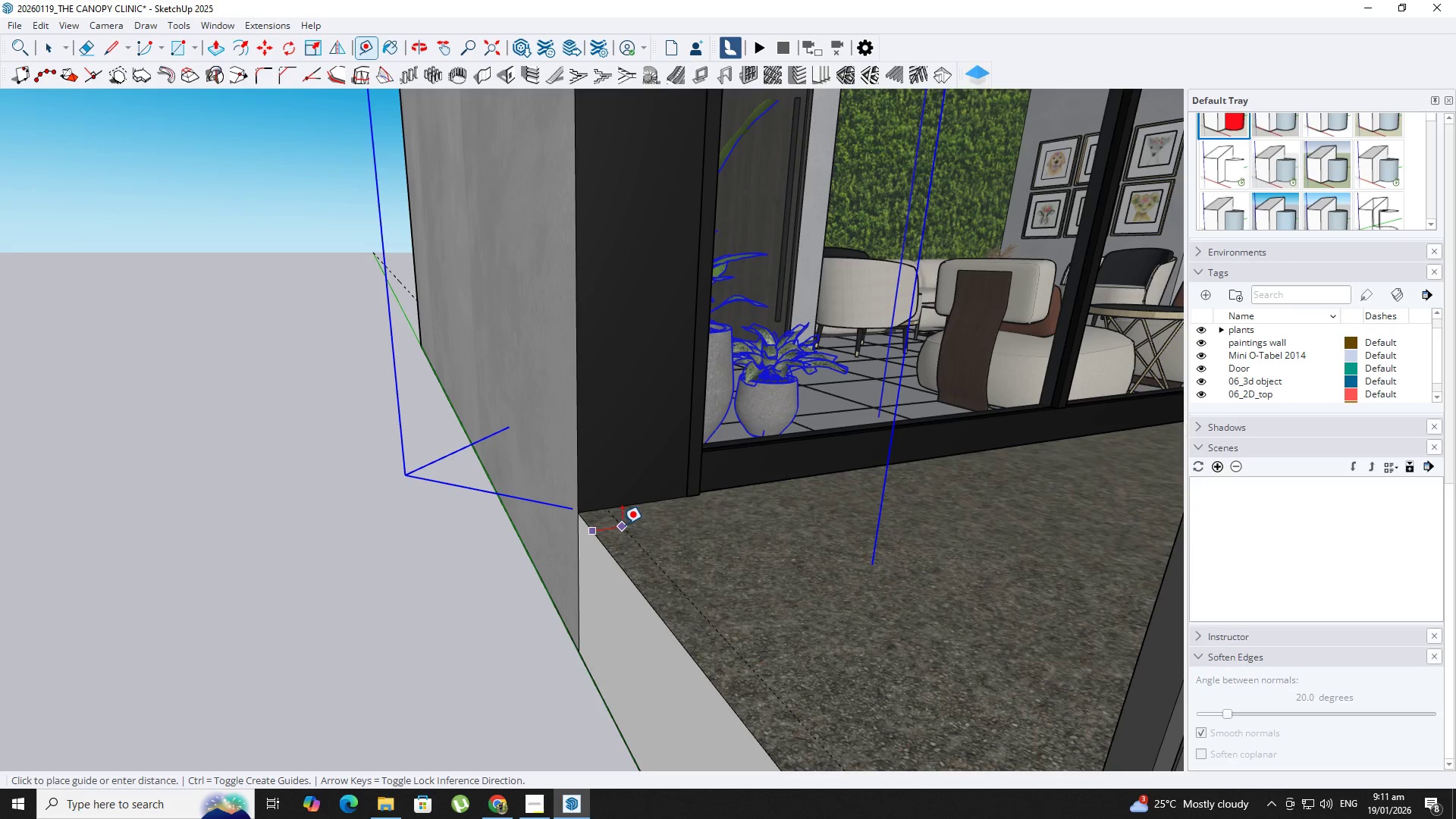 
key(Numpad1)
 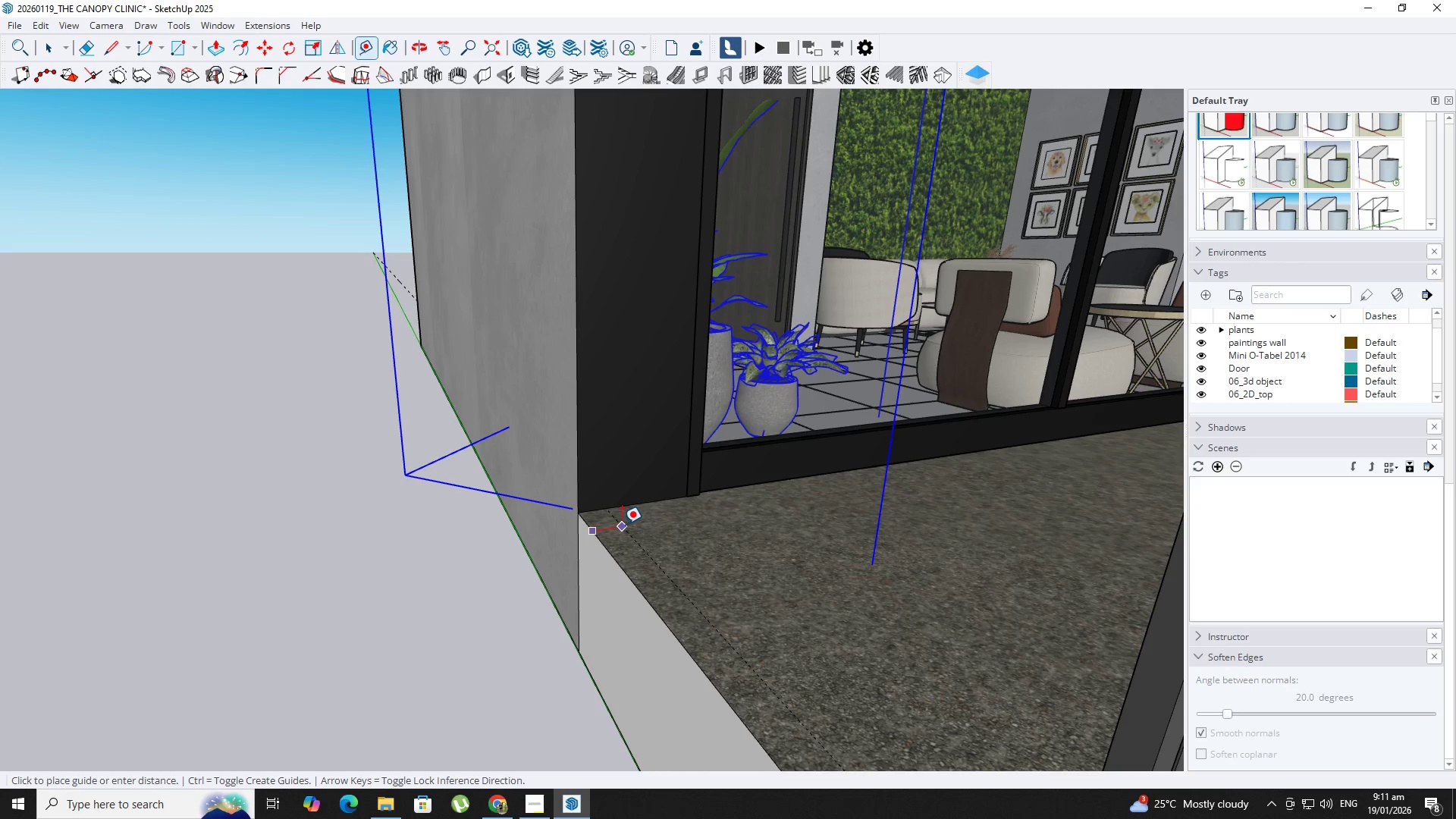 
key(Numpad5)
 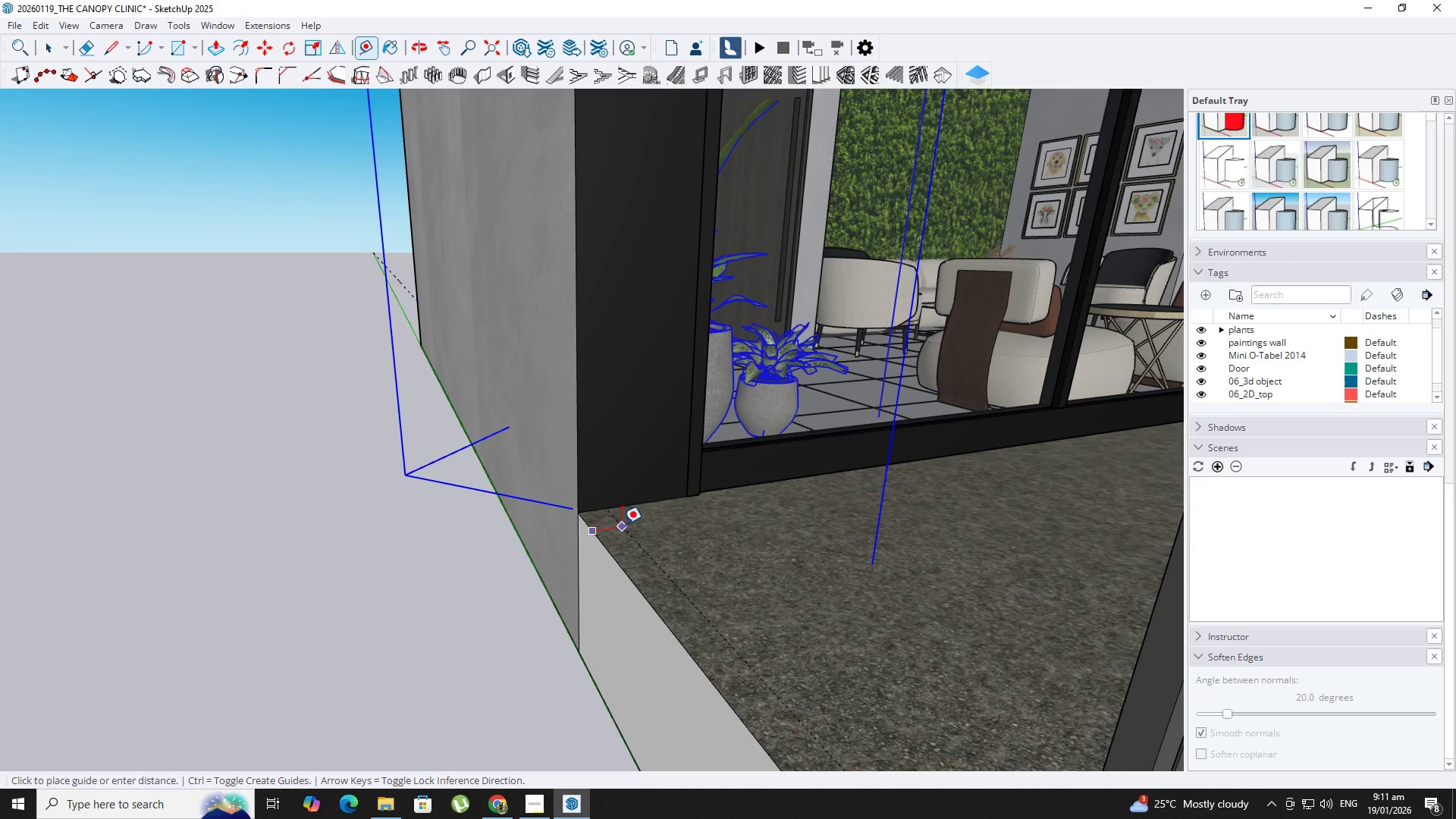 
key(NumpadEnter)
 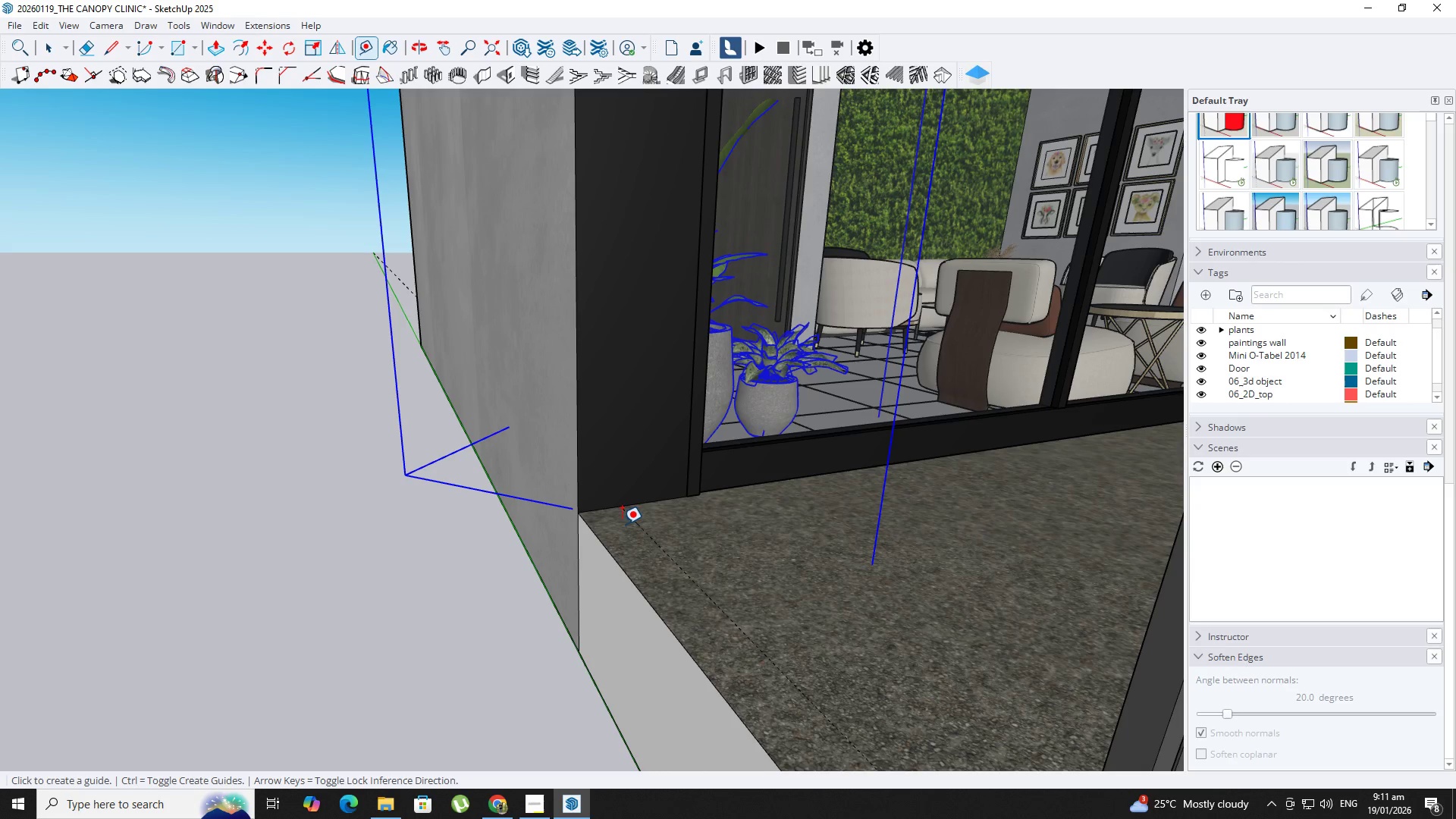 
key(R)
 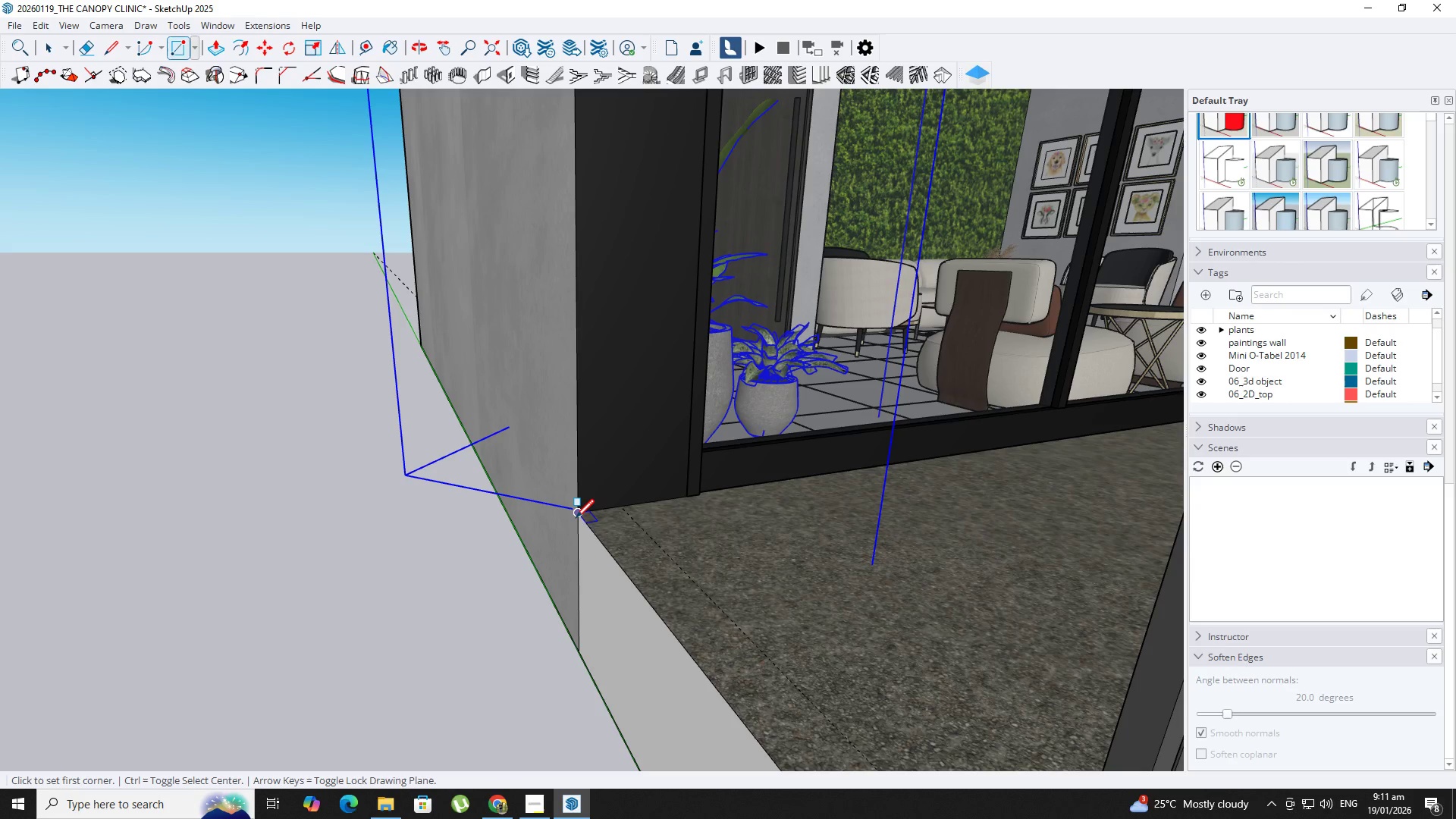 
left_click_drag(start_coordinate=[576, 519], to_coordinate=[581, 524])
 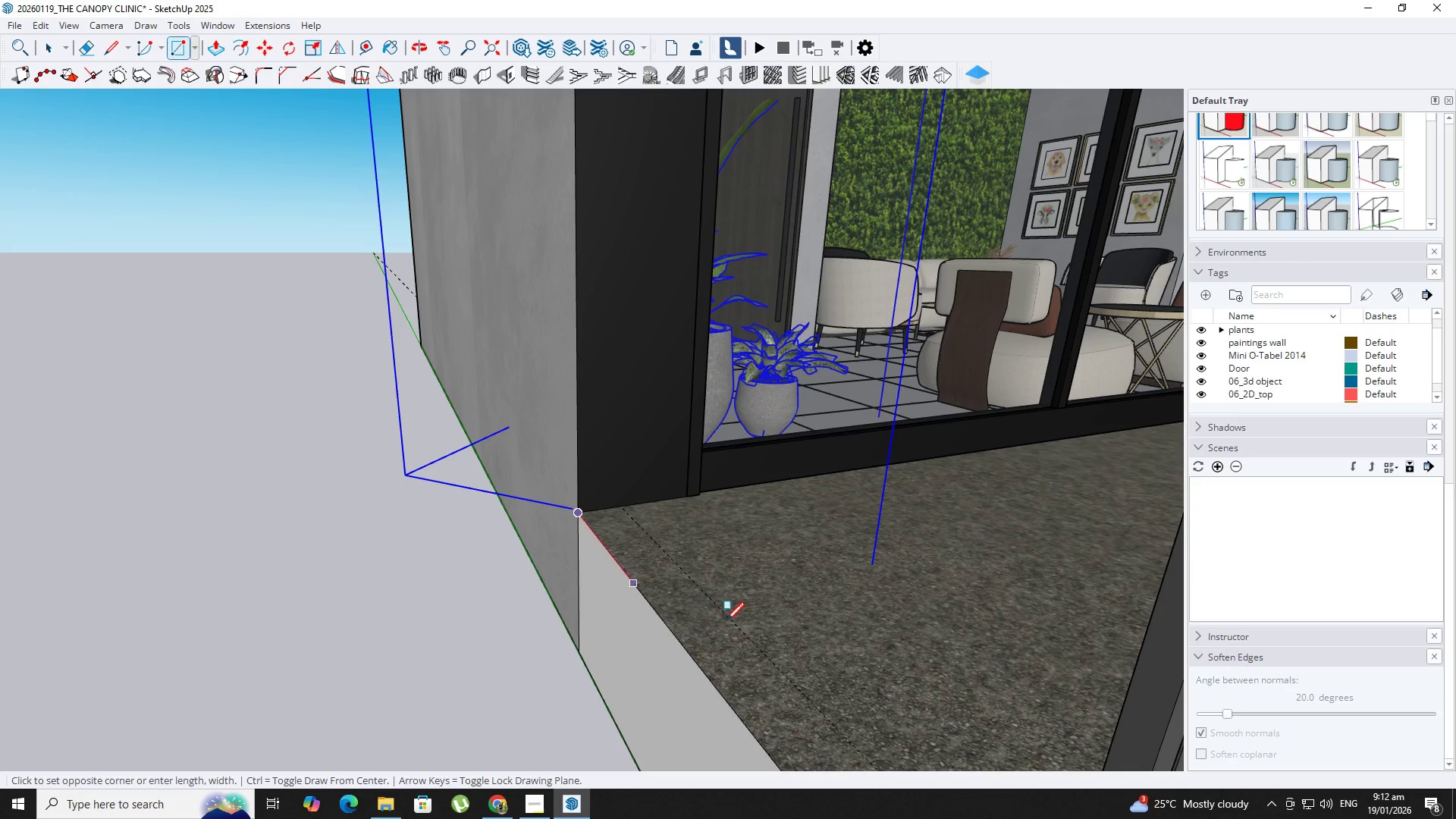 
key(Shift+ShiftLeft)
 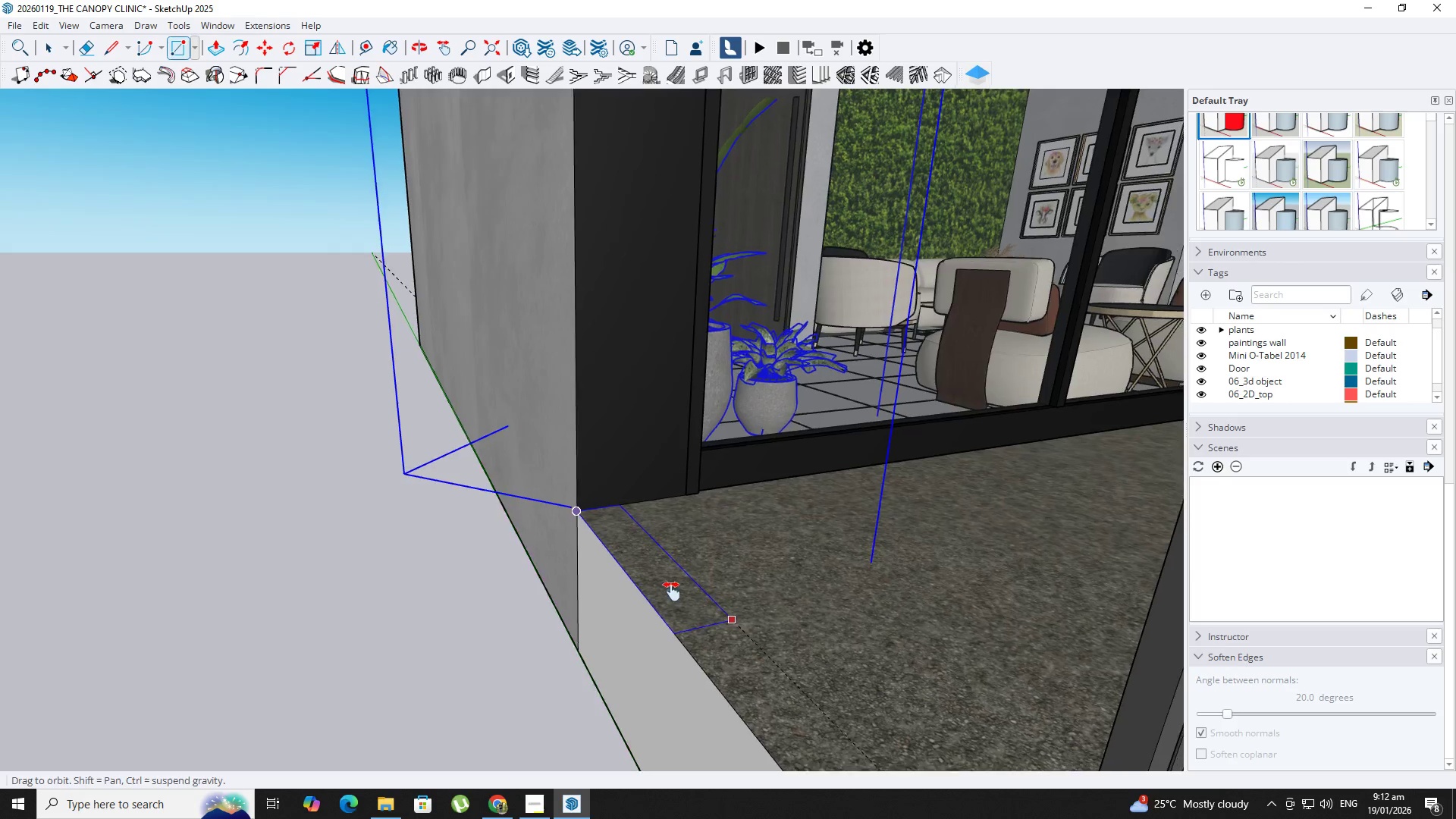 
scroll: coordinate [723, 628], scroll_direction: down, amount: 6.0
 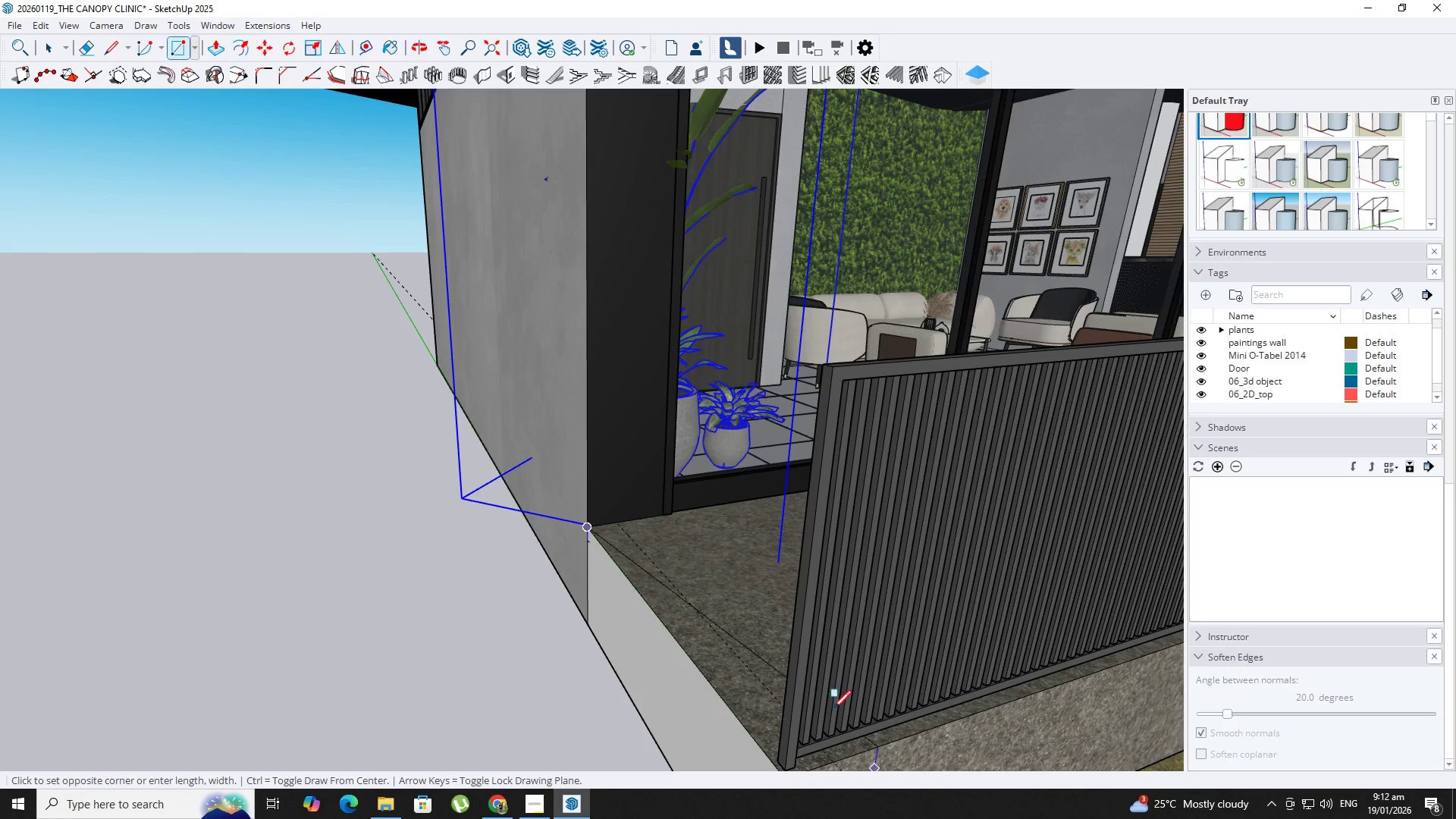 
hold_key(key=ShiftLeft, duration=0.31)
 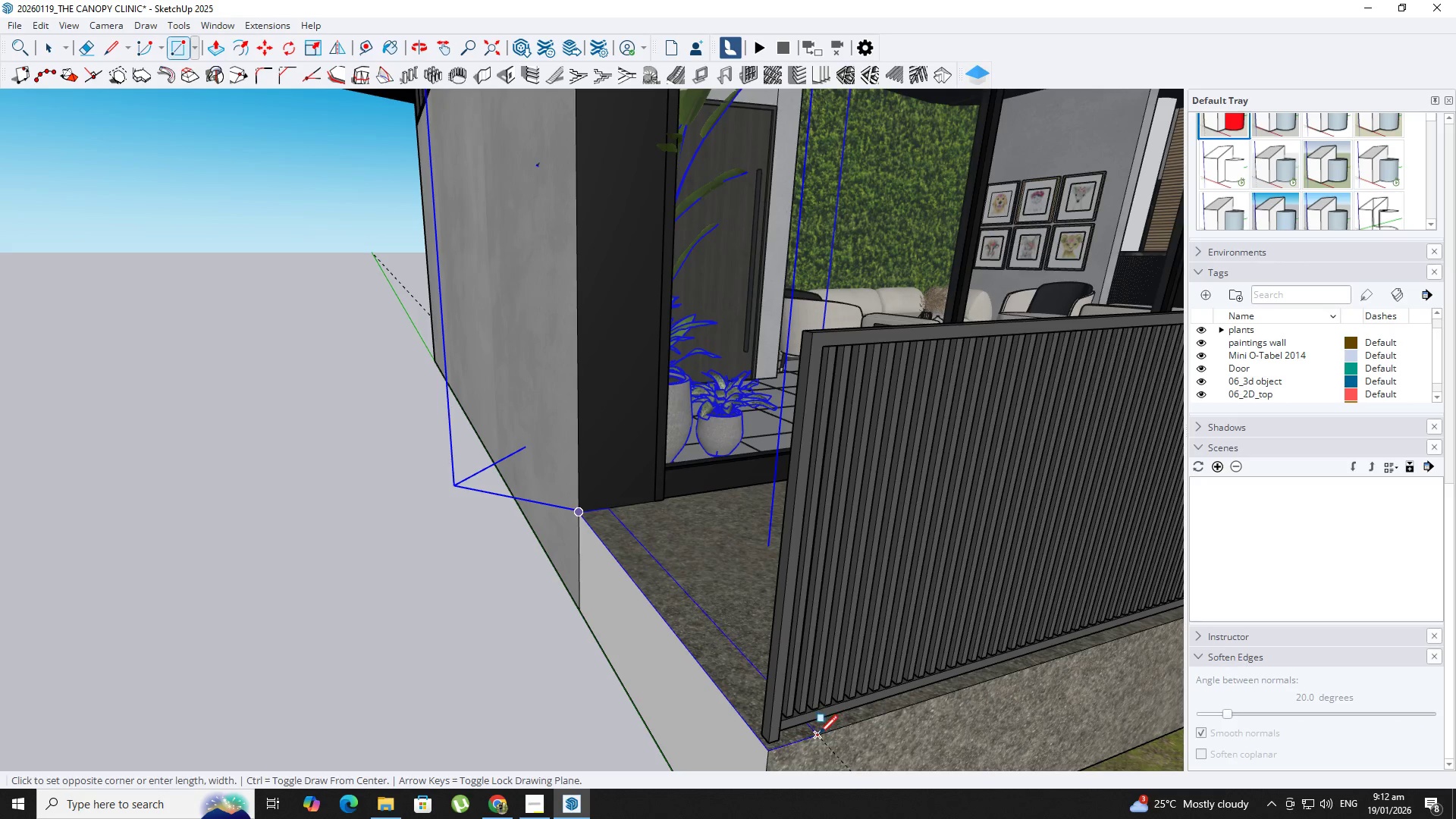 
left_click([819, 736])
 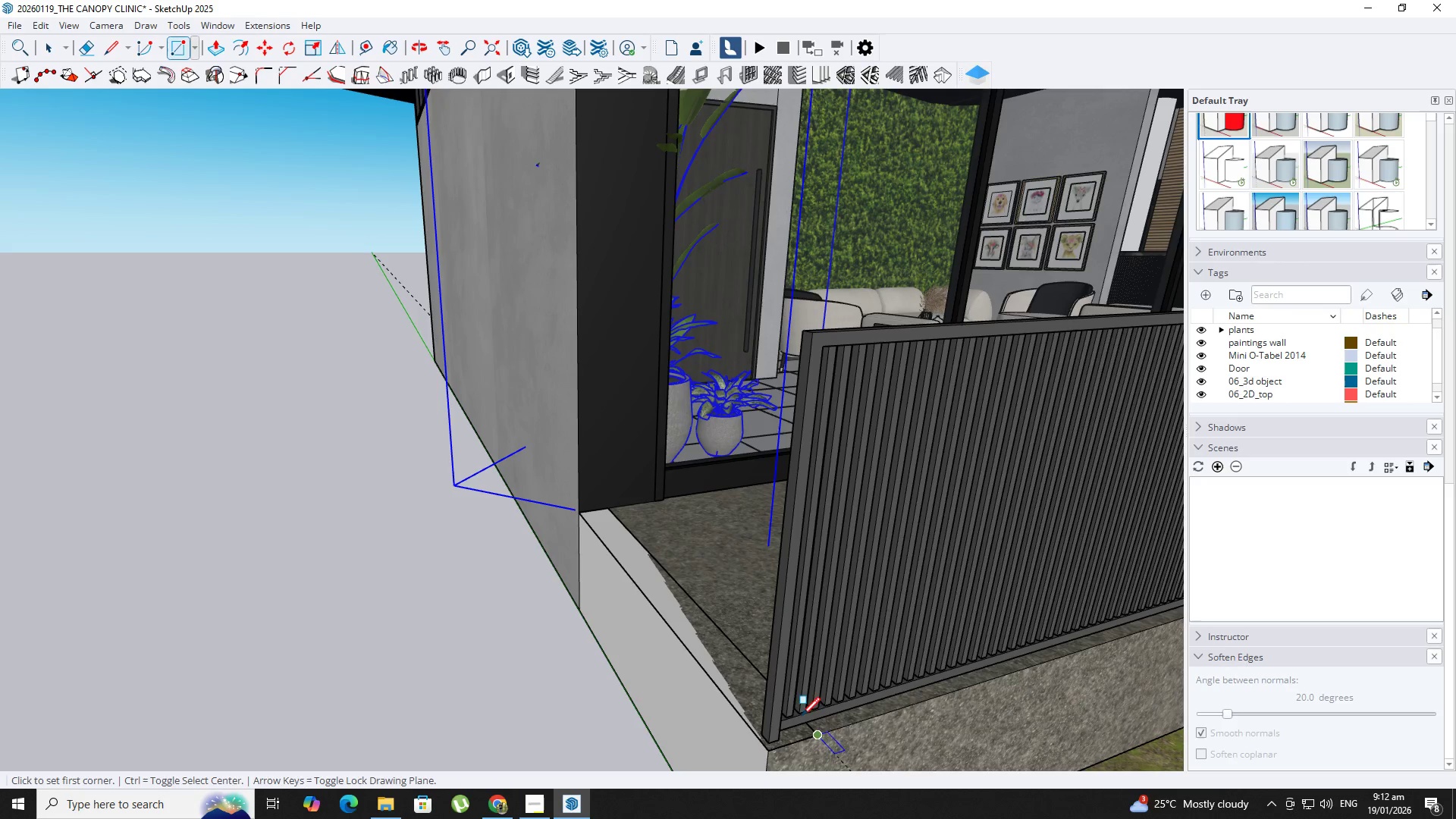 
key(Space)
 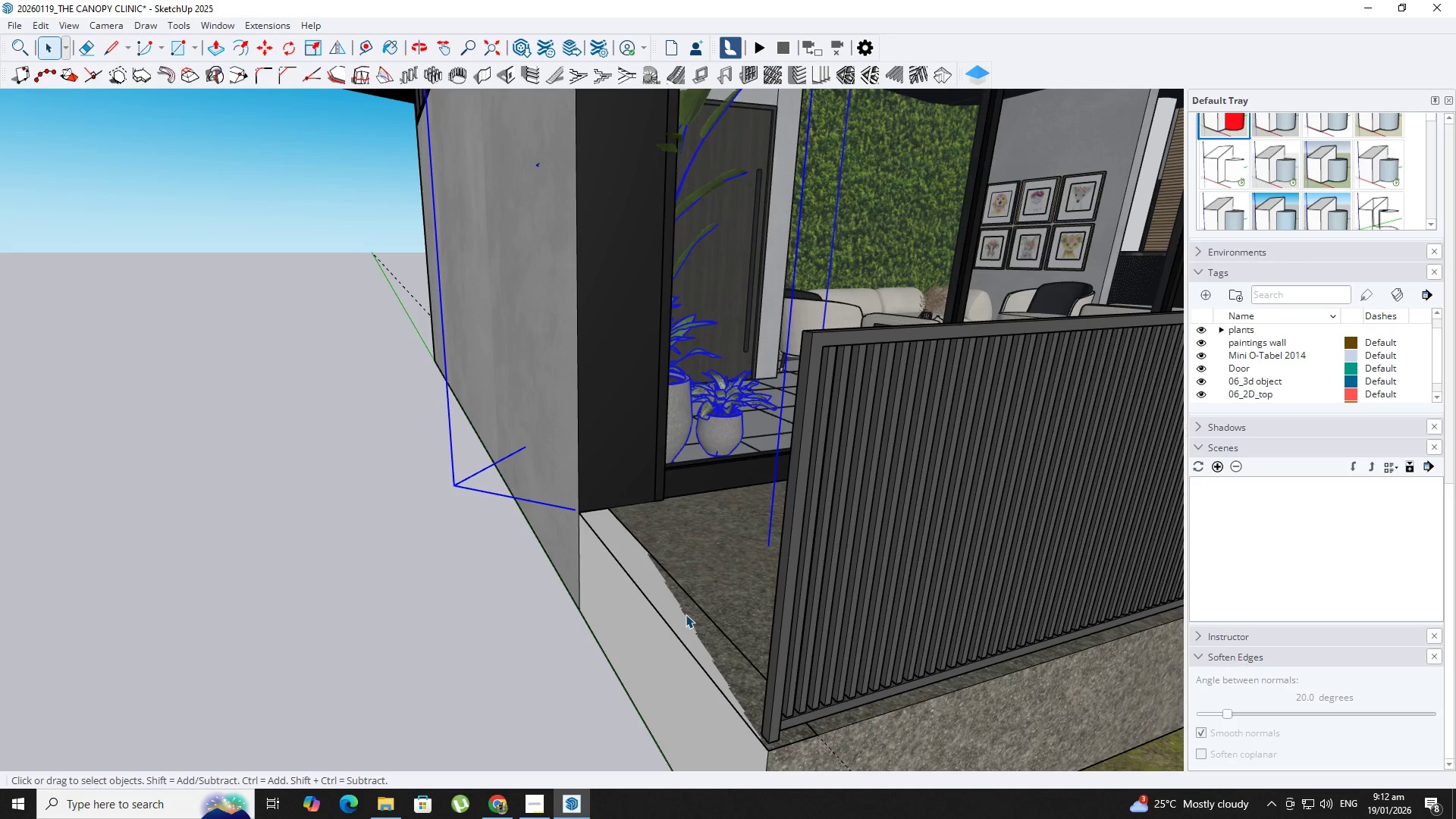 
double_click([689, 614])
 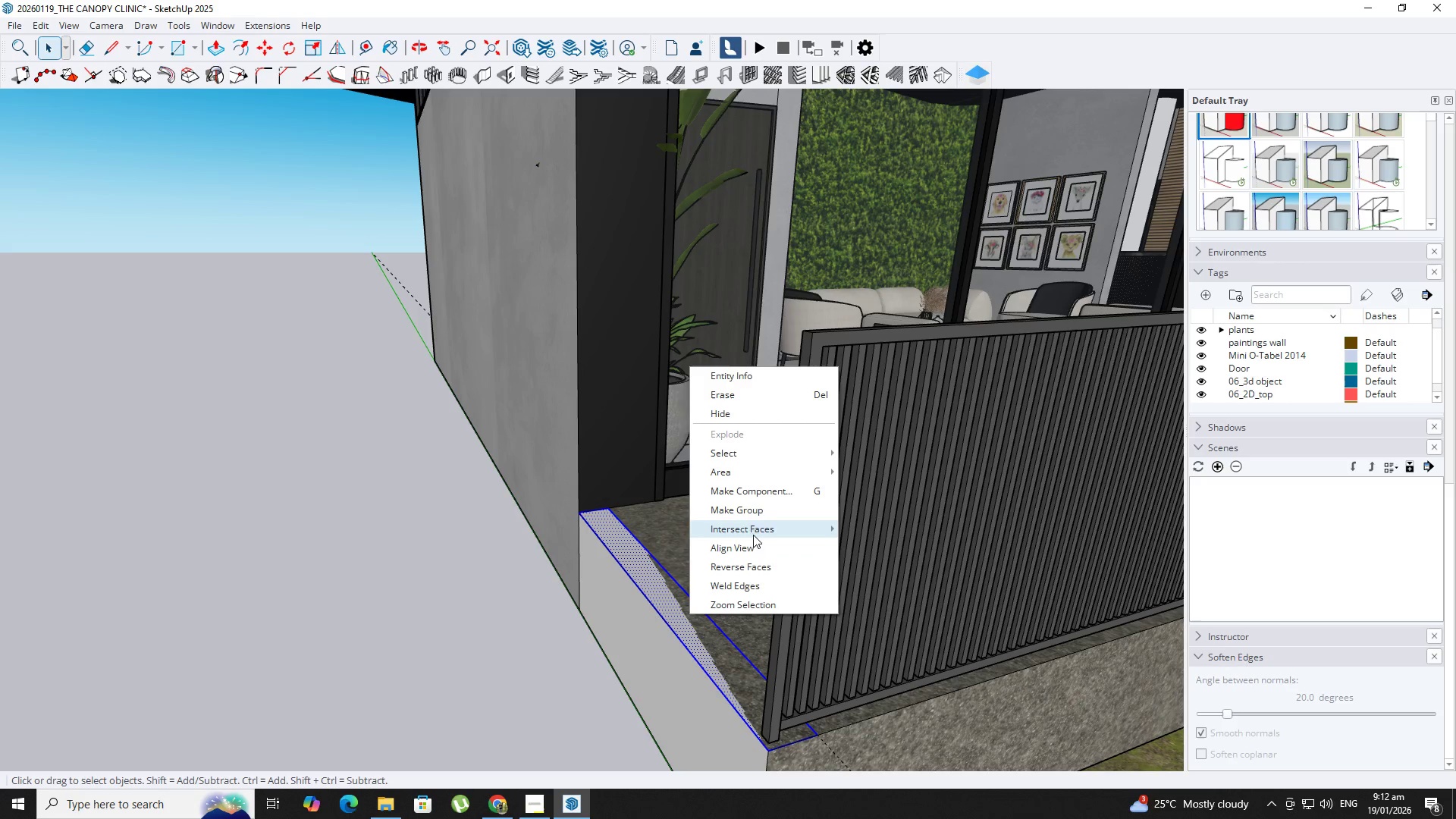 
left_click([749, 516])
 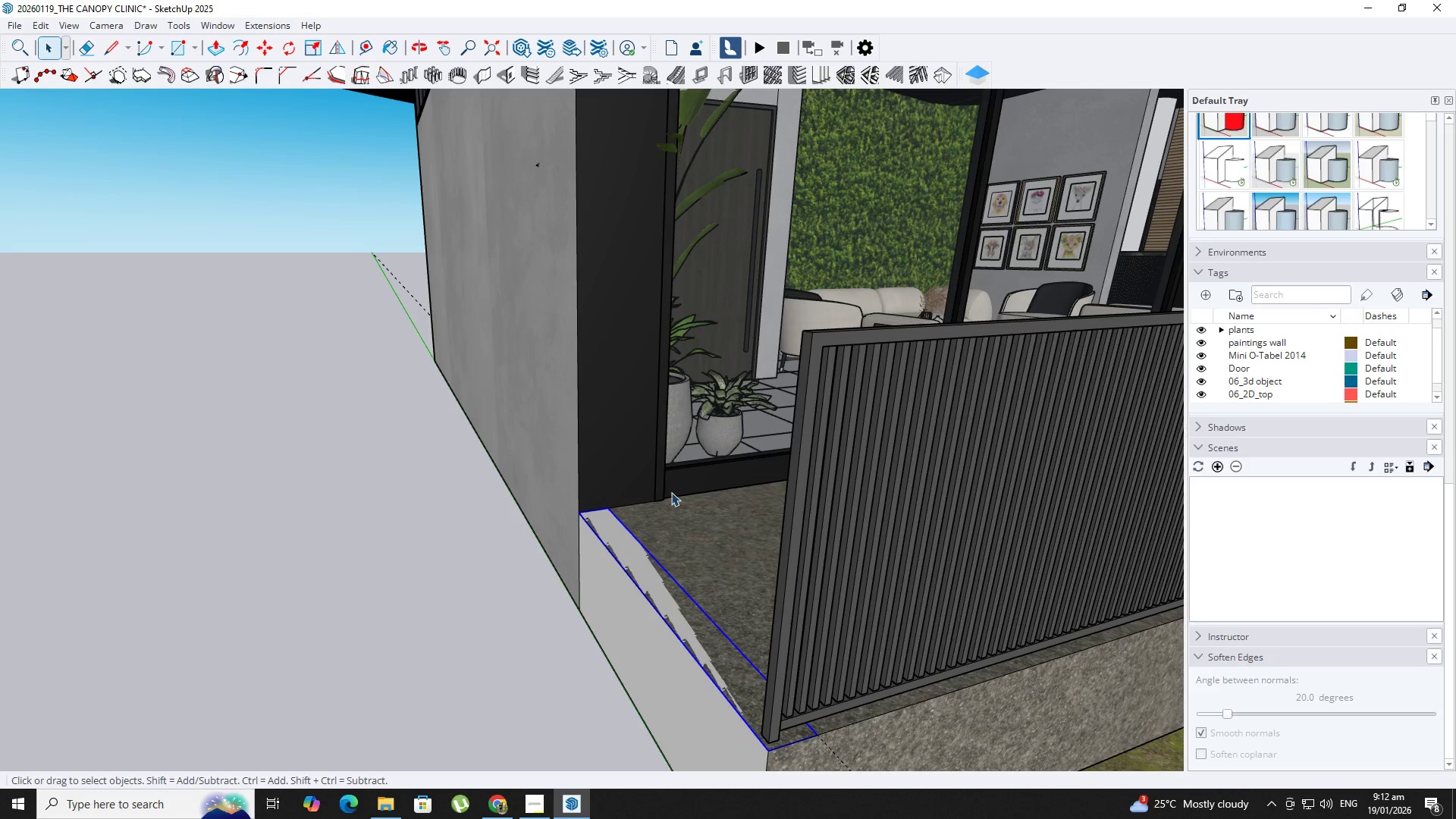 
key(B)
 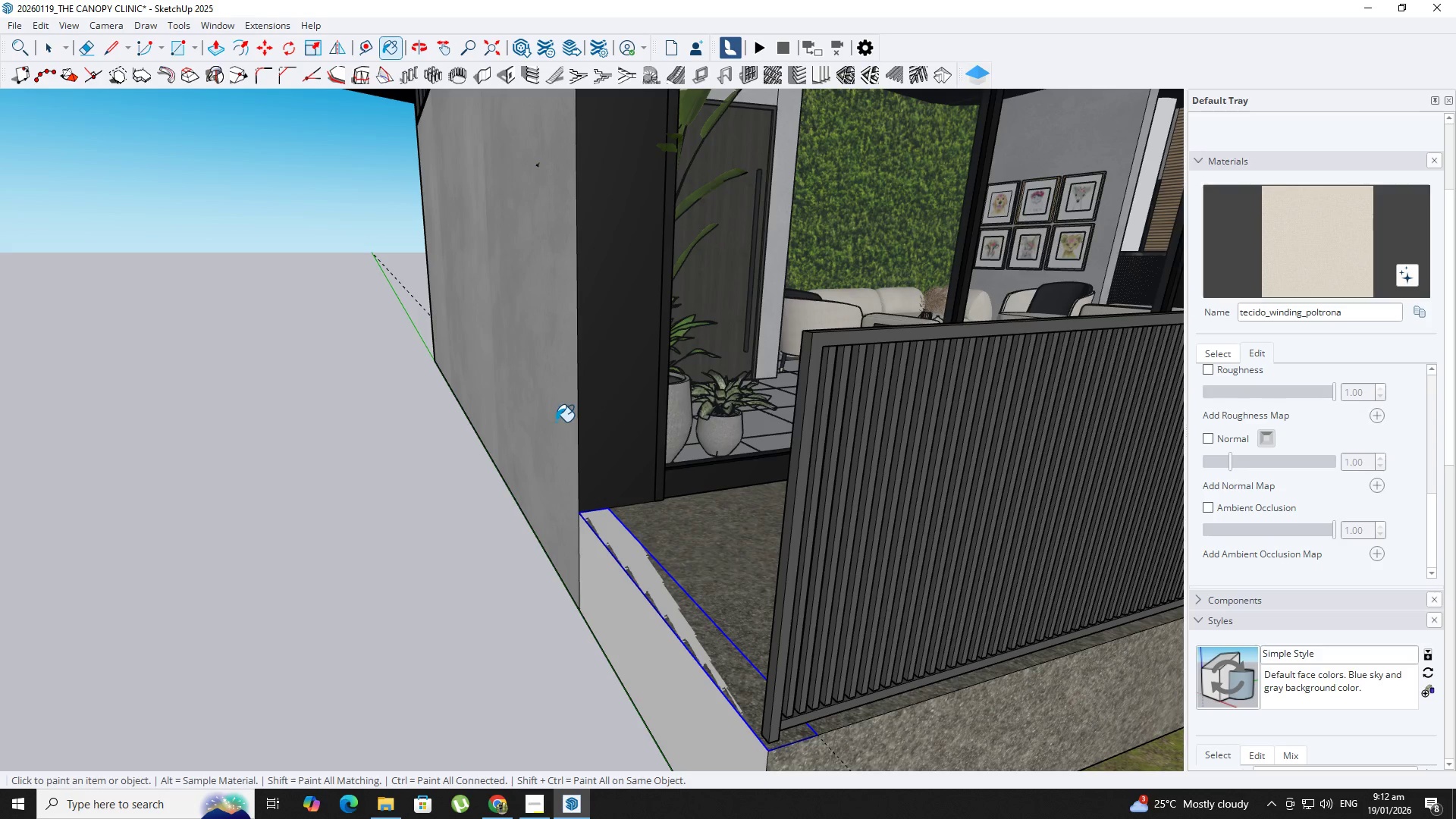 
key(Alt+AltLeft)
 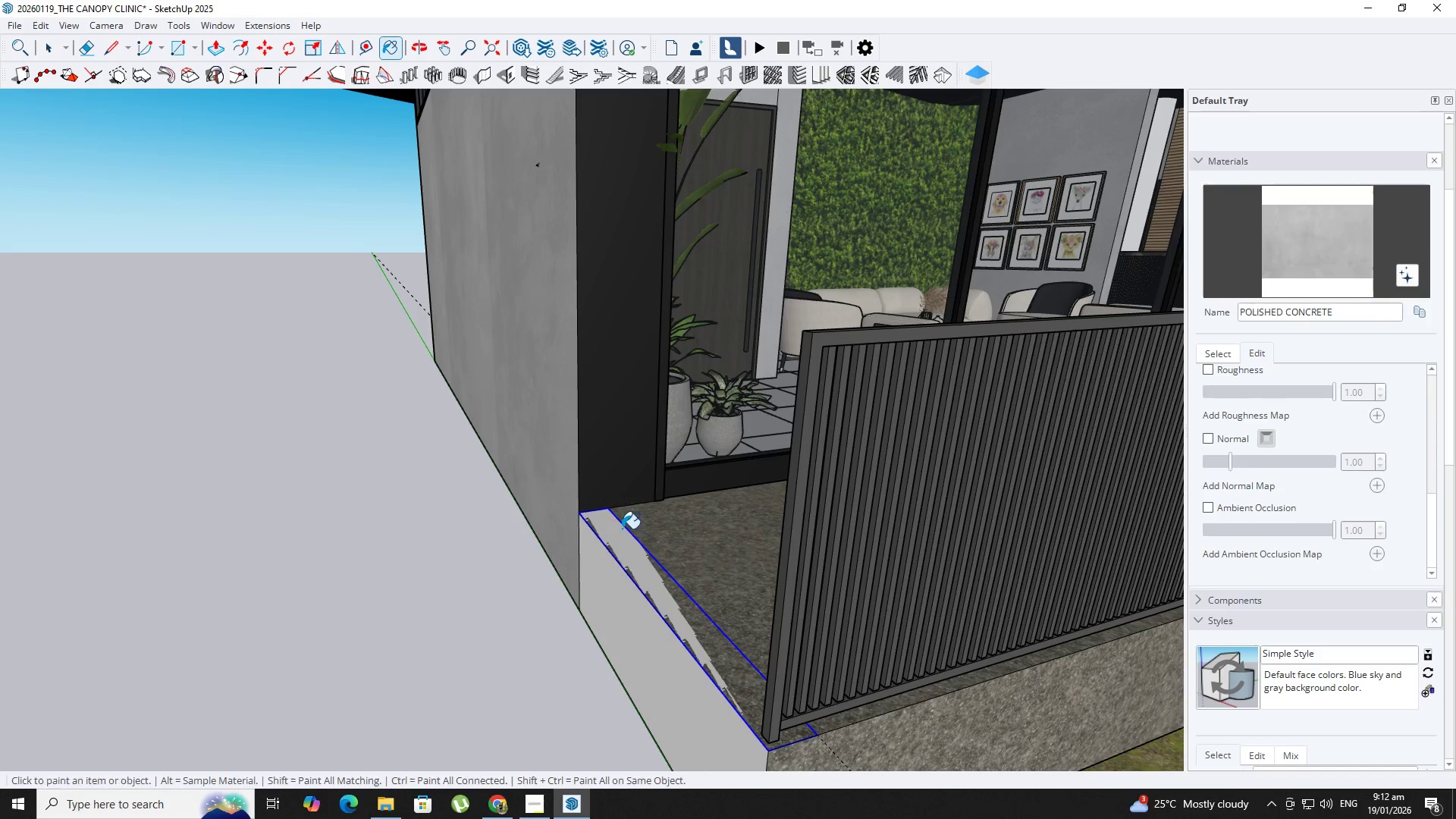 
double_click([623, 529])
 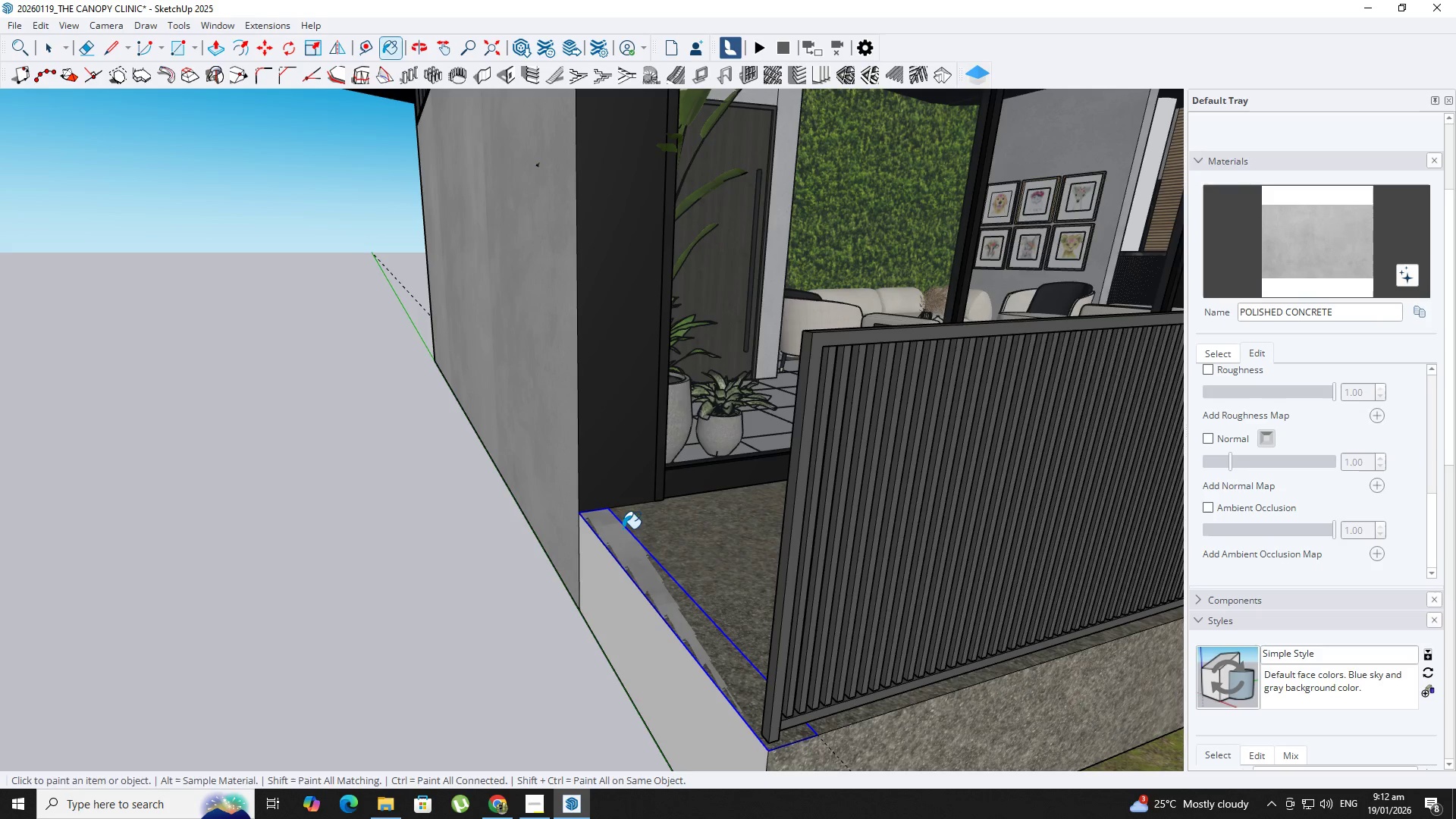 
key(Space)
 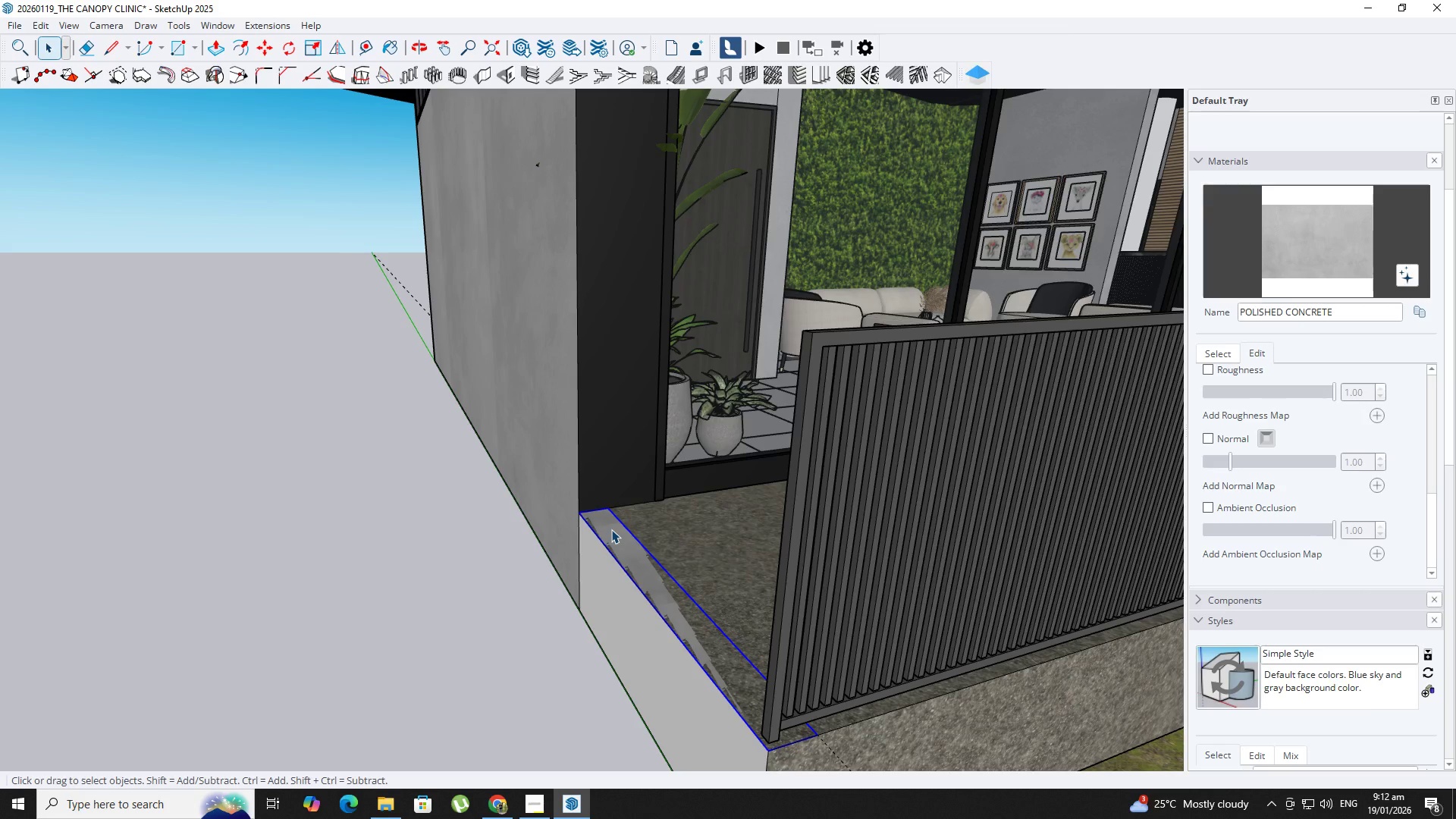 
double_click([611, 529])
 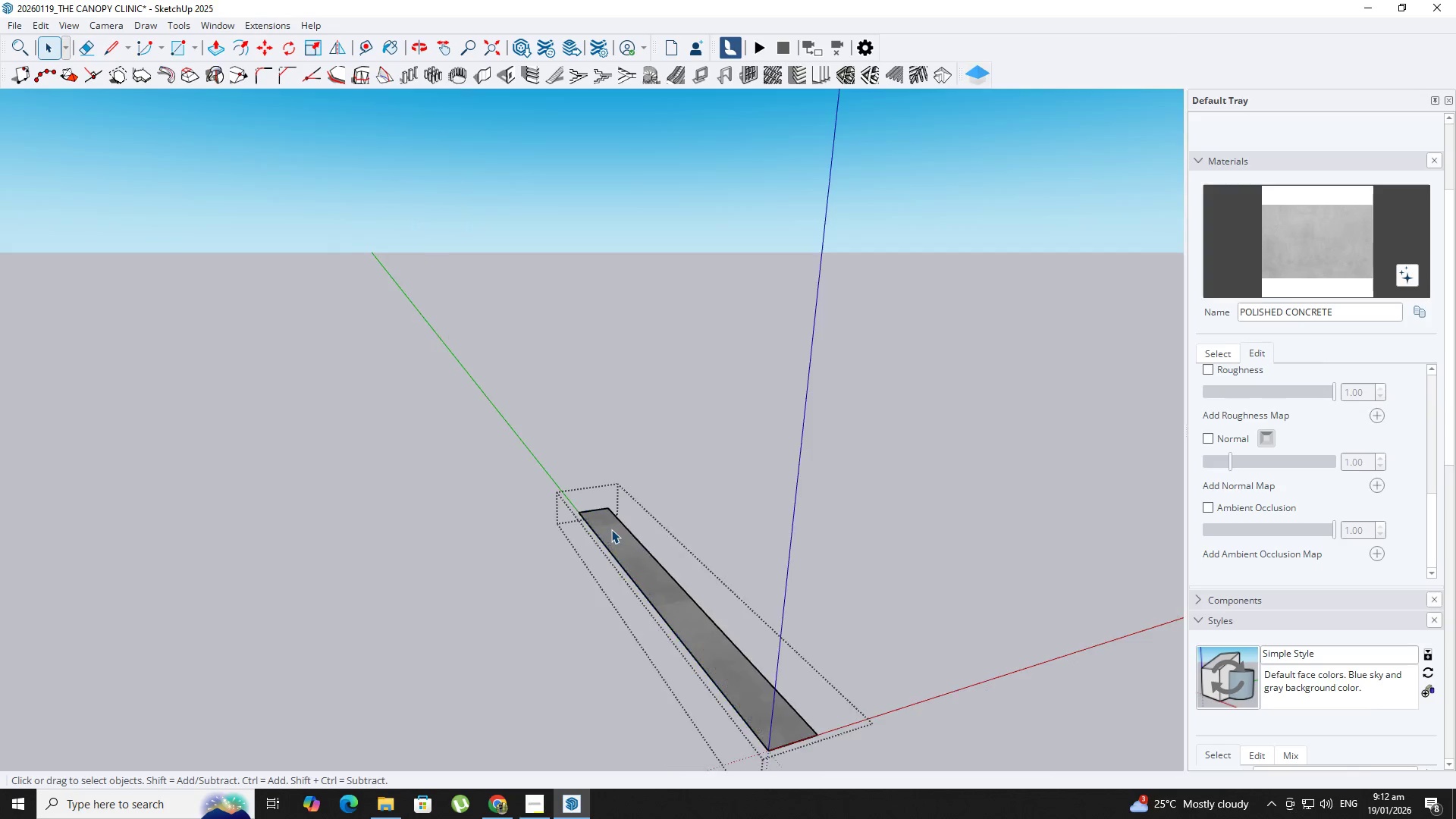 
key(P)
 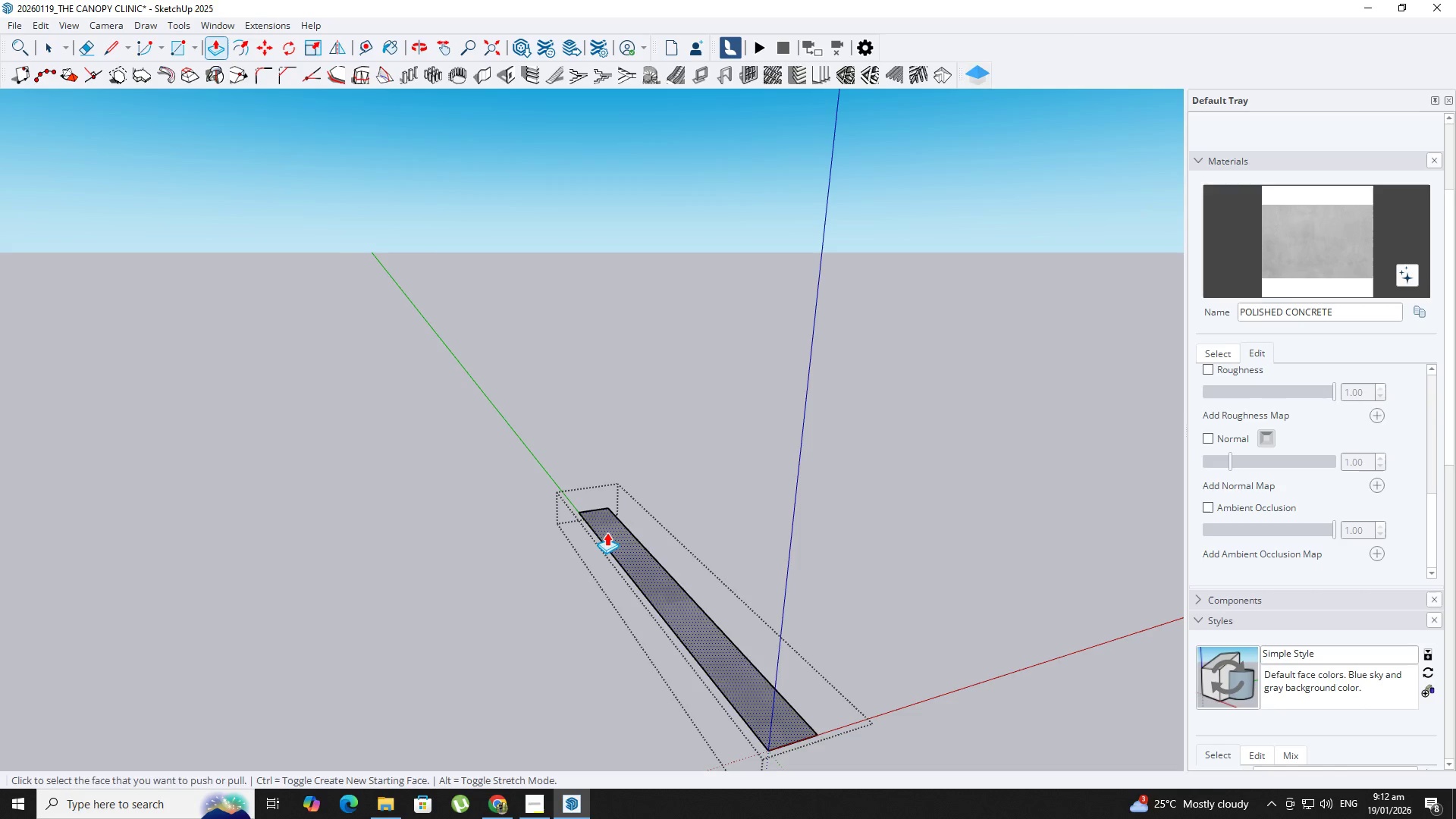 
left_click_drag(start_coordinate=[607, 532], to_coordinate=[607, 529])
 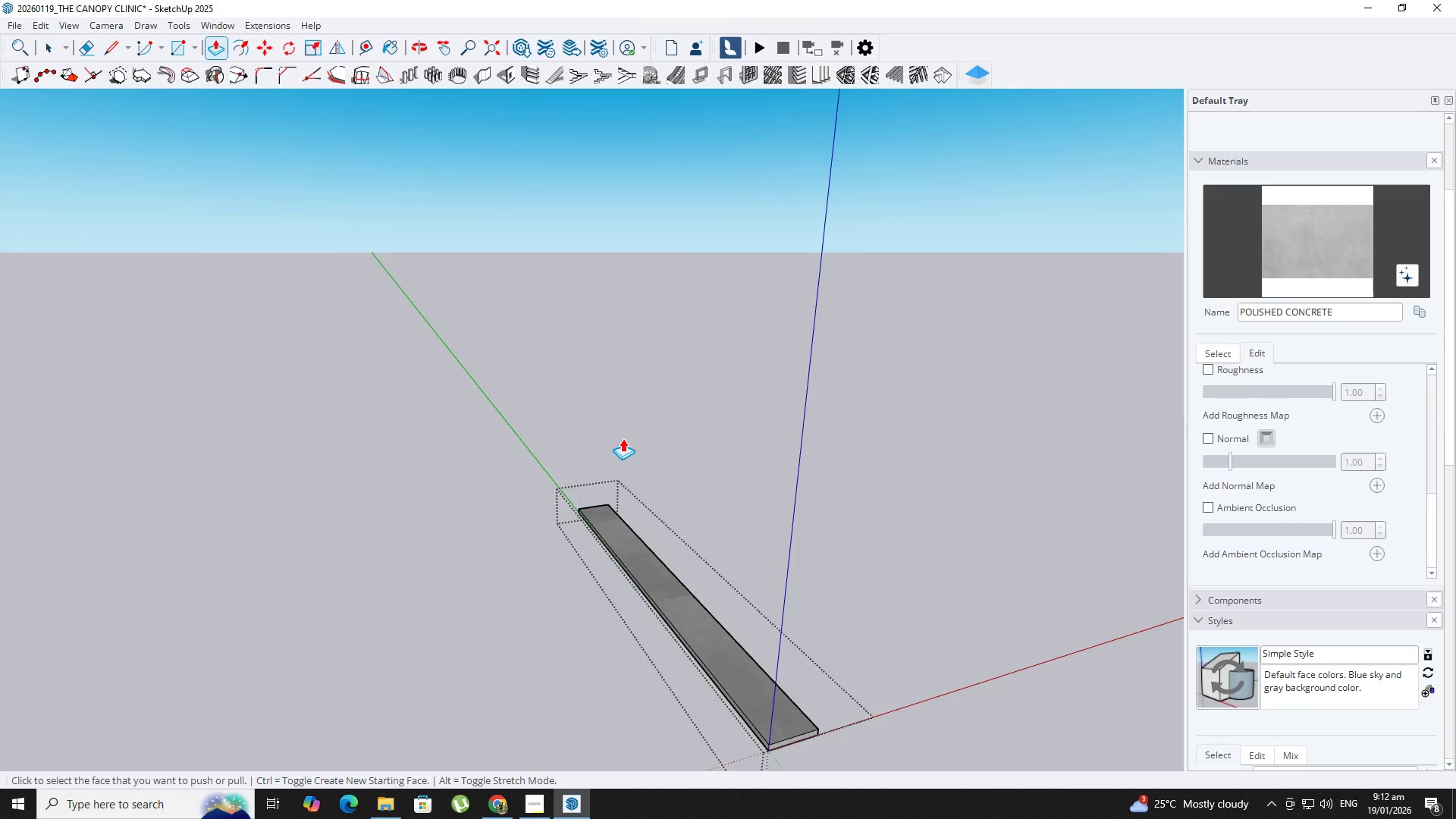 
scroll: coordinate [623, 441], scroll_direction: down, amount: 1.0
 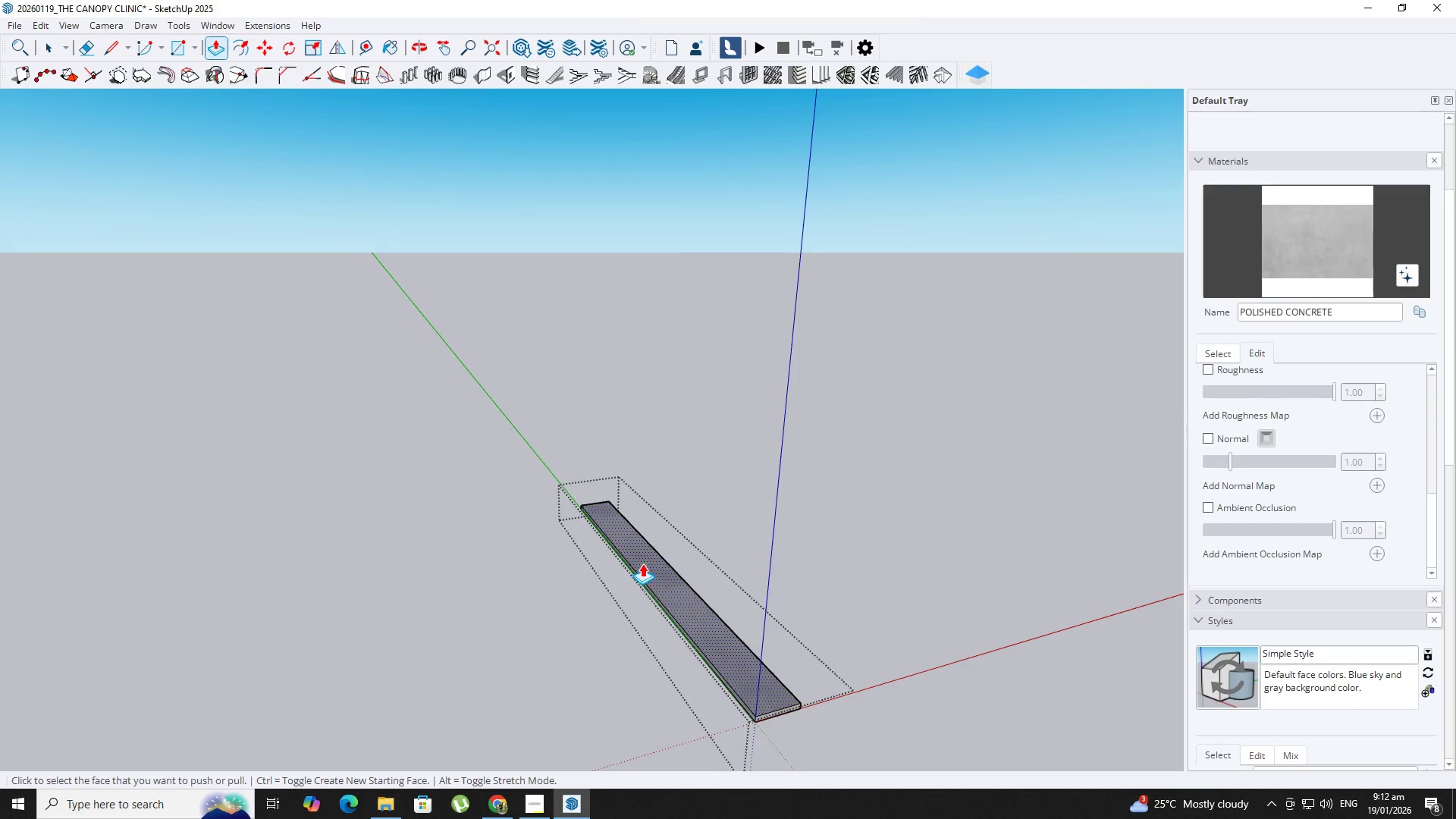 
left_click([642, 563])
 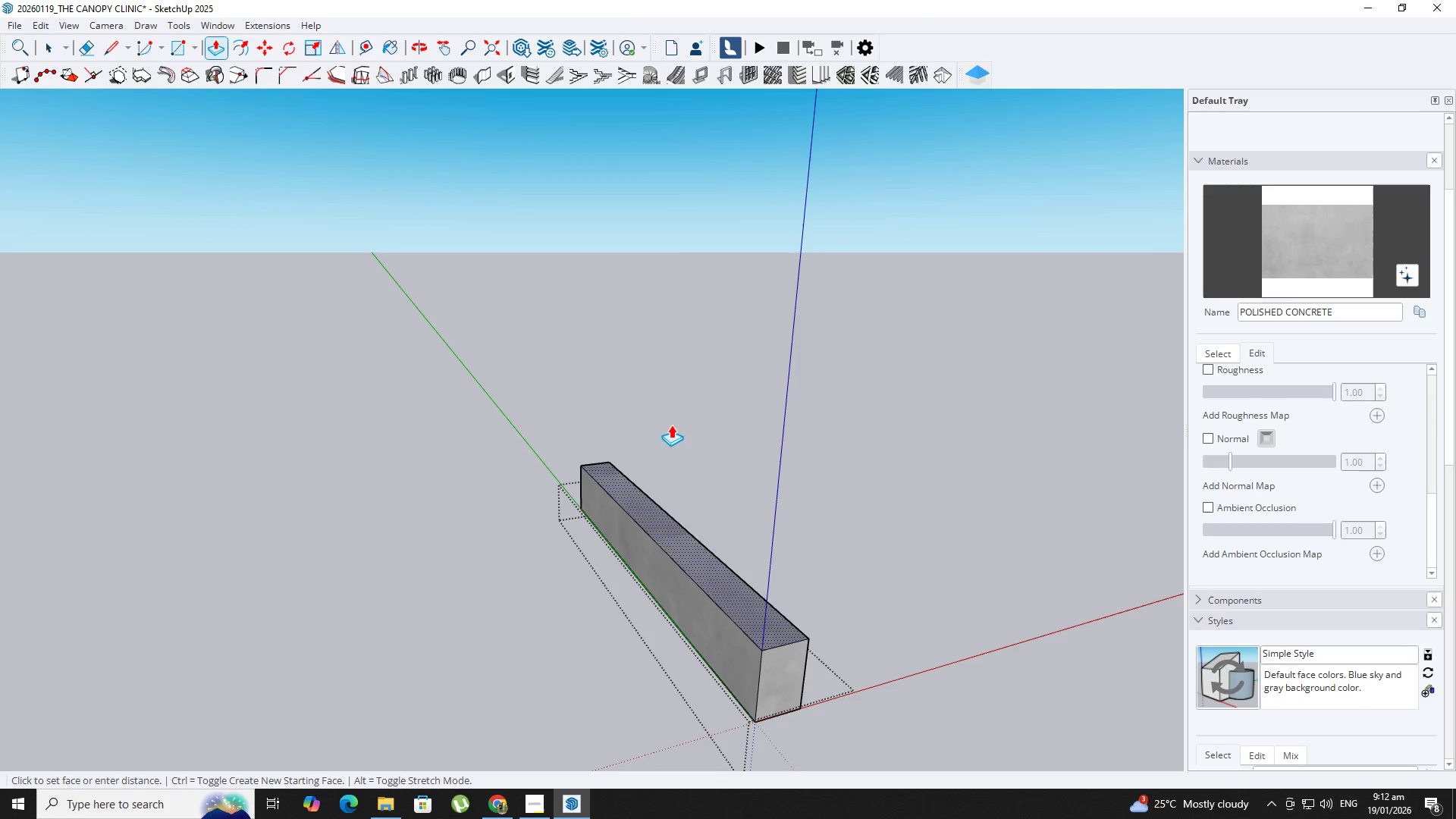 
key(Backquote)
 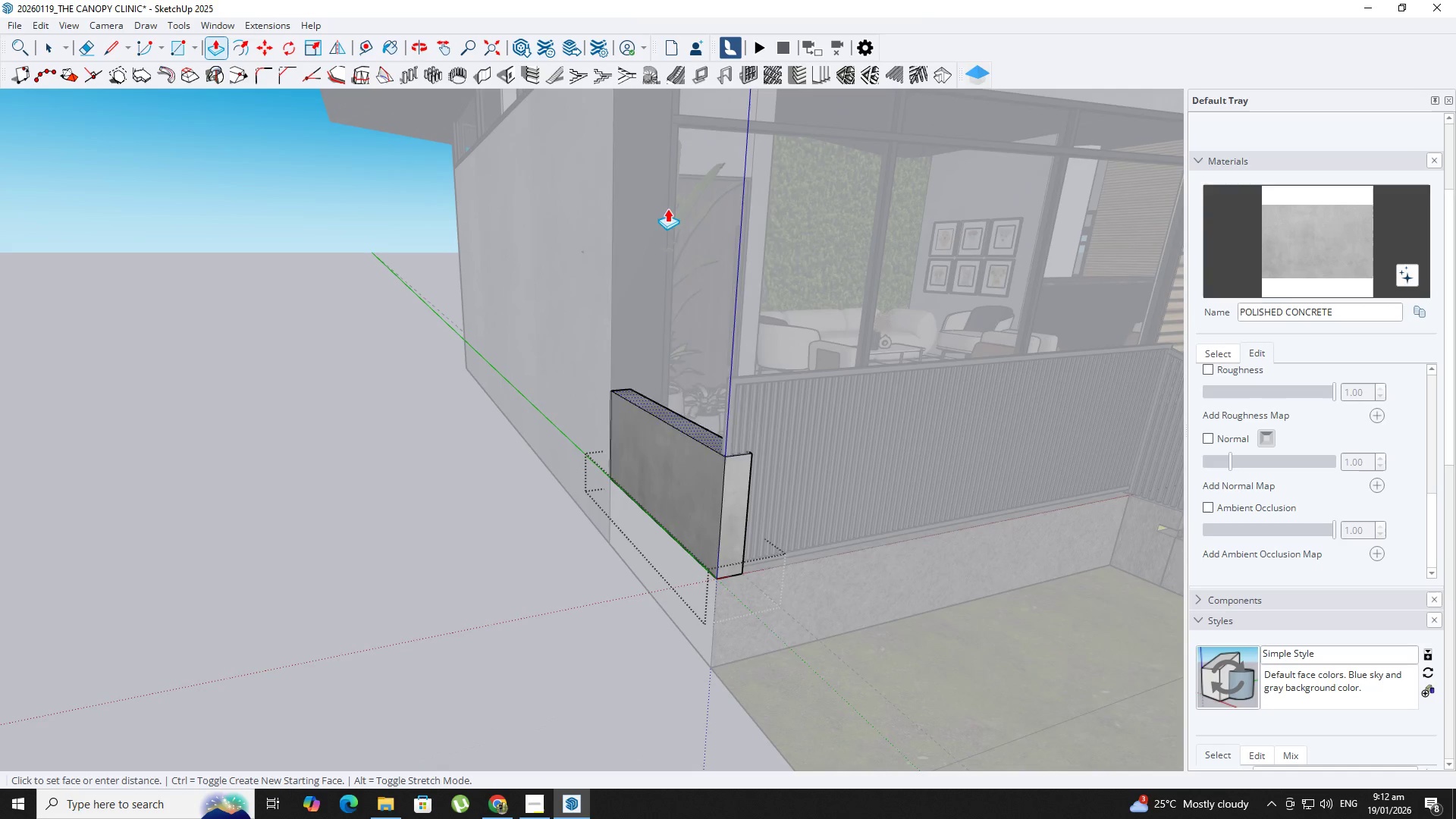 
hold_key(key=ShiftLeft, duration=0.52)
 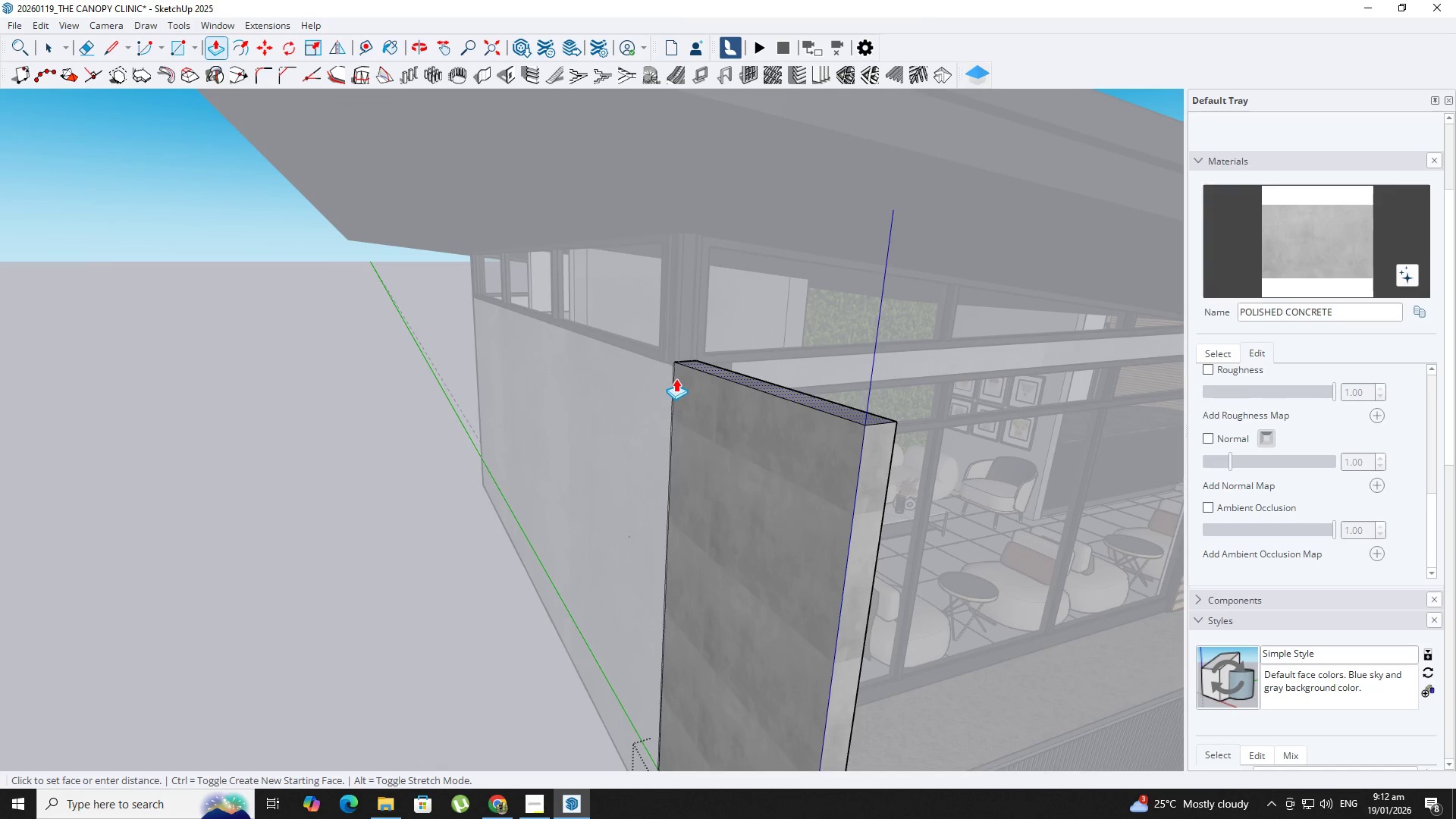 
scroll: coordinate [673, 412], scroll_direction: down, amount: 7.0
 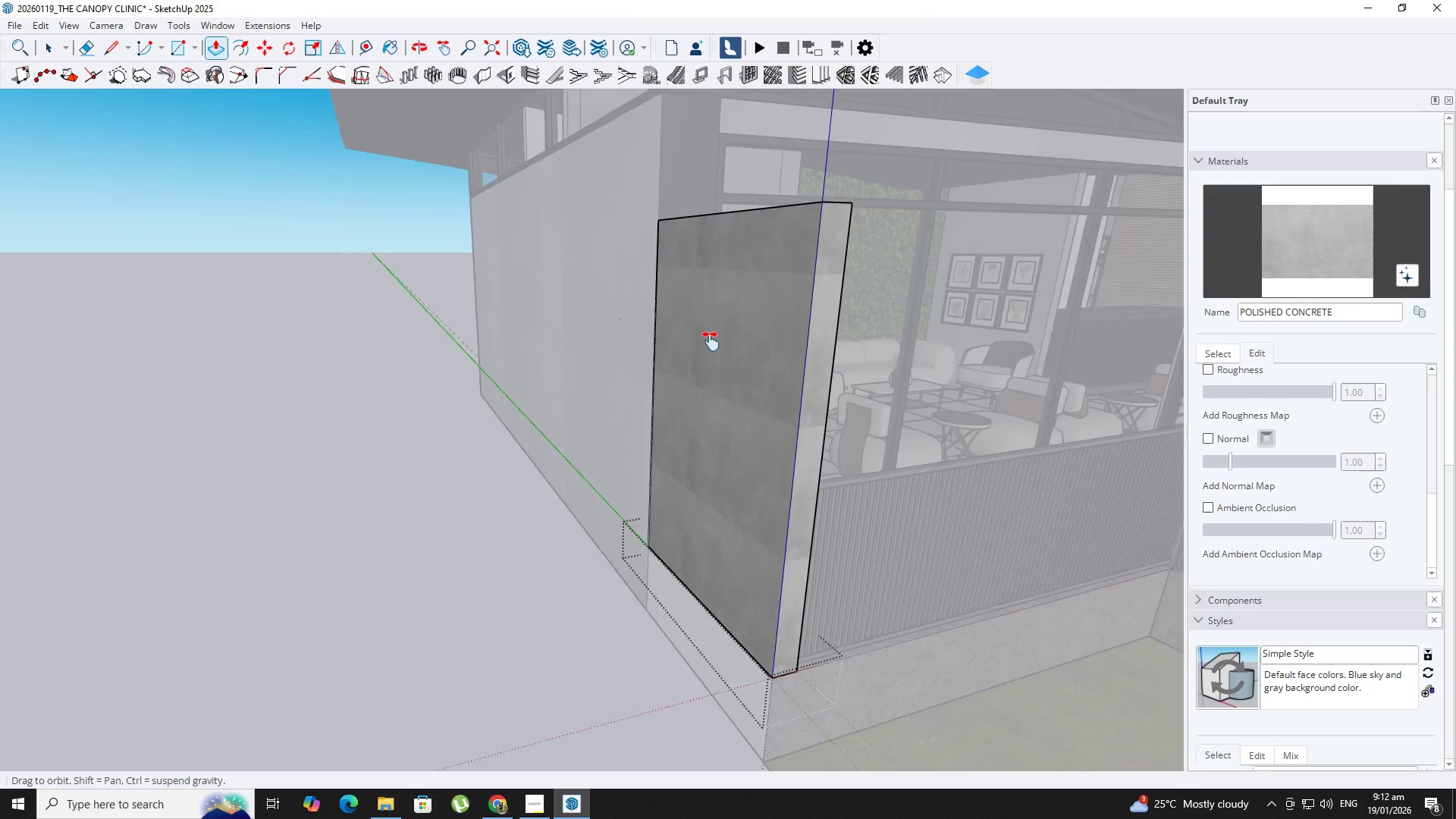 
left_click([676, 373])
 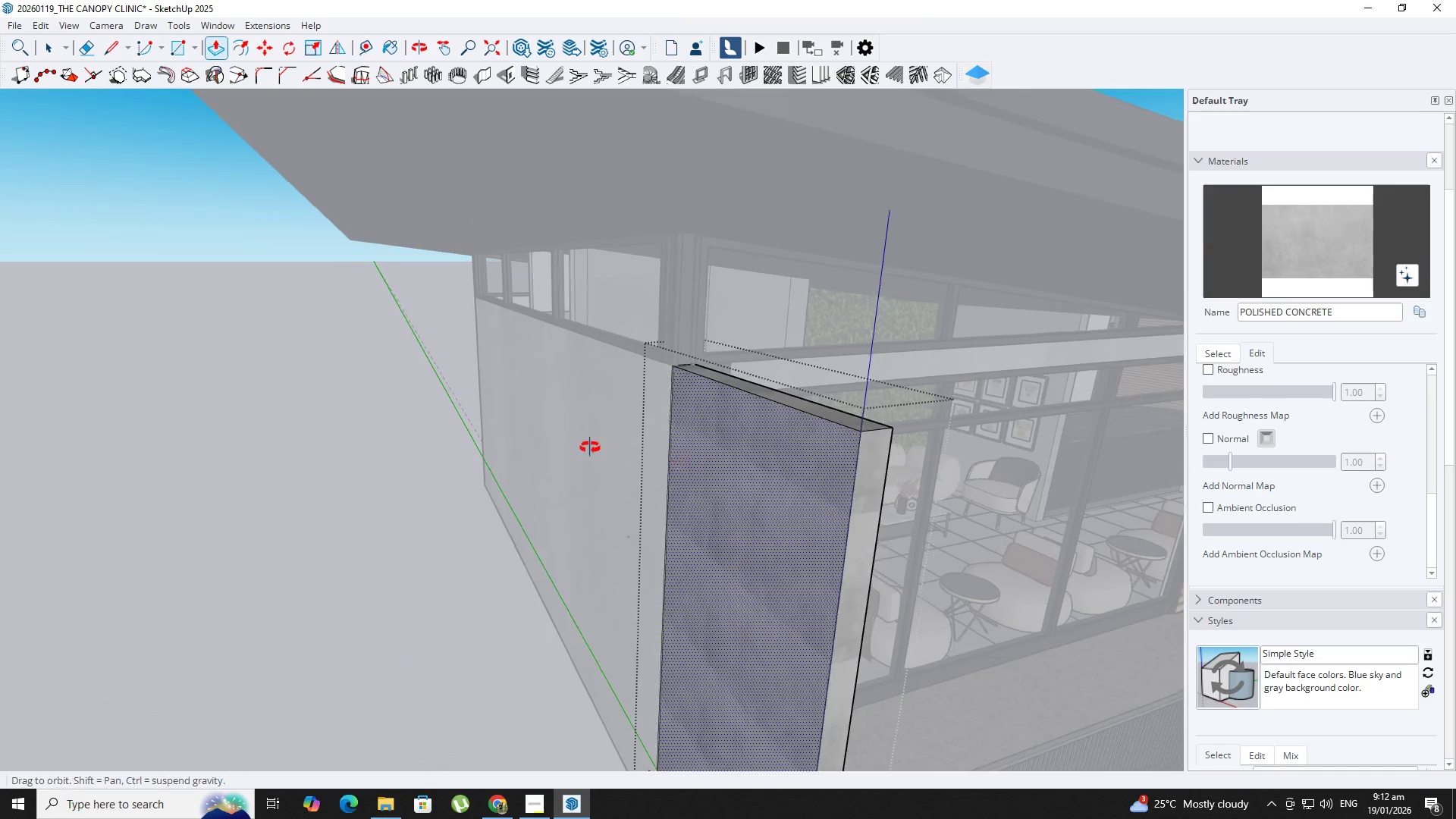 
scroll: coordinate [588, 456], scroll_direction: down, amount: 4.0
 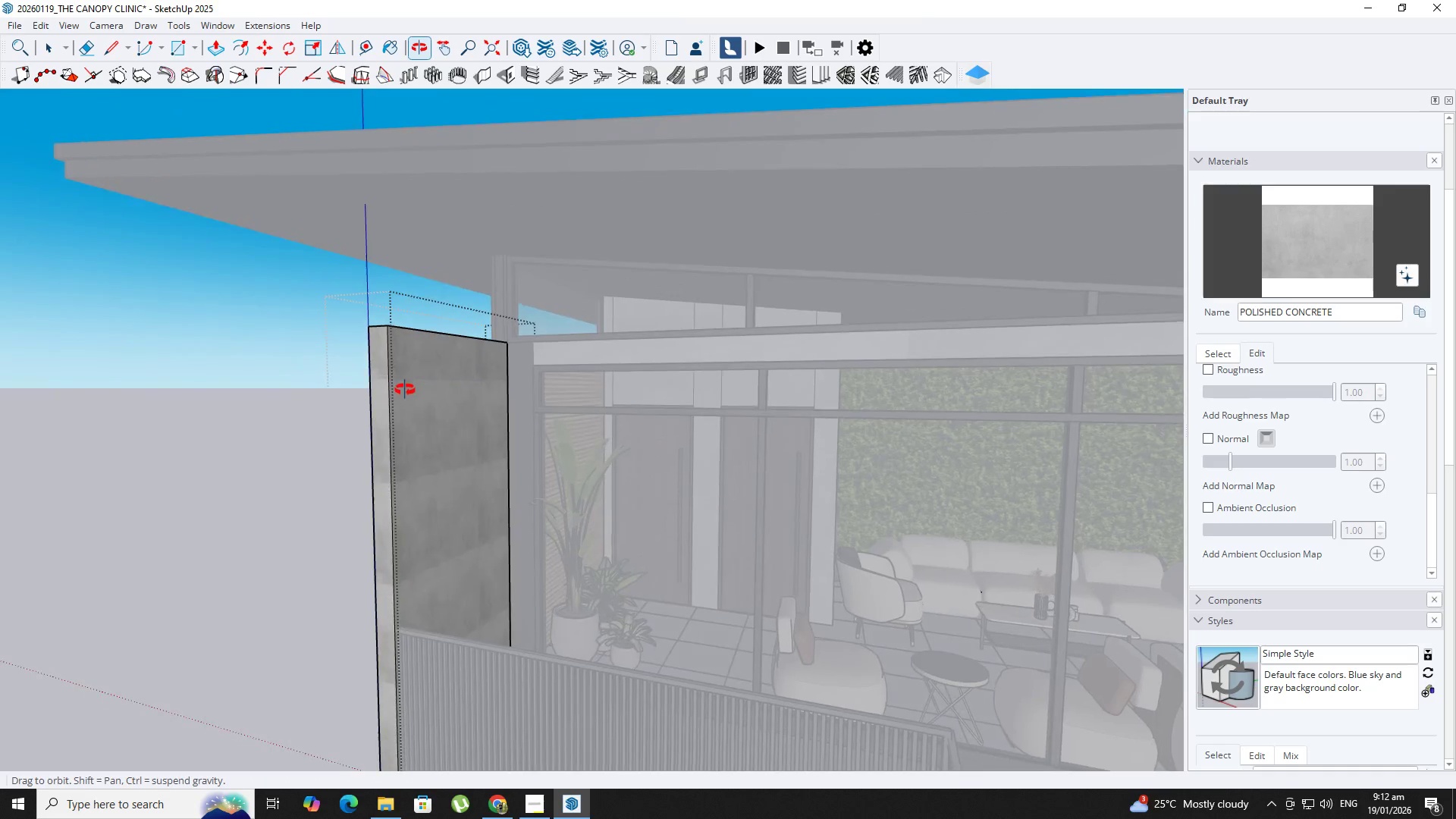 
scroll: coordinate [423, 333], scroll_direction: none, amount: 0.0
 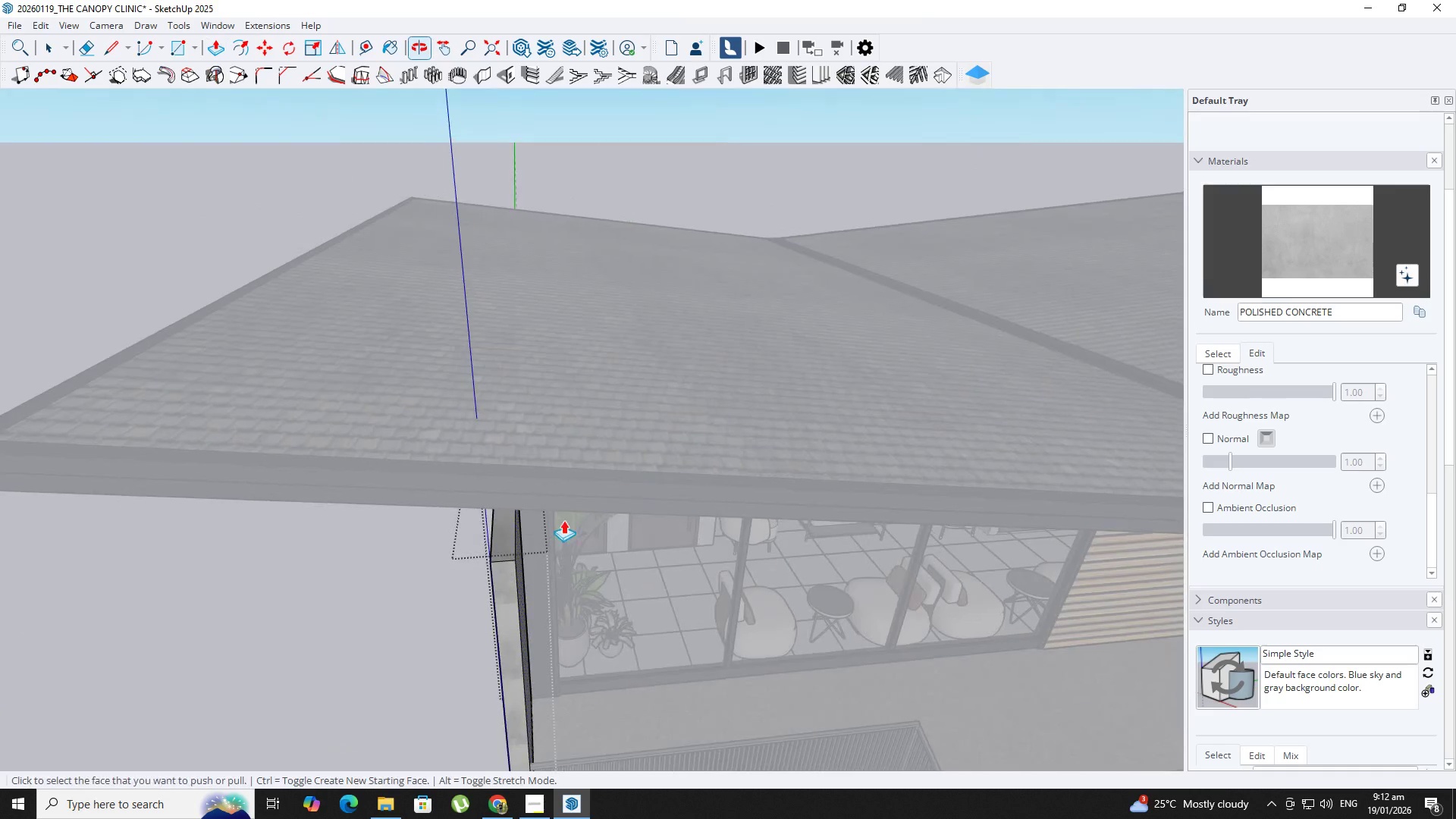 
left_click([503, 532])
 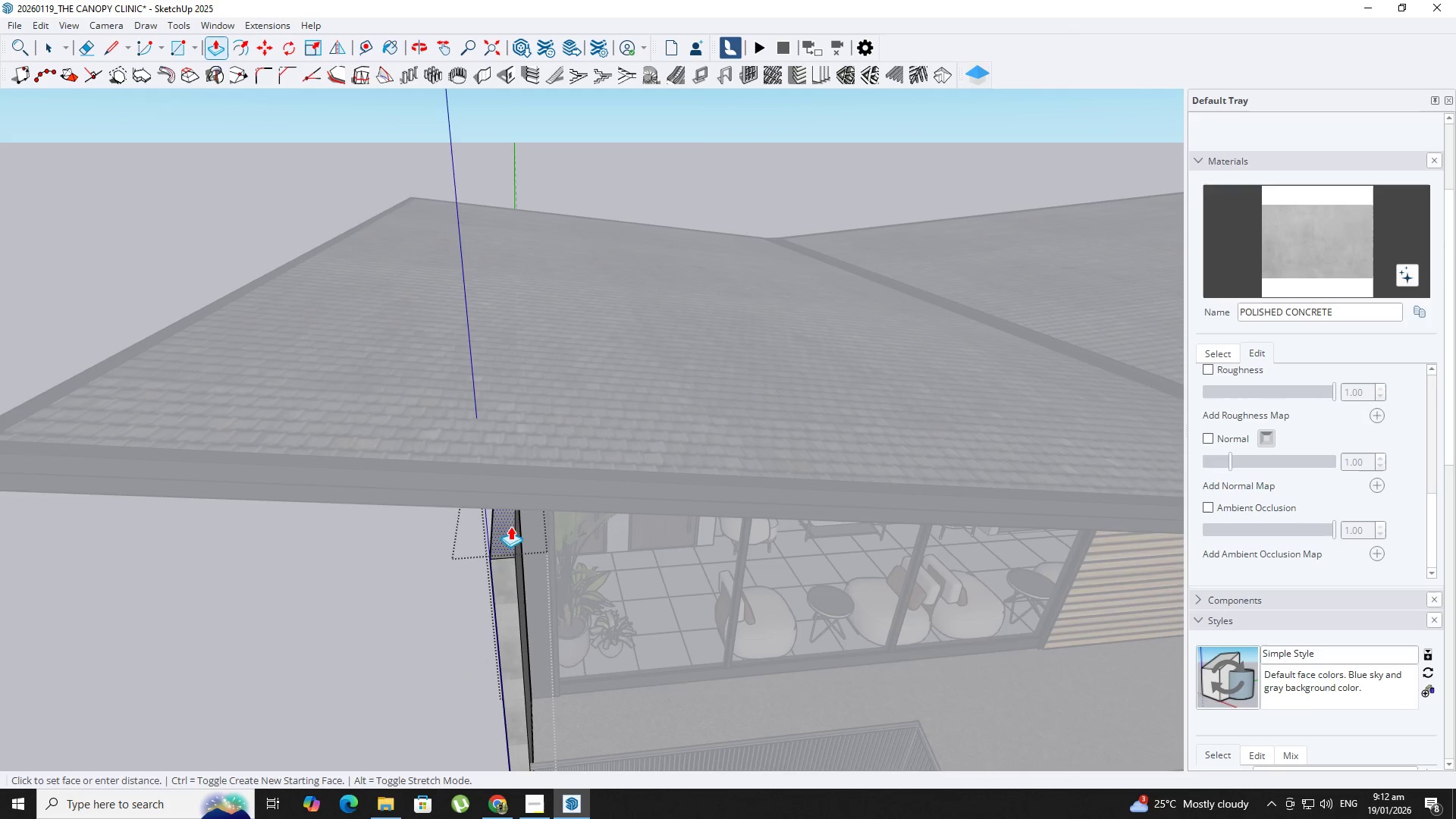 
scroll: coordinate [532, 516], scroll_direction: up, amount: 1.0
 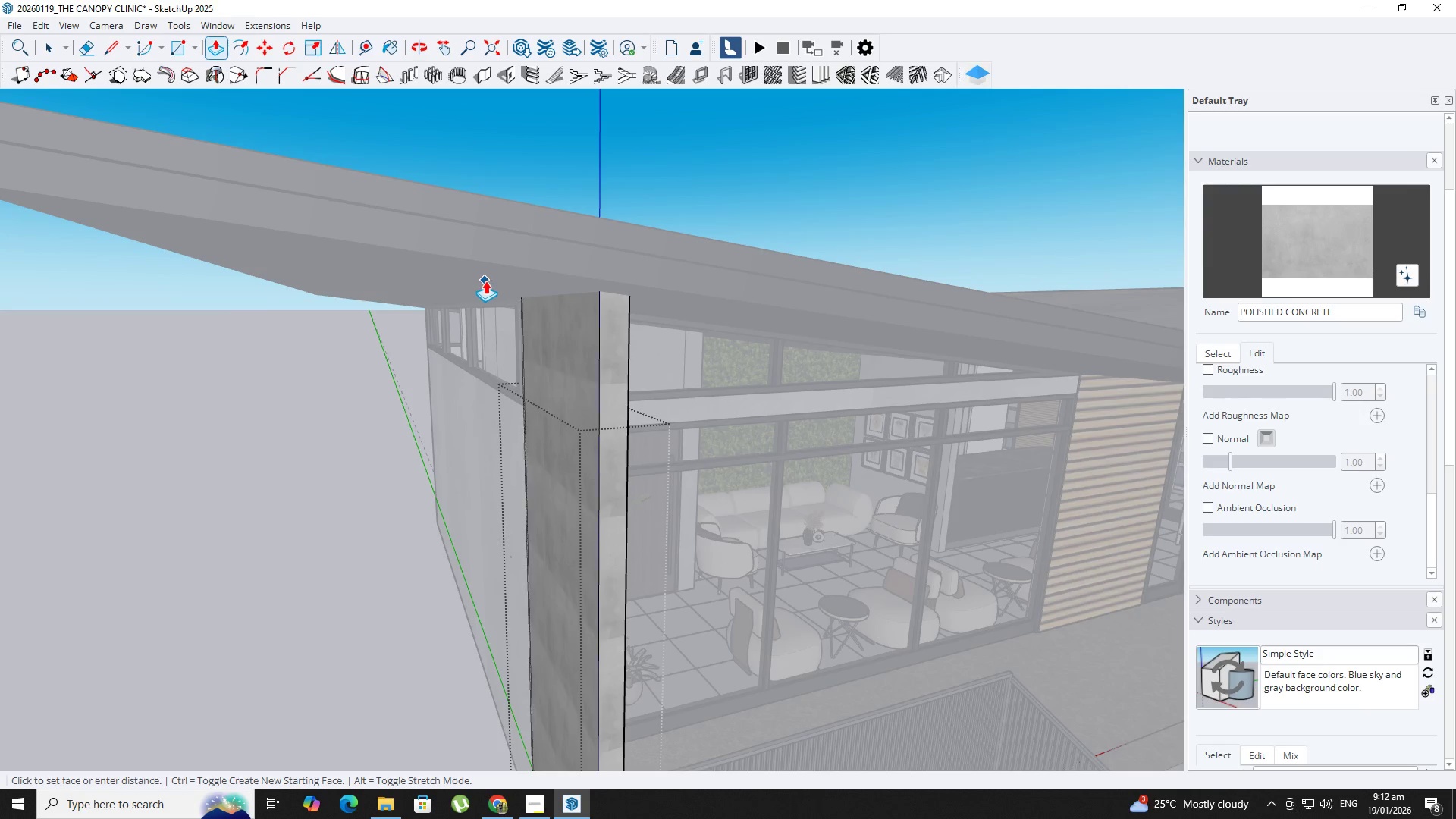 
key(Space)
 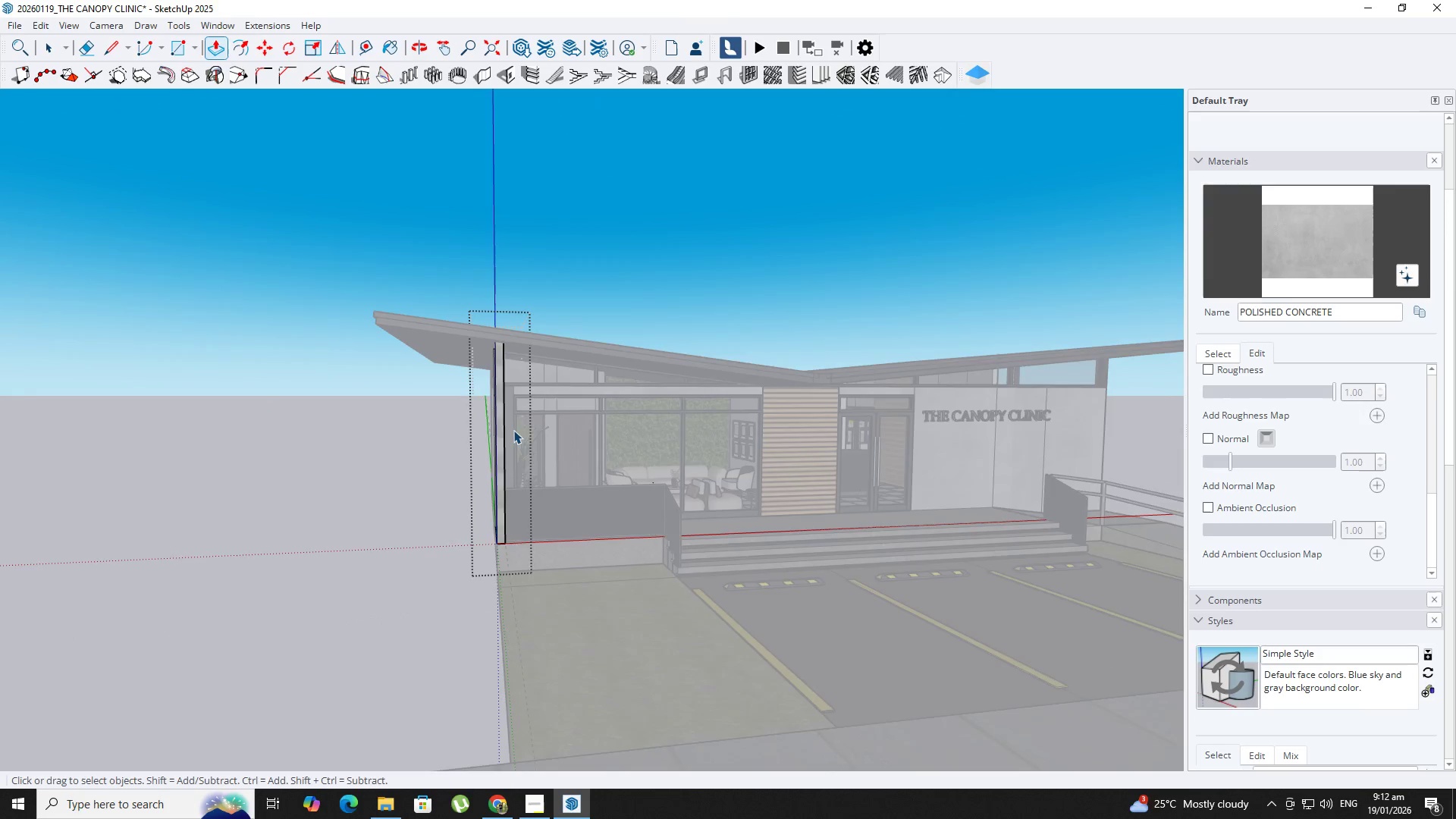 
key(Escape)
 